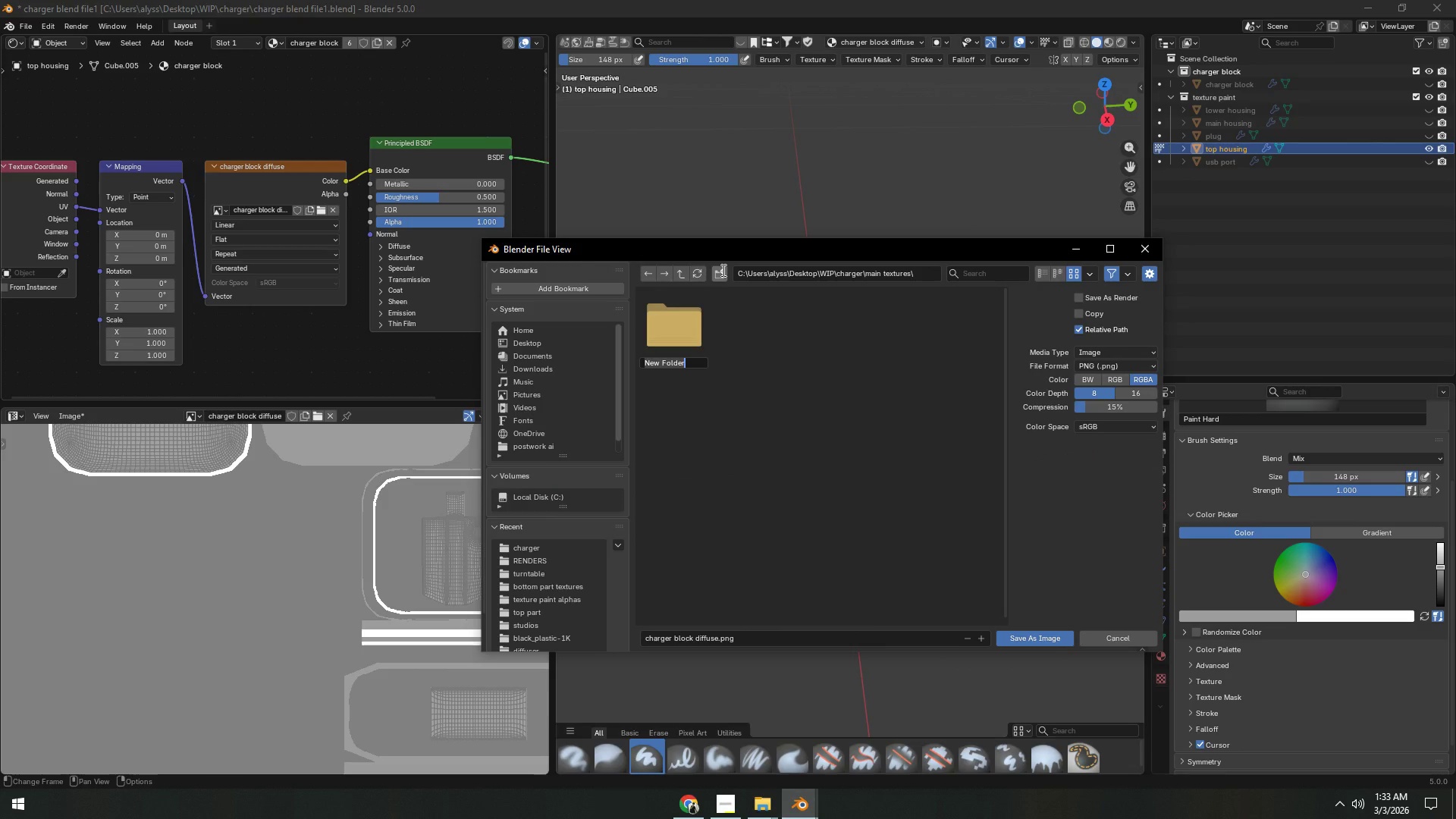 
type(charger block)
 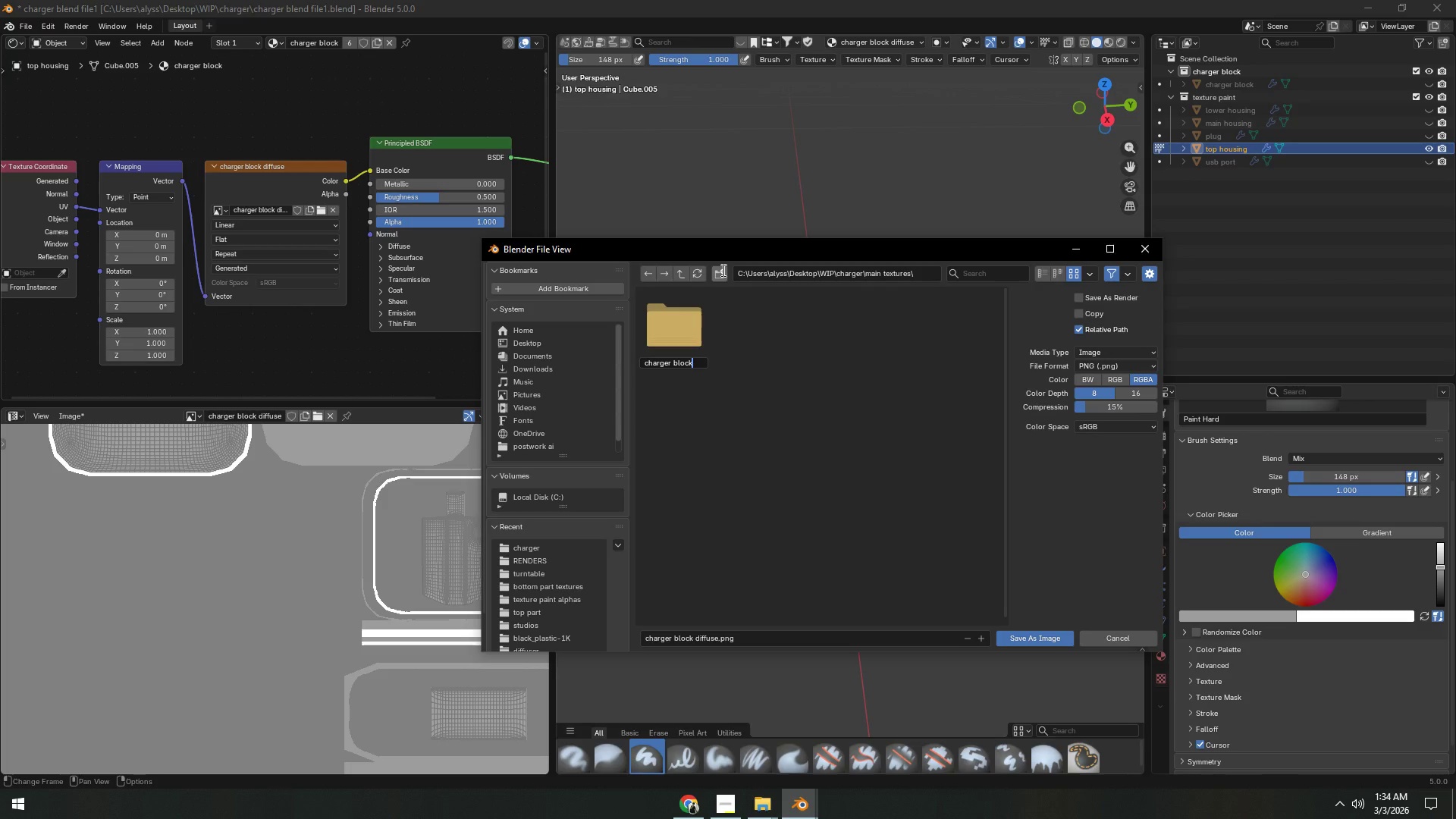 
key(Enter)
 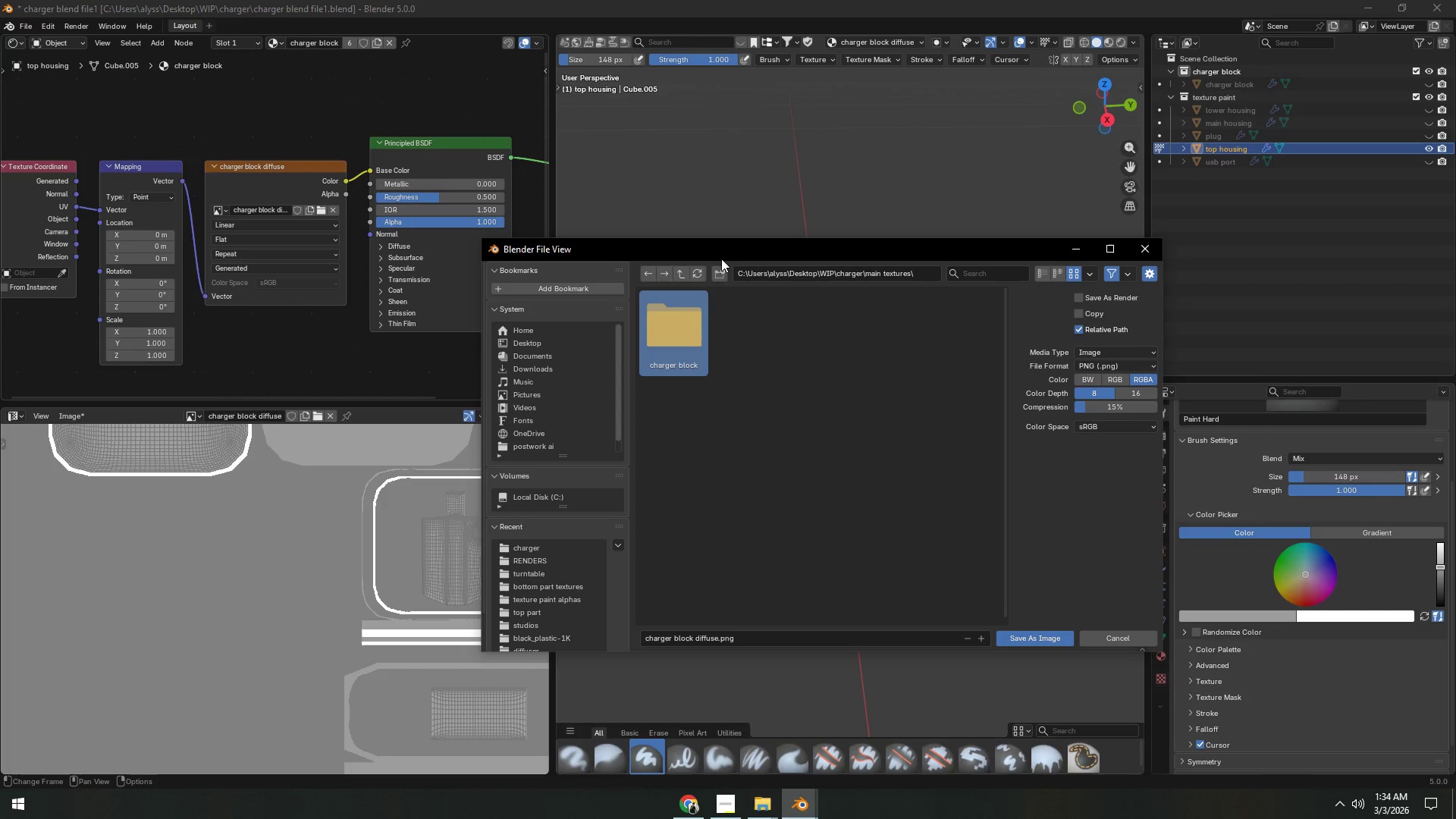 
left_click([700, 331])
 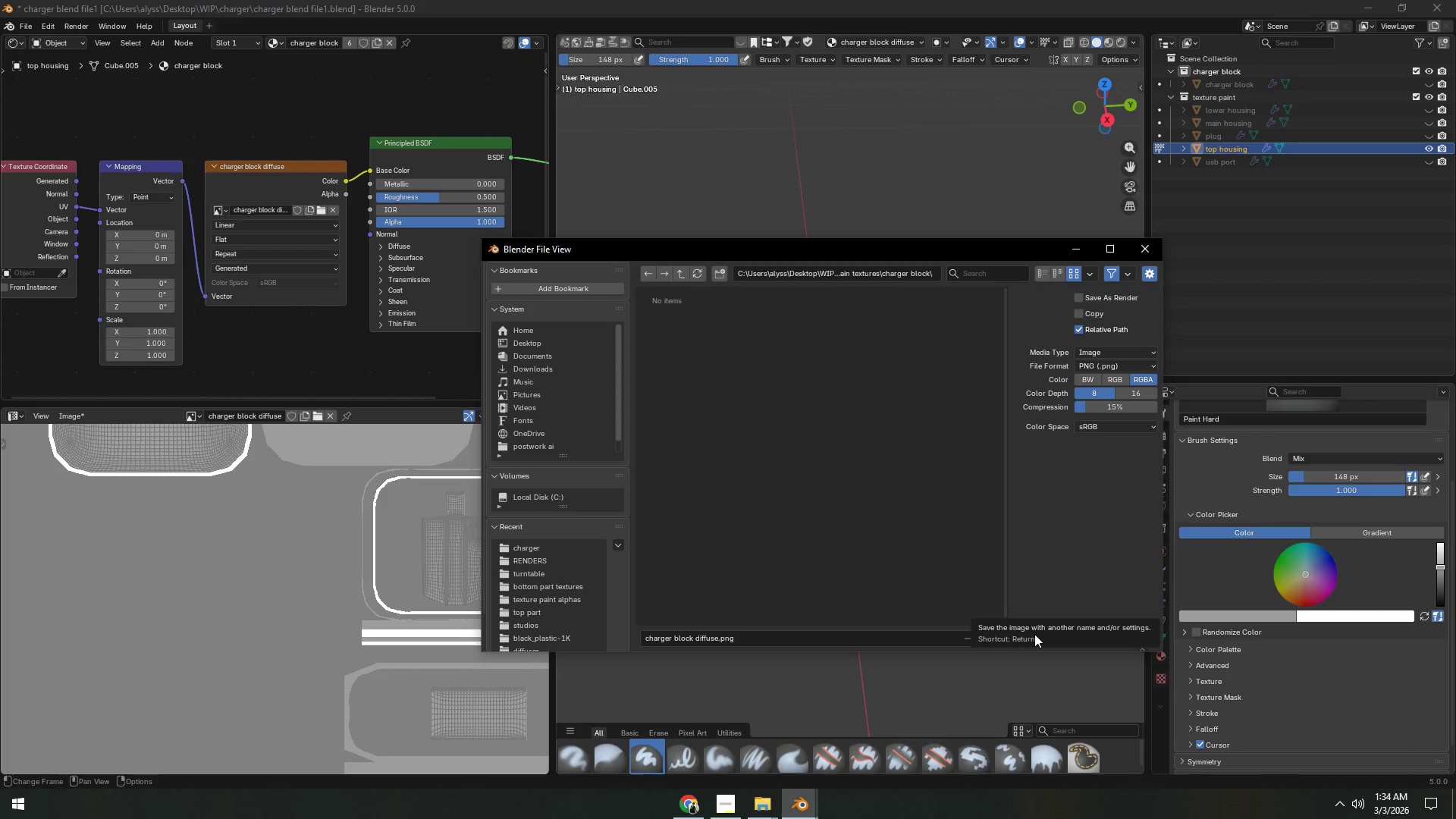 
left_click([1034, 634])
 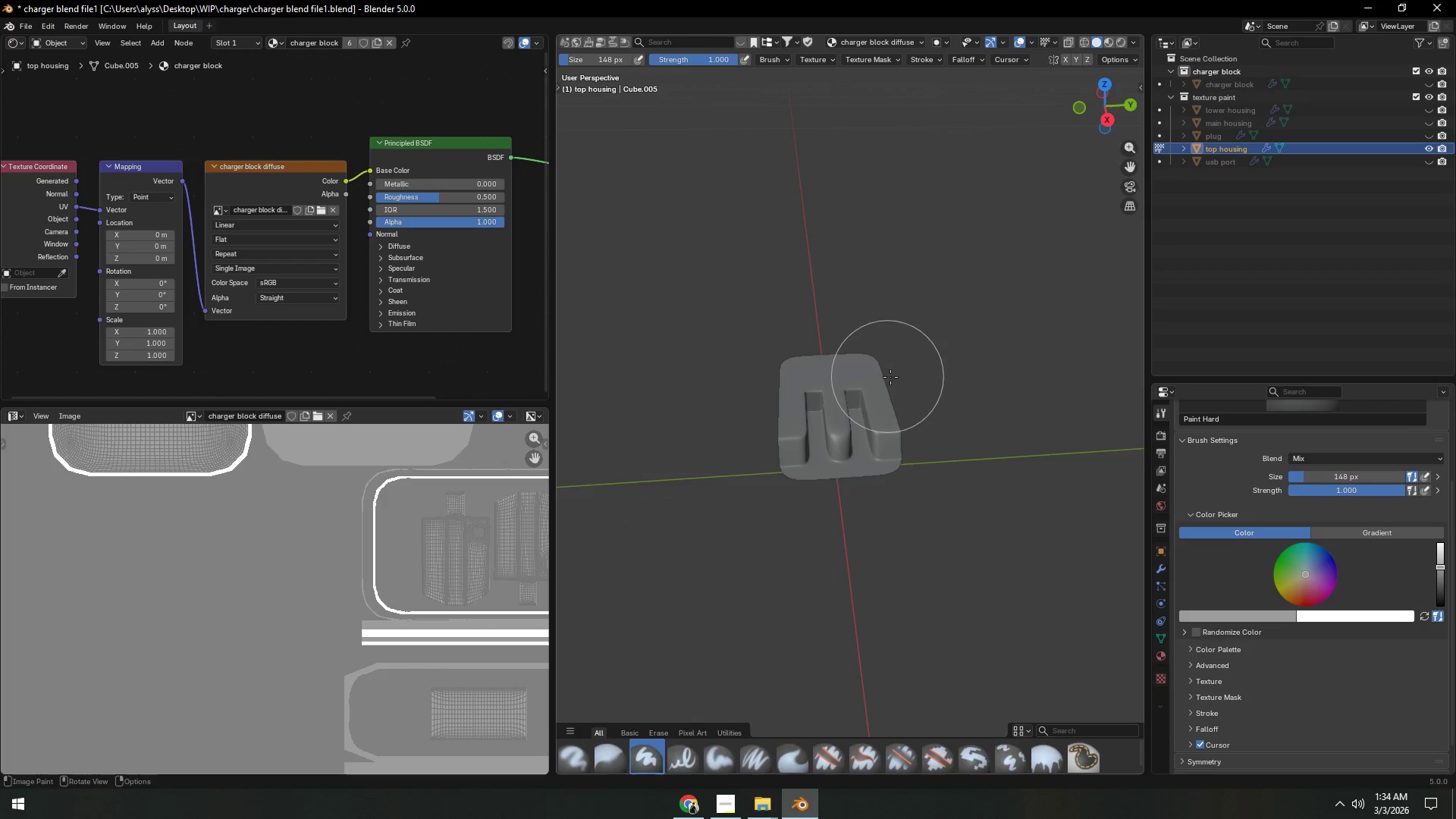 
scroll: coordinate [862, 406], scroll_direction: up, amount: 7.0
 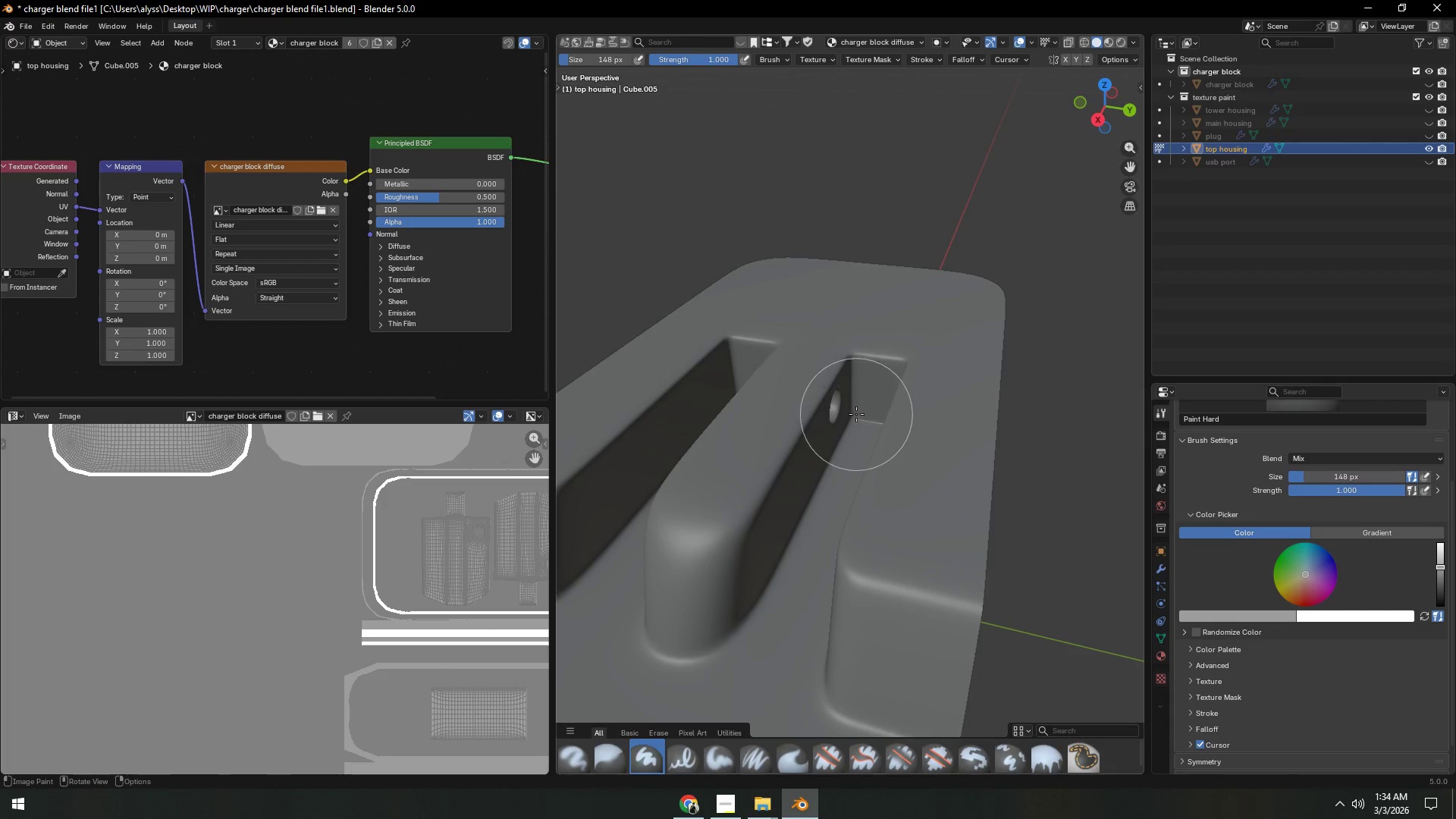 
key(Control+S)
 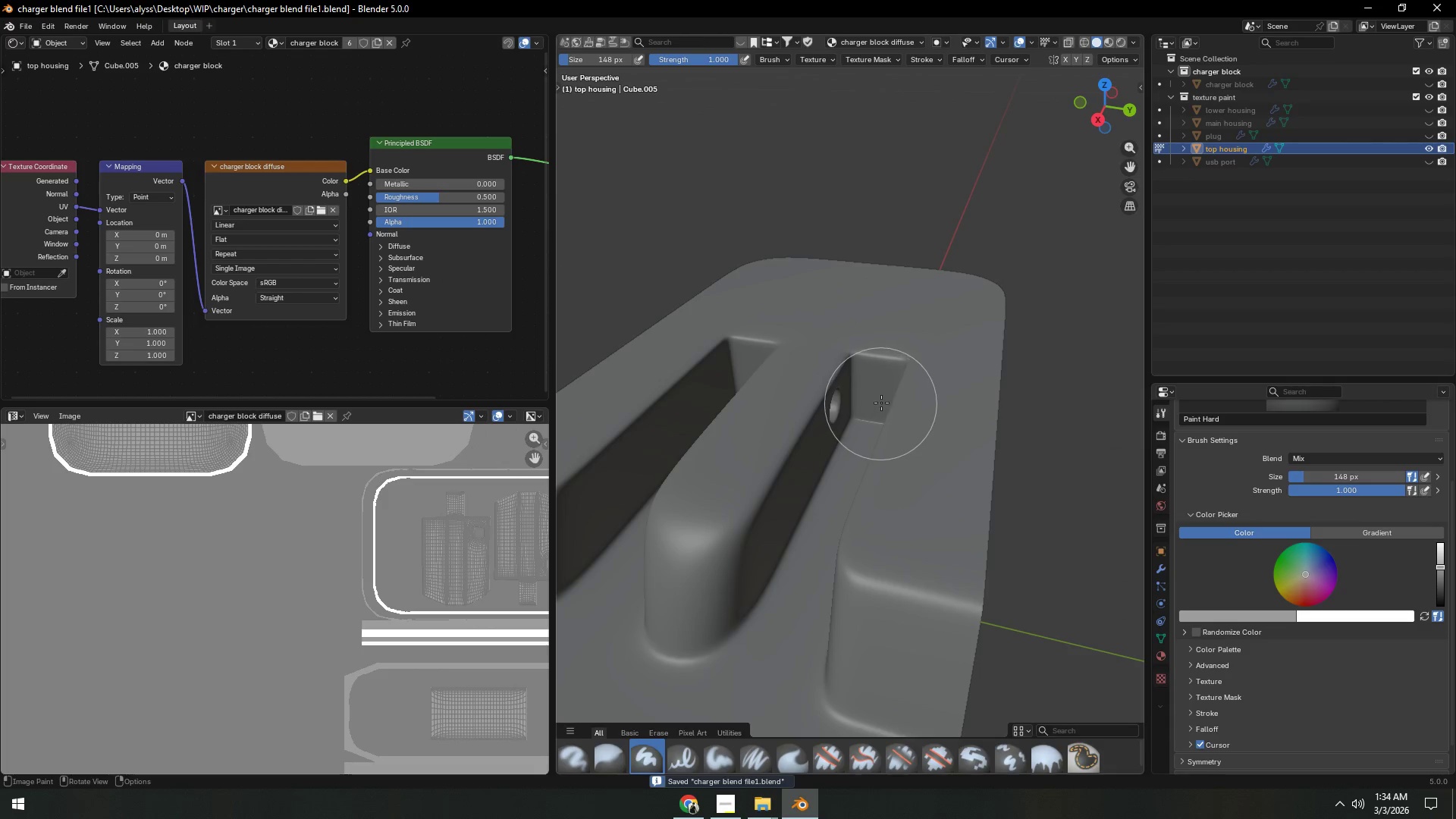 
scroll: coordinate [884, 400], scroll_direction: down, amount: 3.0
 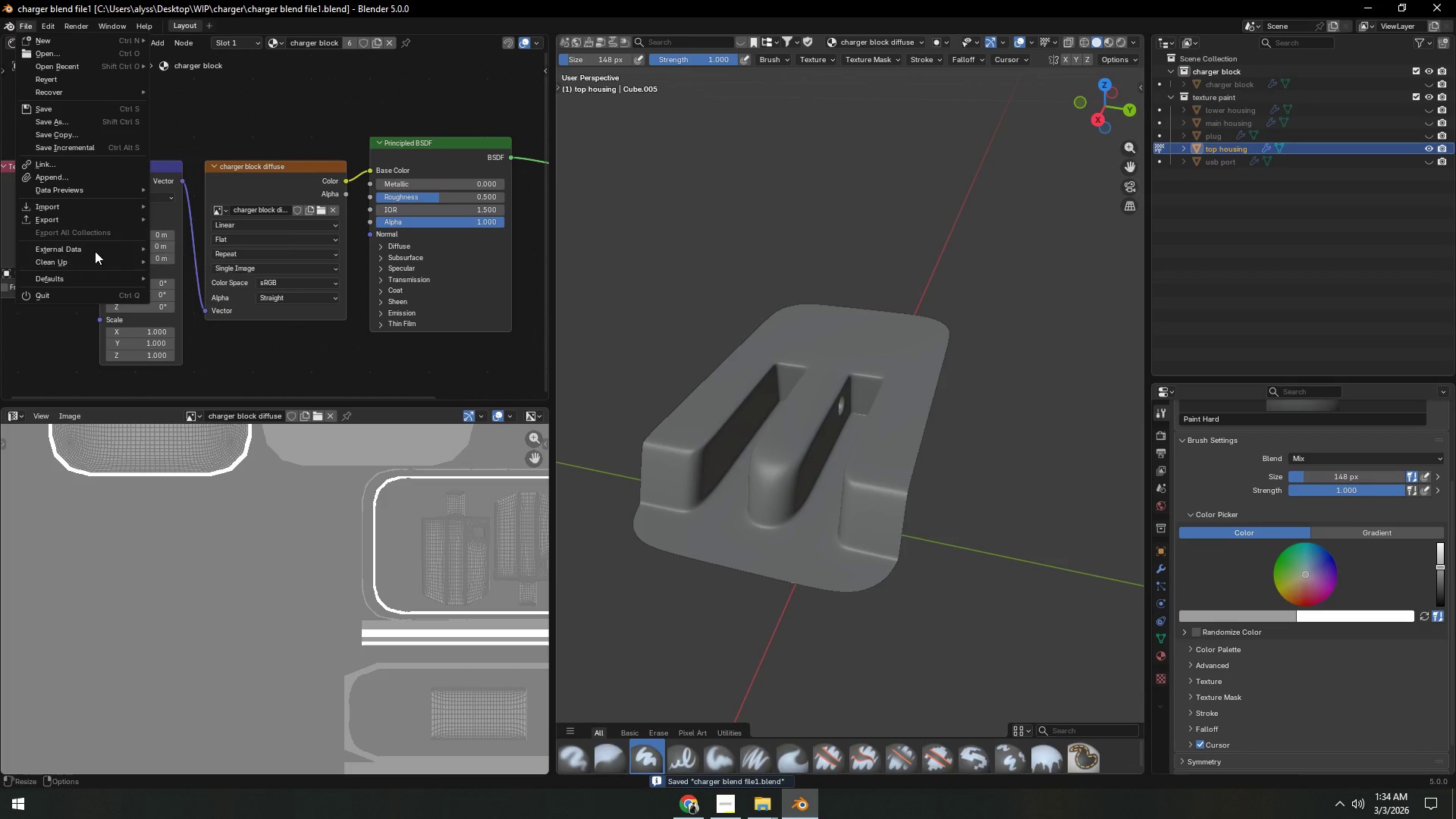 
left_click([160, 245])
 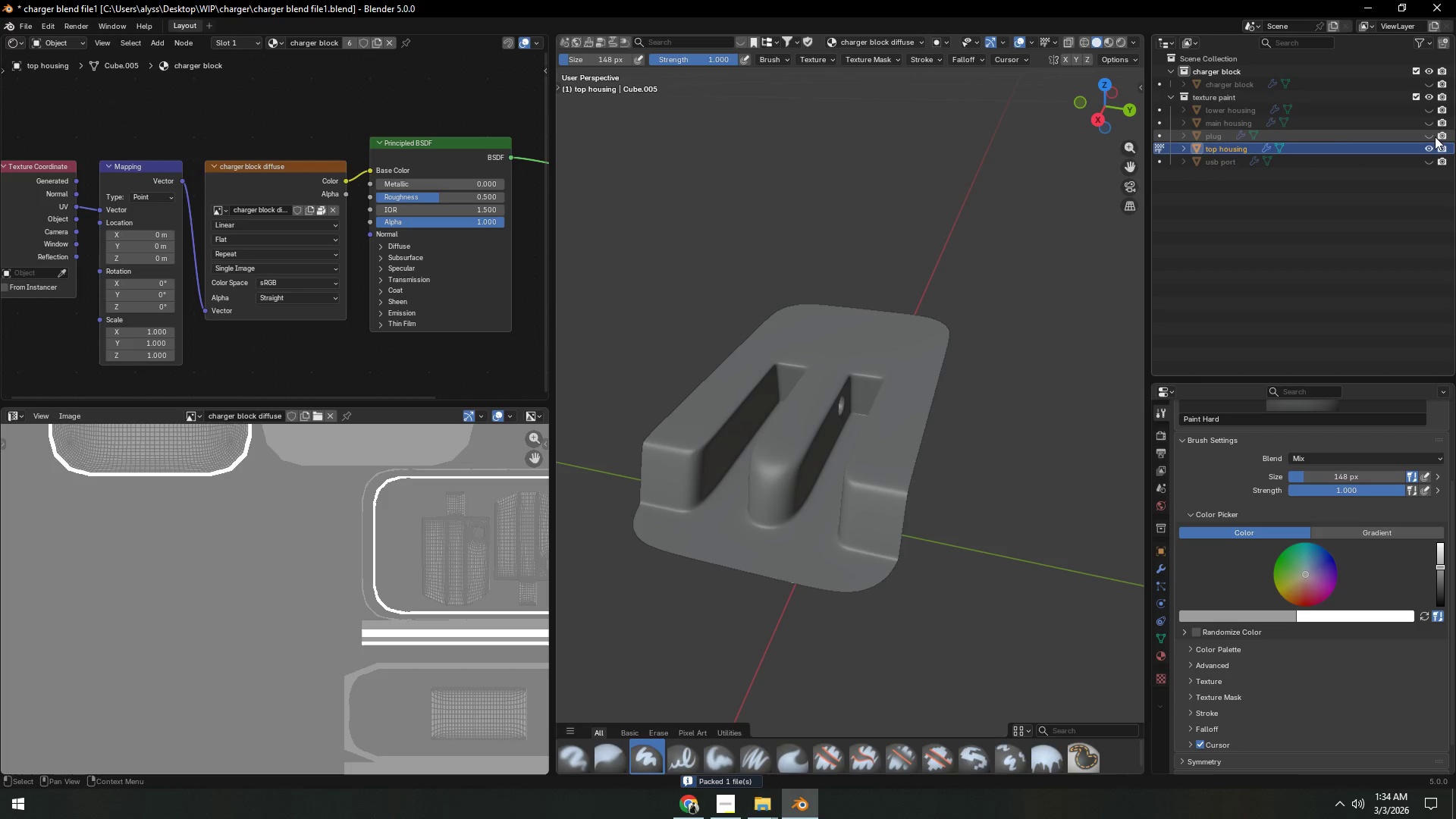 
left_click([1432, 133])
 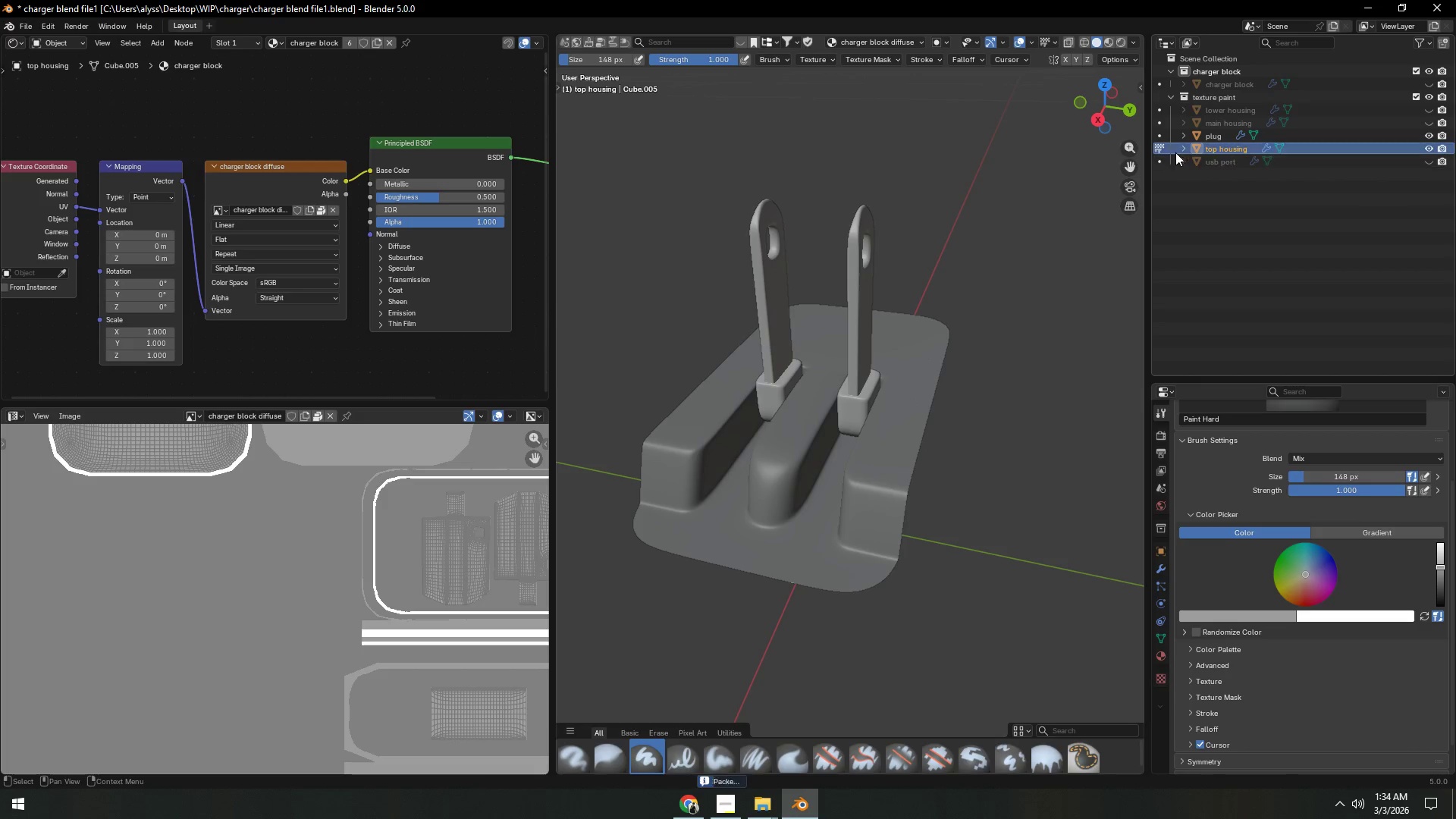 
left_click([1161, 146])
 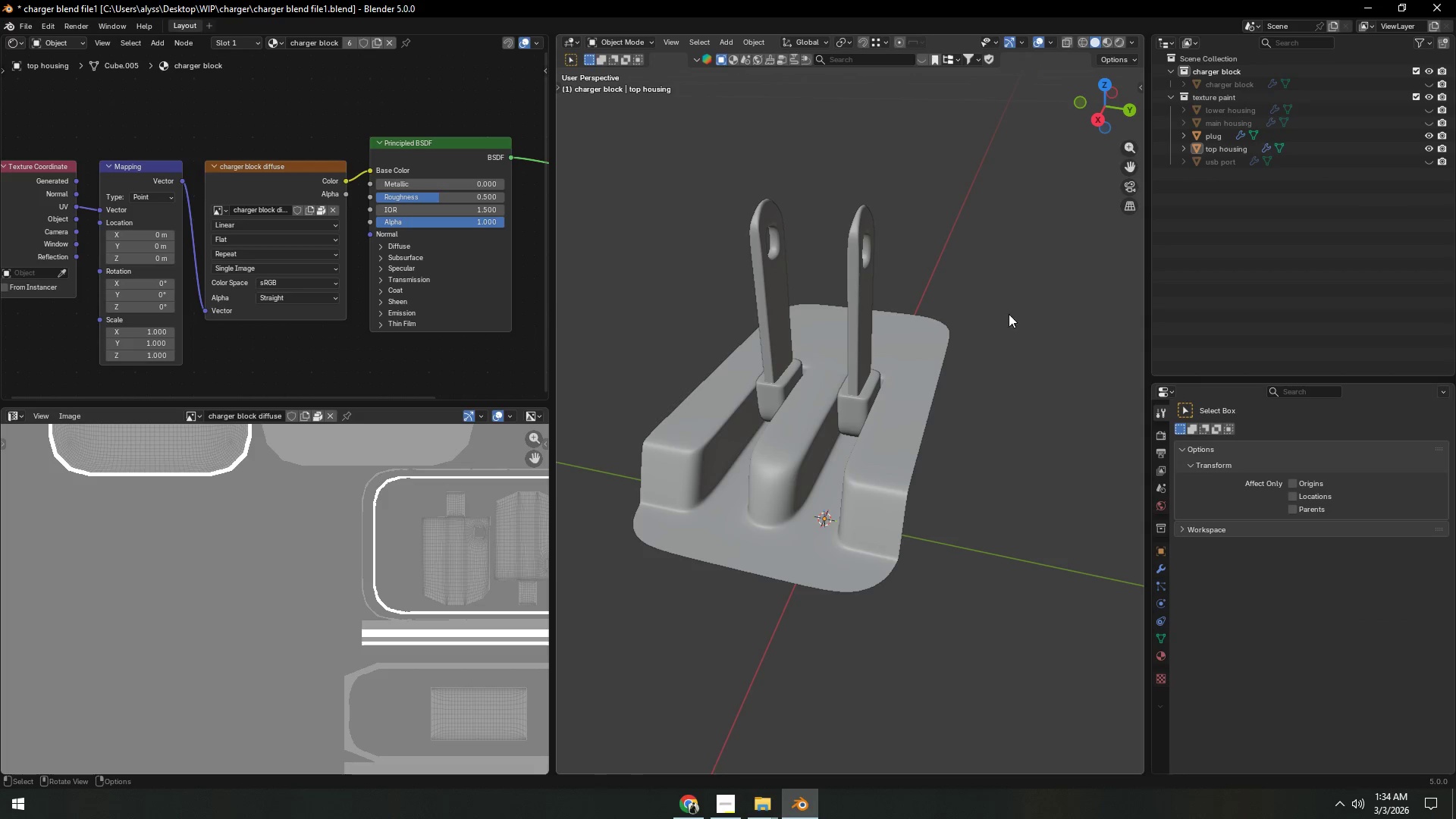 
scroll: coordinate [916, 324], scroll_direction: up, amount: 3.0
 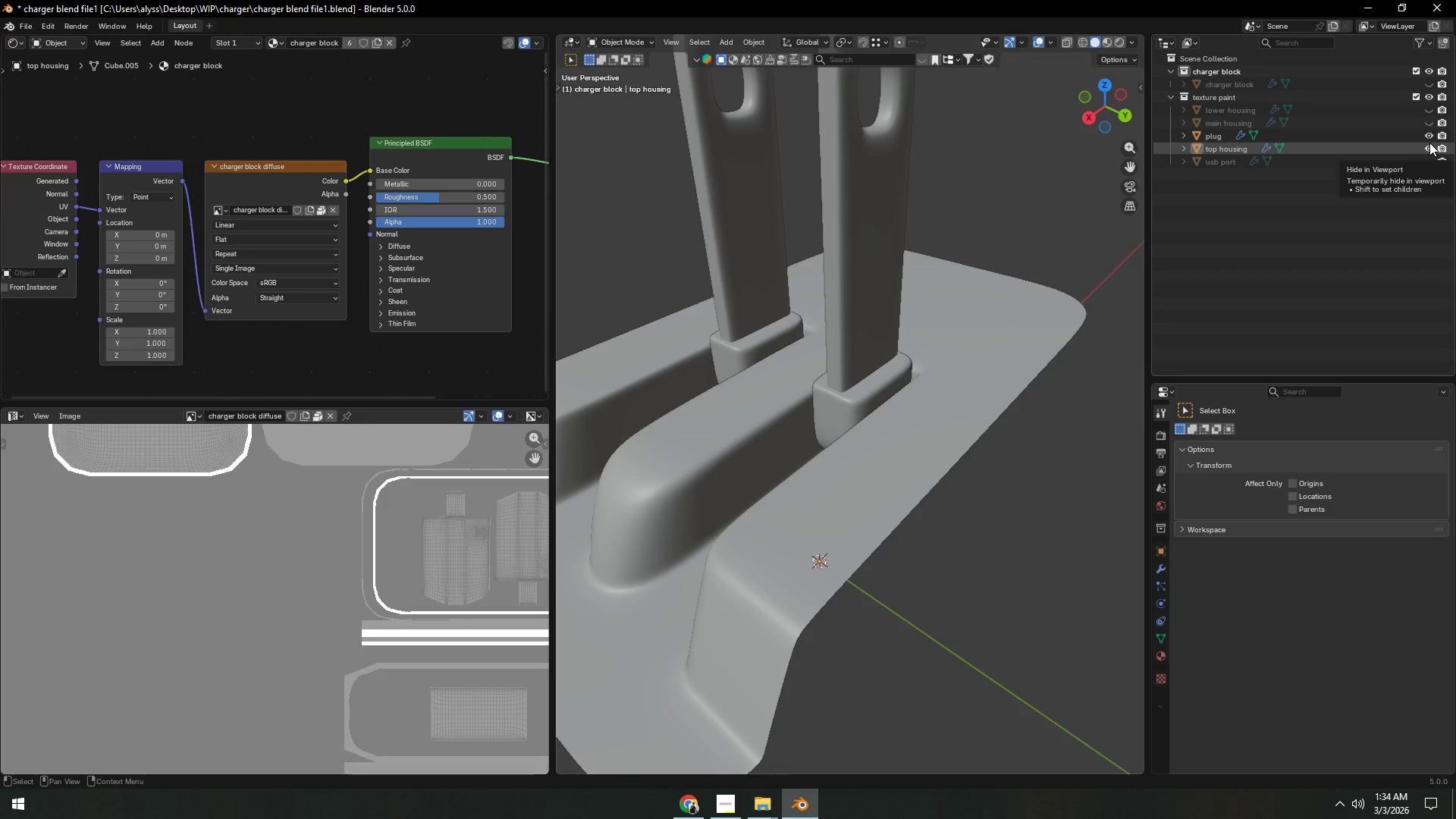 
left_click([1429, 143])
 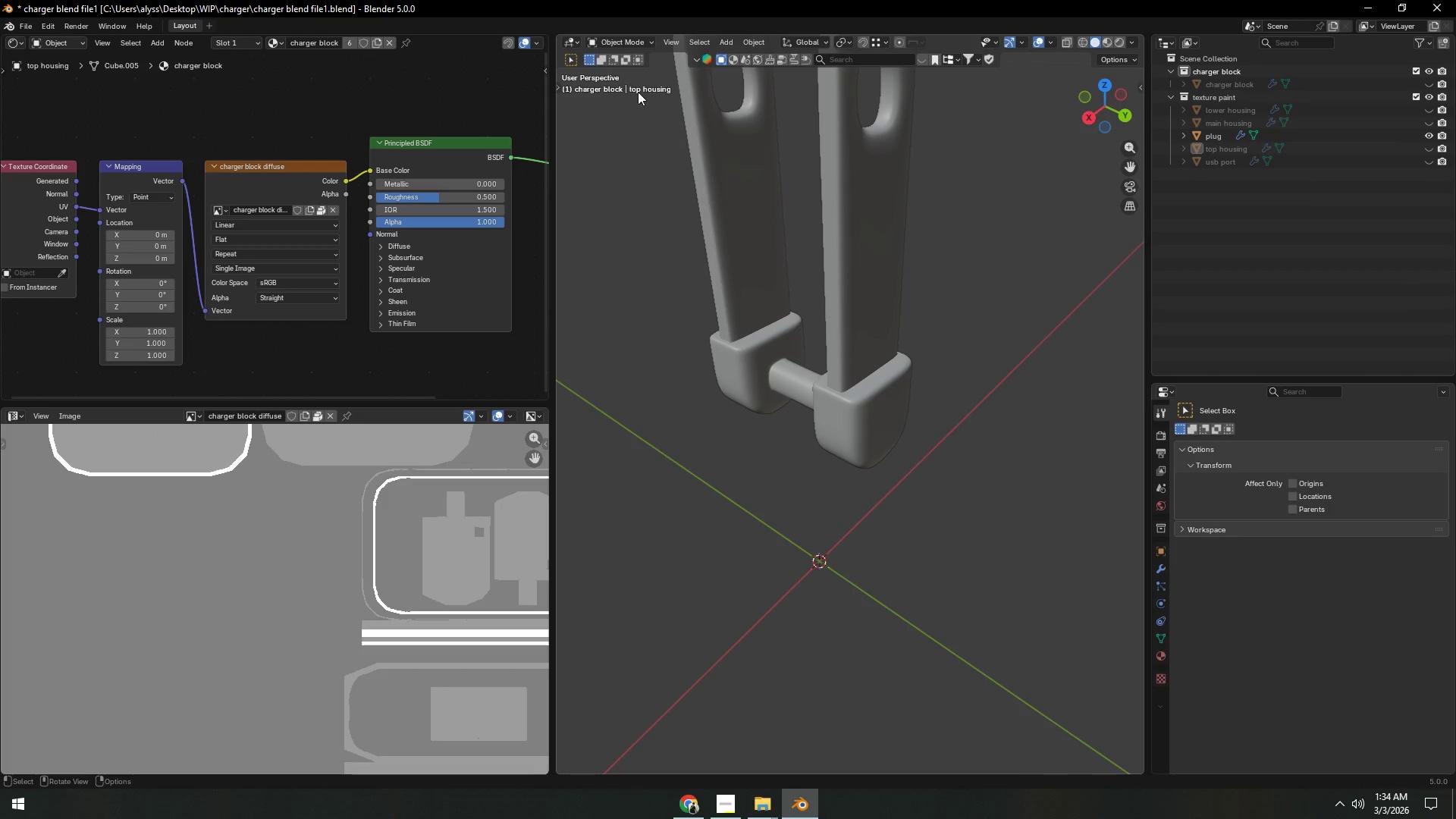 
left_click([784, 160])
 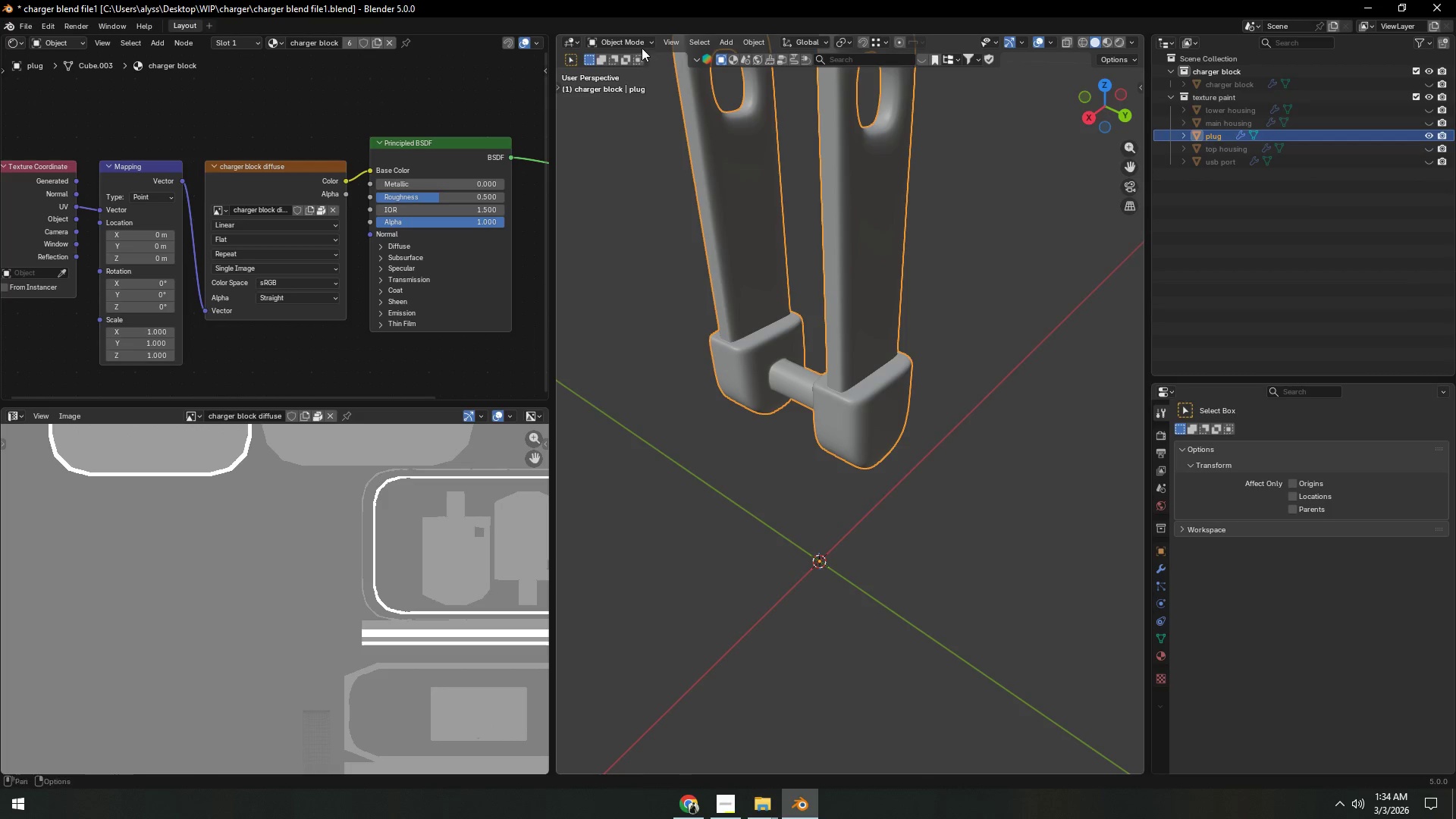 
left_click([639, 46])
 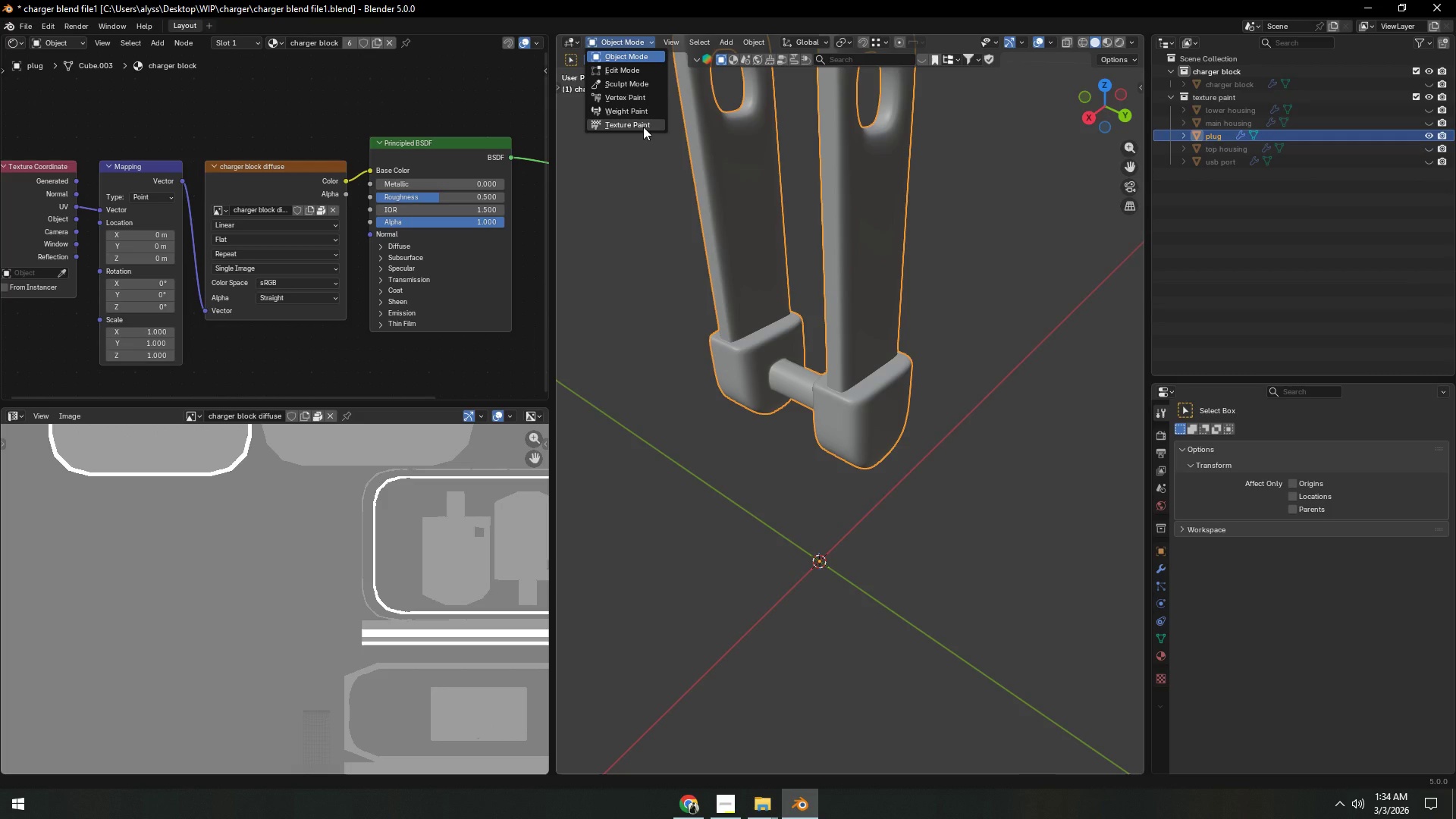 
left_click([643, 127])
 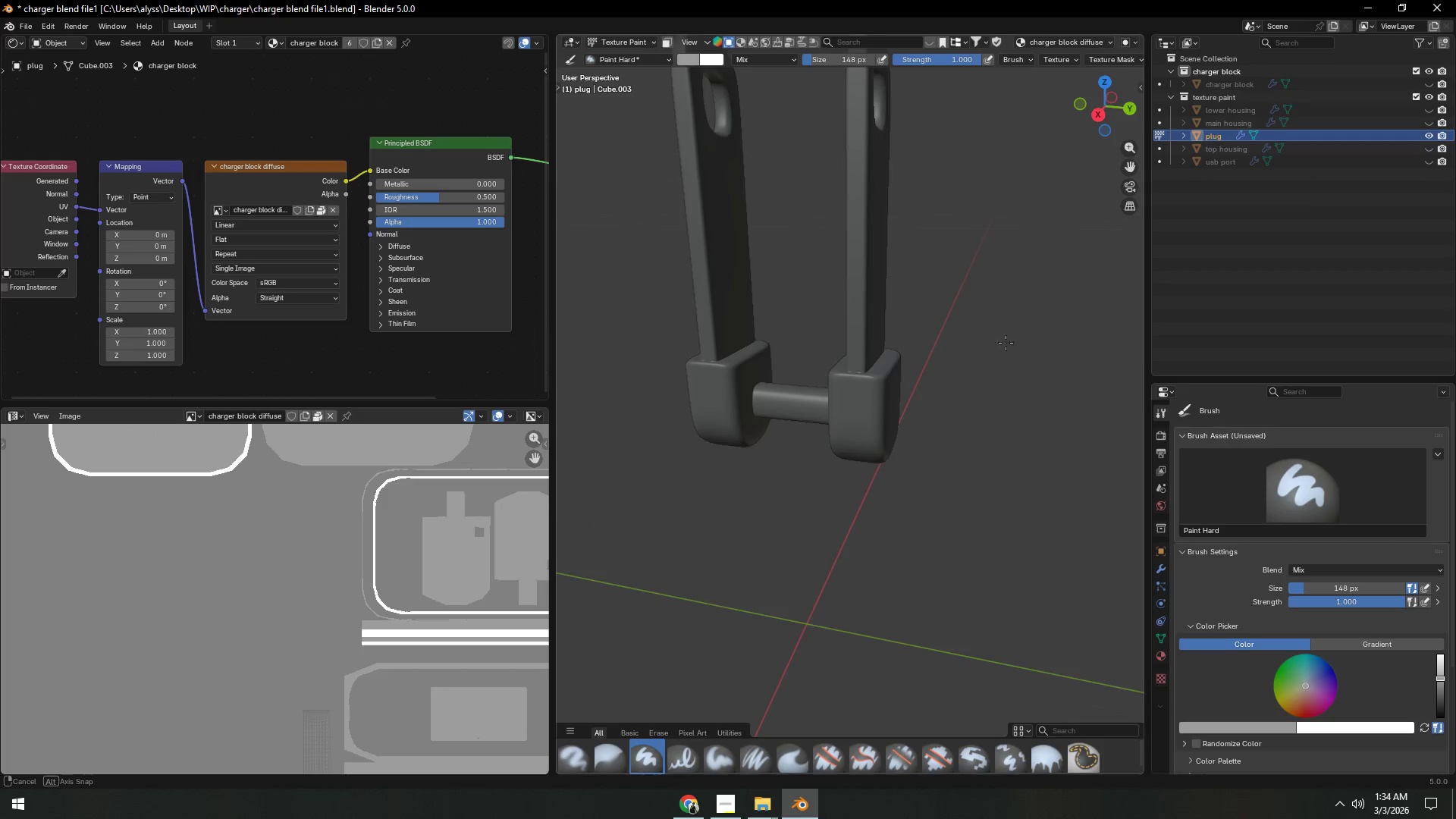 
scroll: coordinate [962, 385], scroll_direction: up, amount: 2.0
 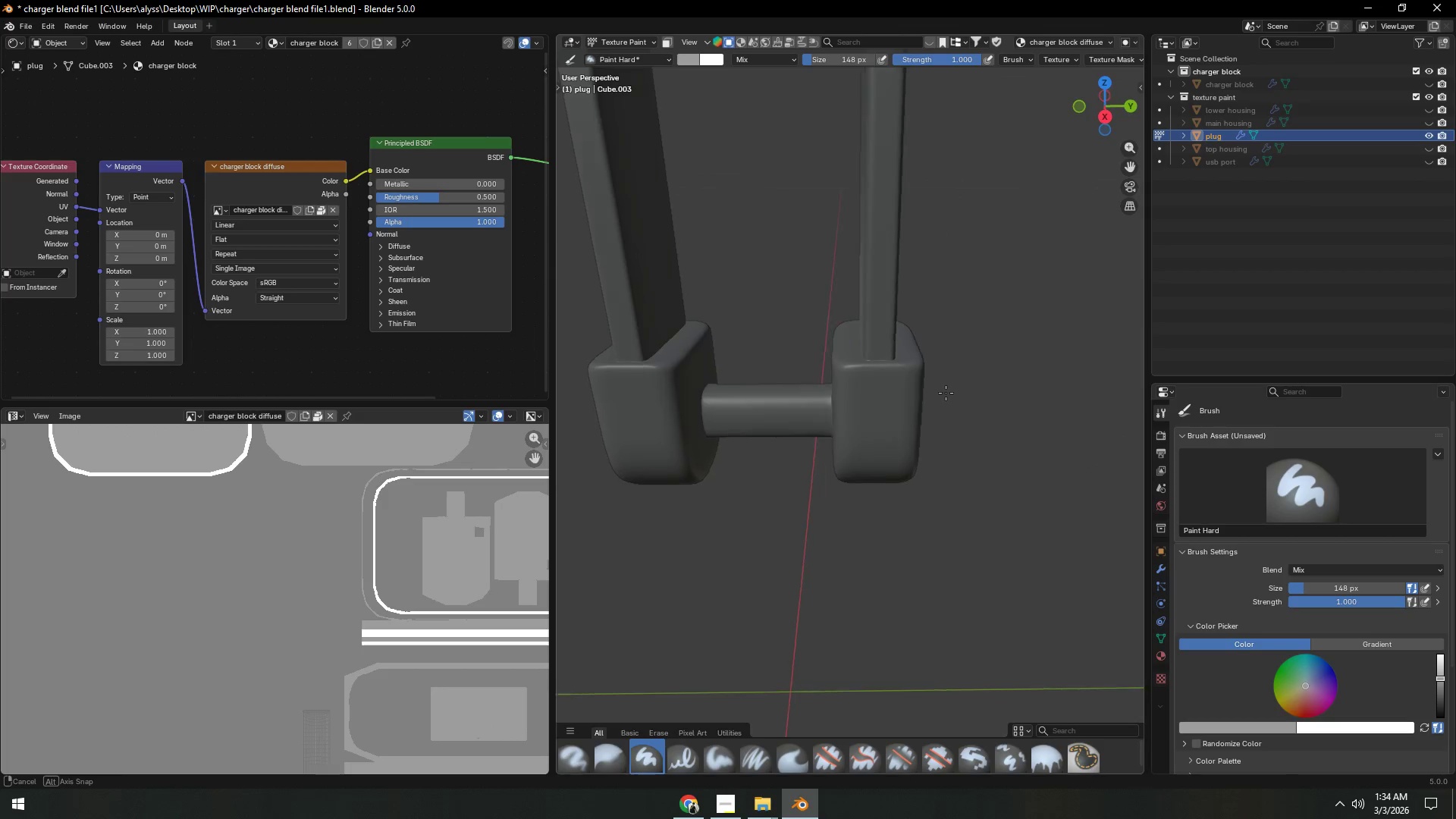 
scroll: coordinate [871, 405], scroll_direction: down, amount: 1.0
 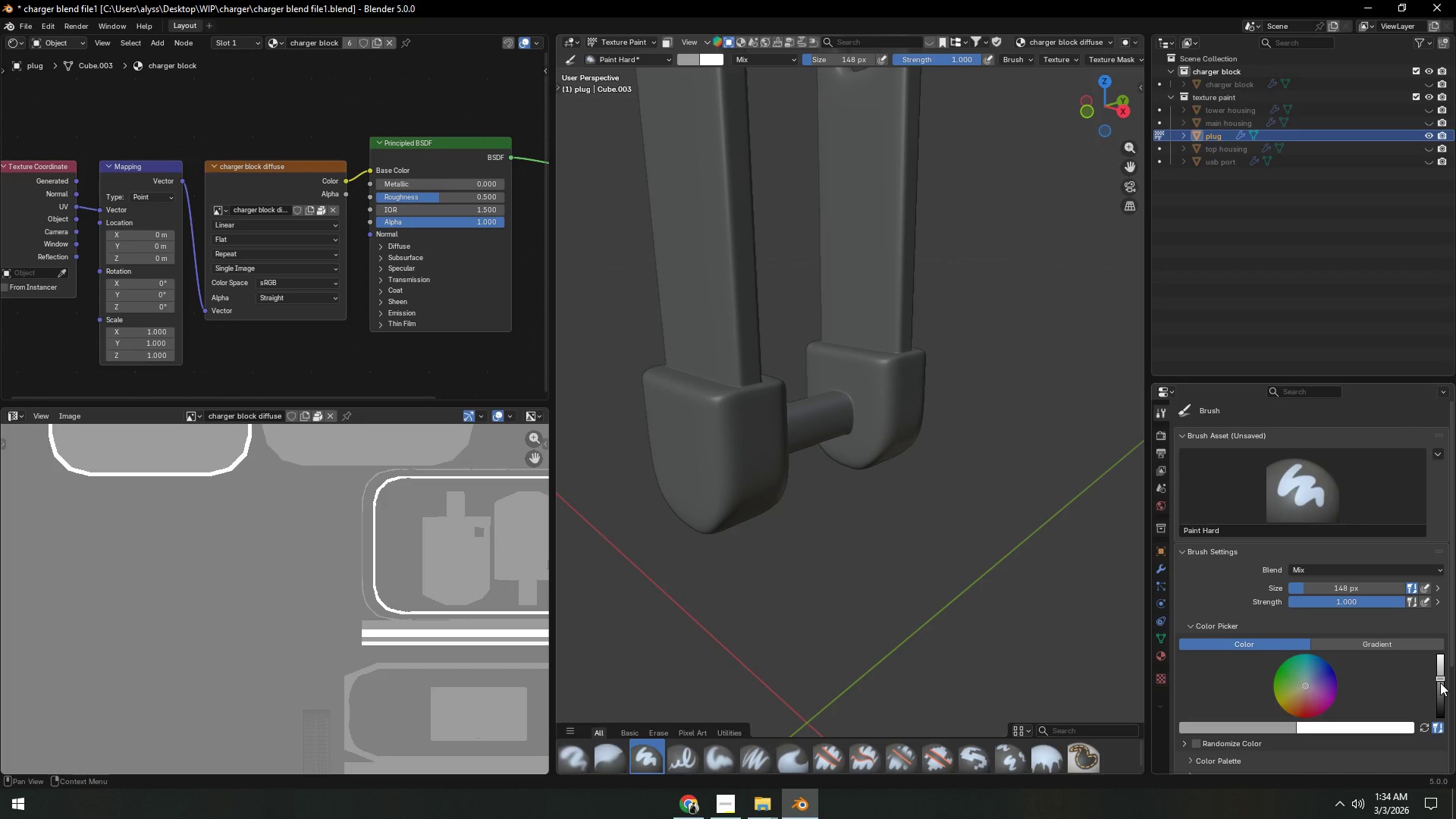 
wait(7.63)
 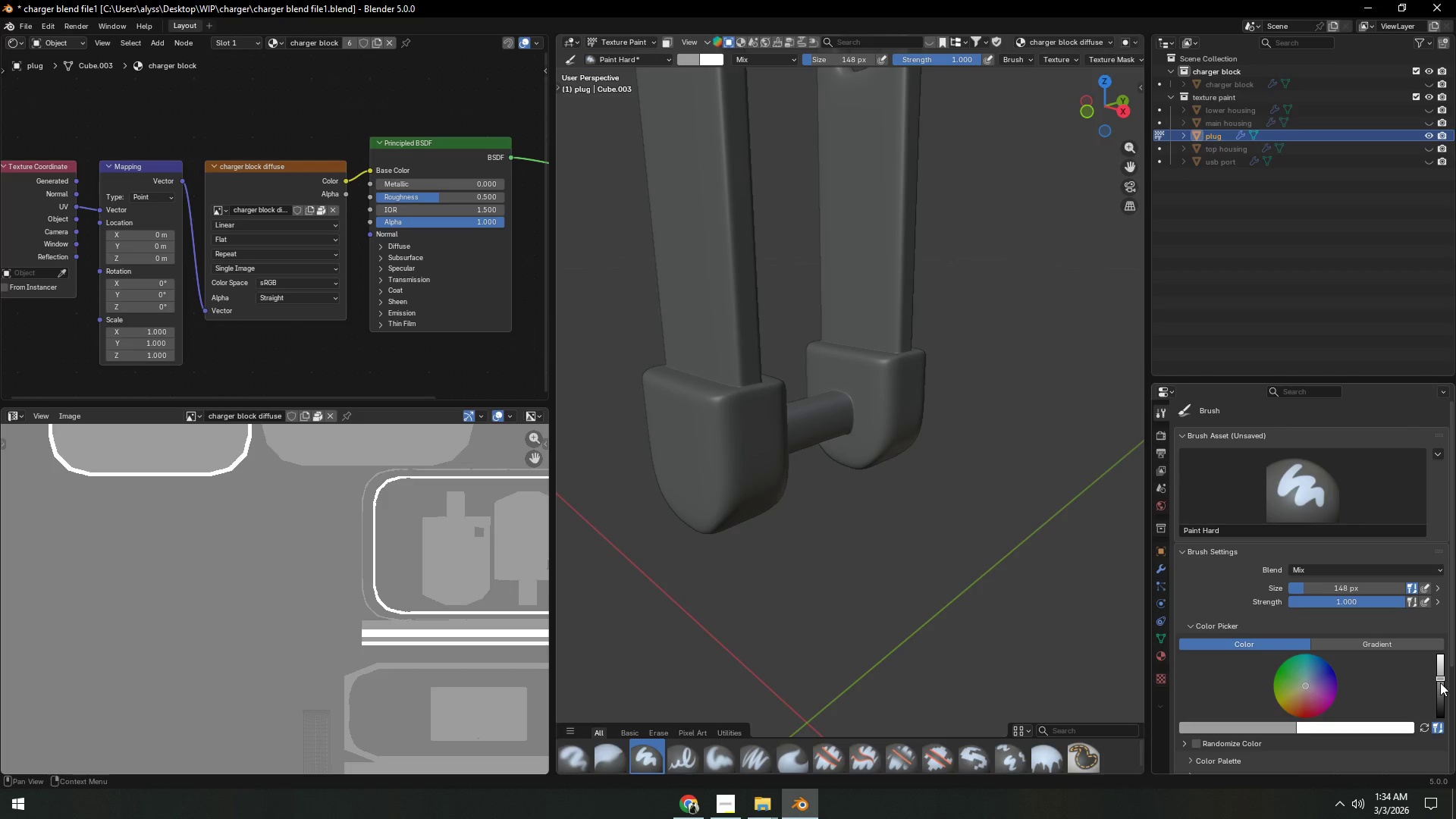 
left_click_drag(start_coordinate=[1440, 676], to_coordinate=[1440, 704])
 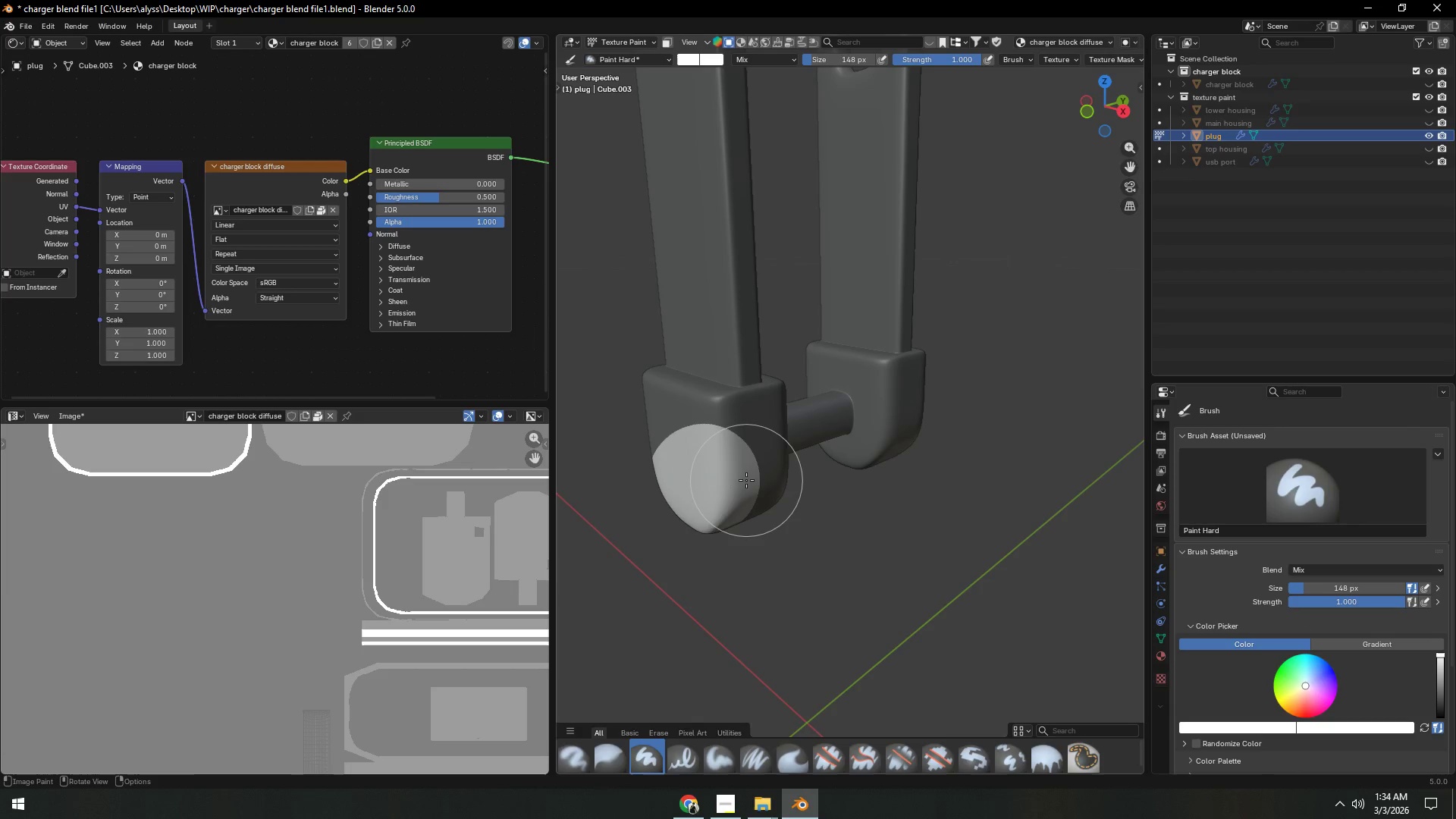 
left_click_drag(start_coordinate=[744, 473], to_coordinate=[744, 467])
 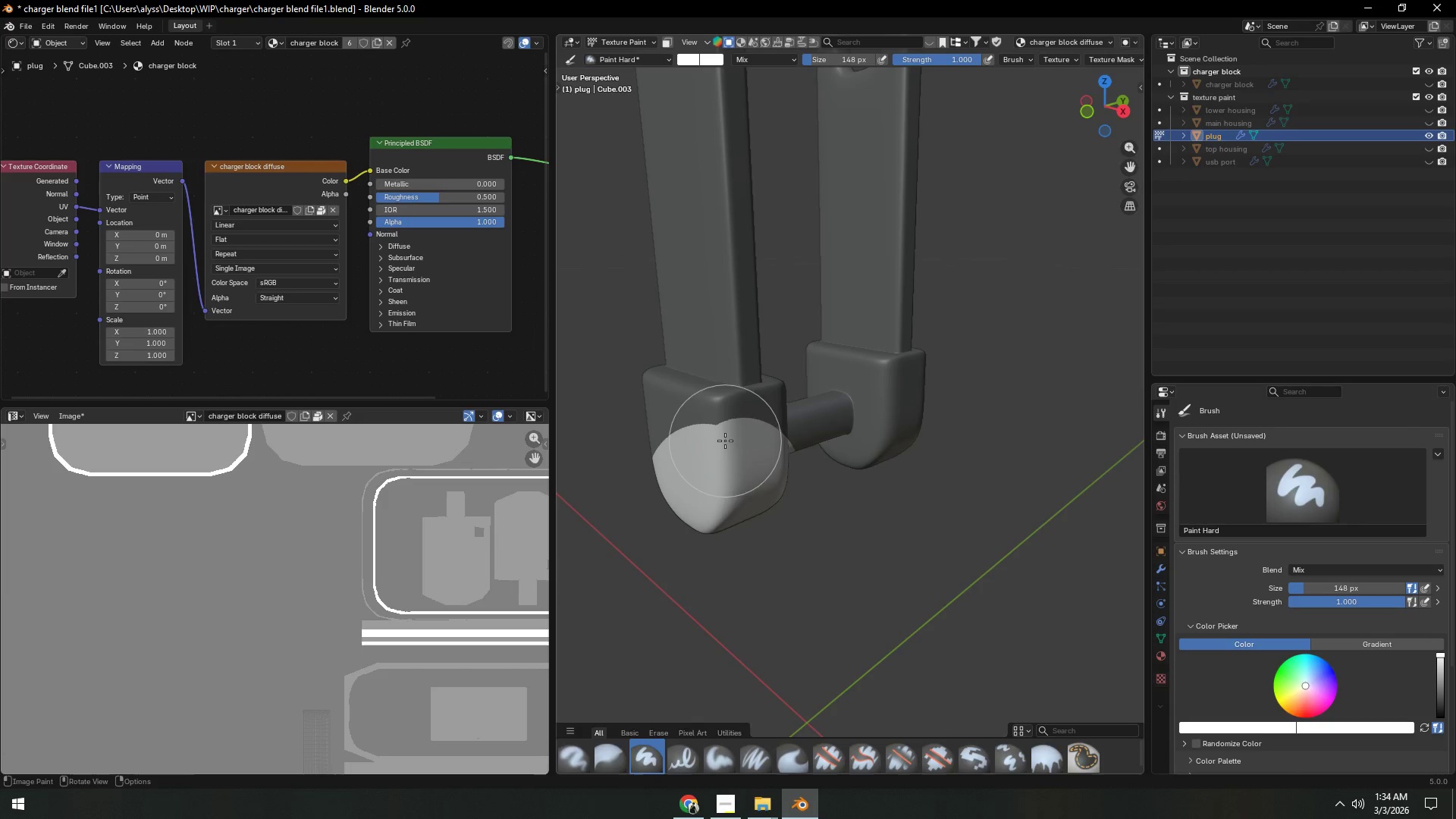 
left_click([716, 447])
 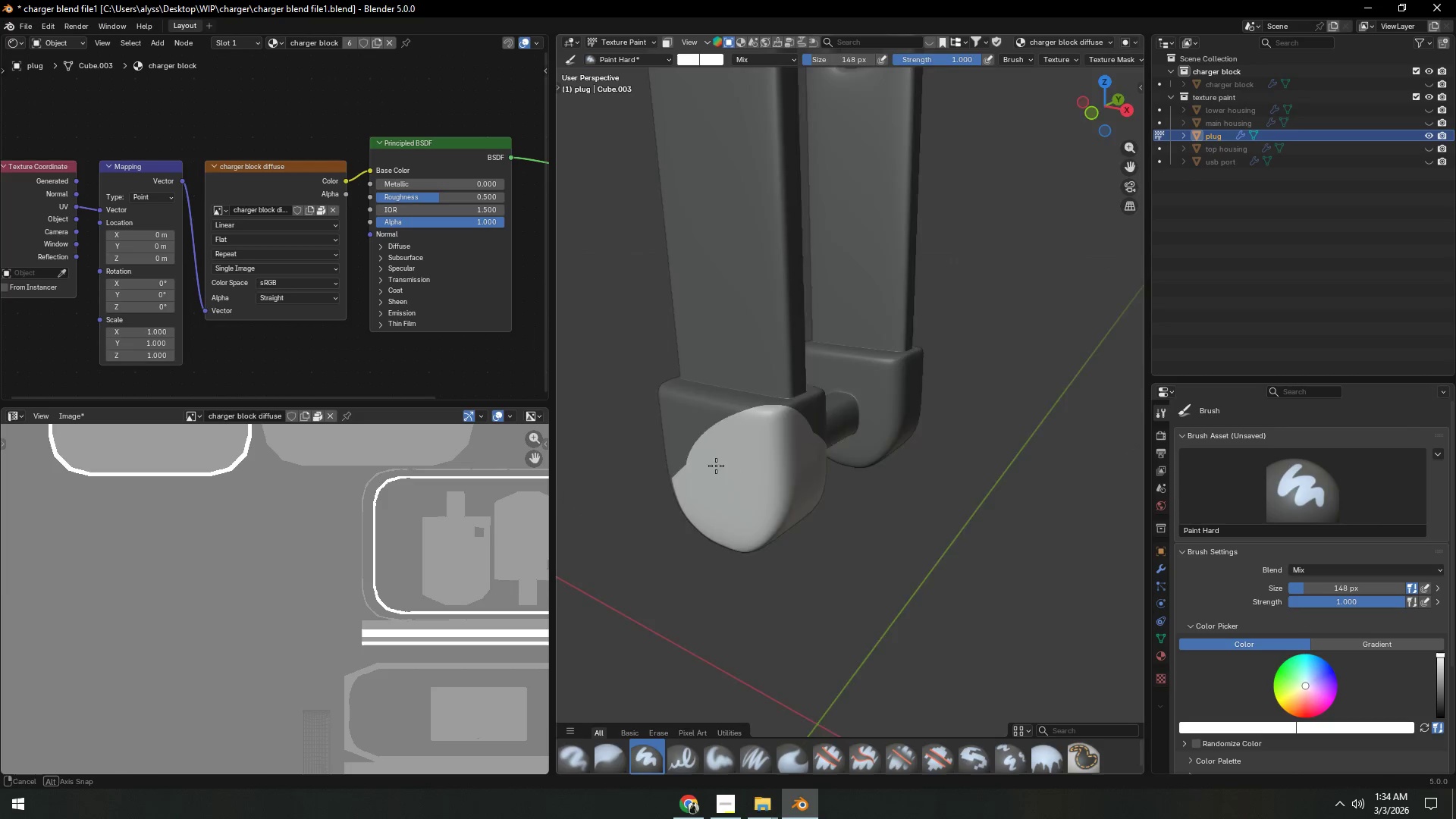 
left_click_drag(start_coordinate=[740, 519], to_coordinate=[808, 630])
 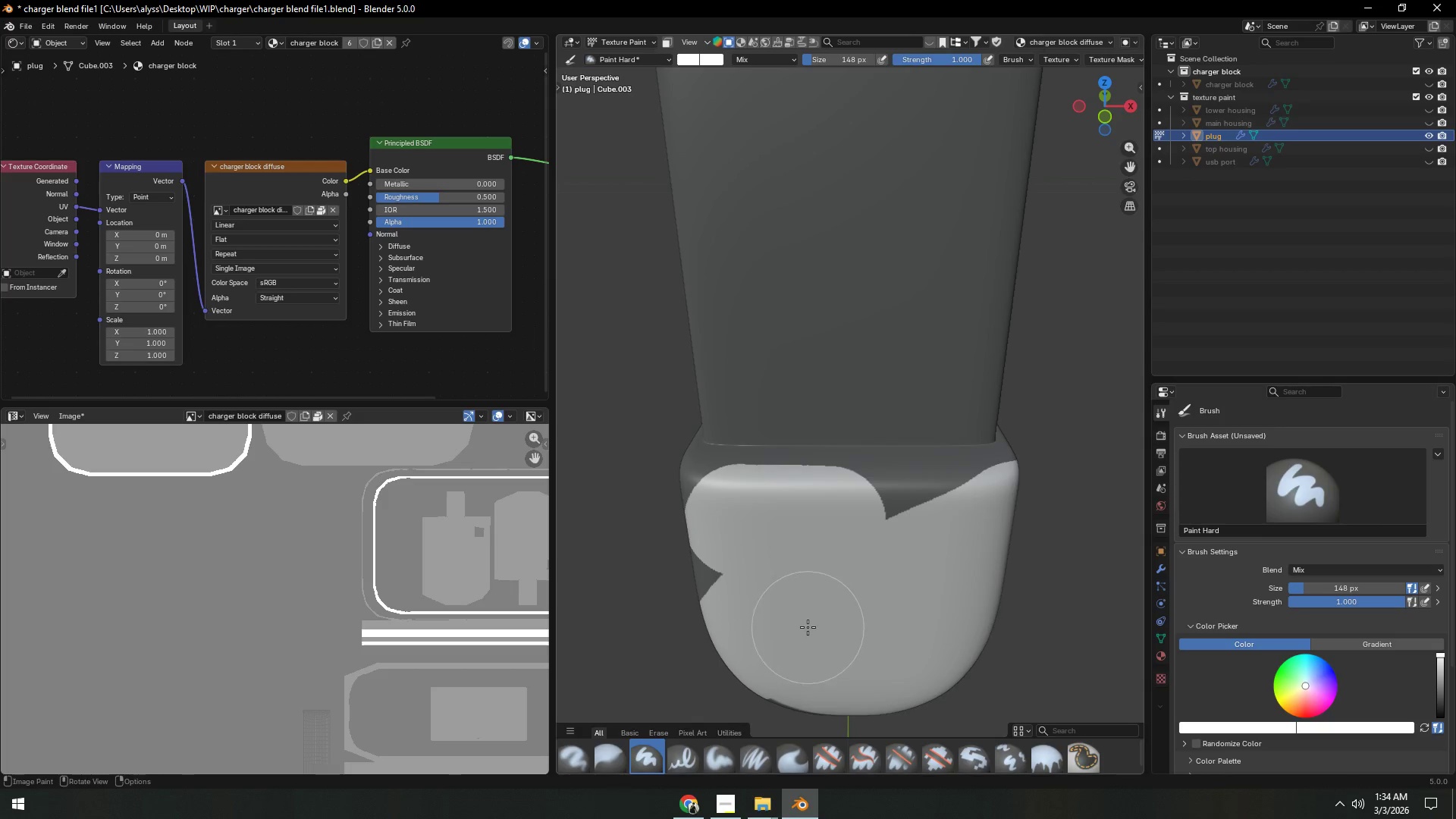 
scroll: coordinate [805, 522], scroll_direction: up, amount: 2.0
 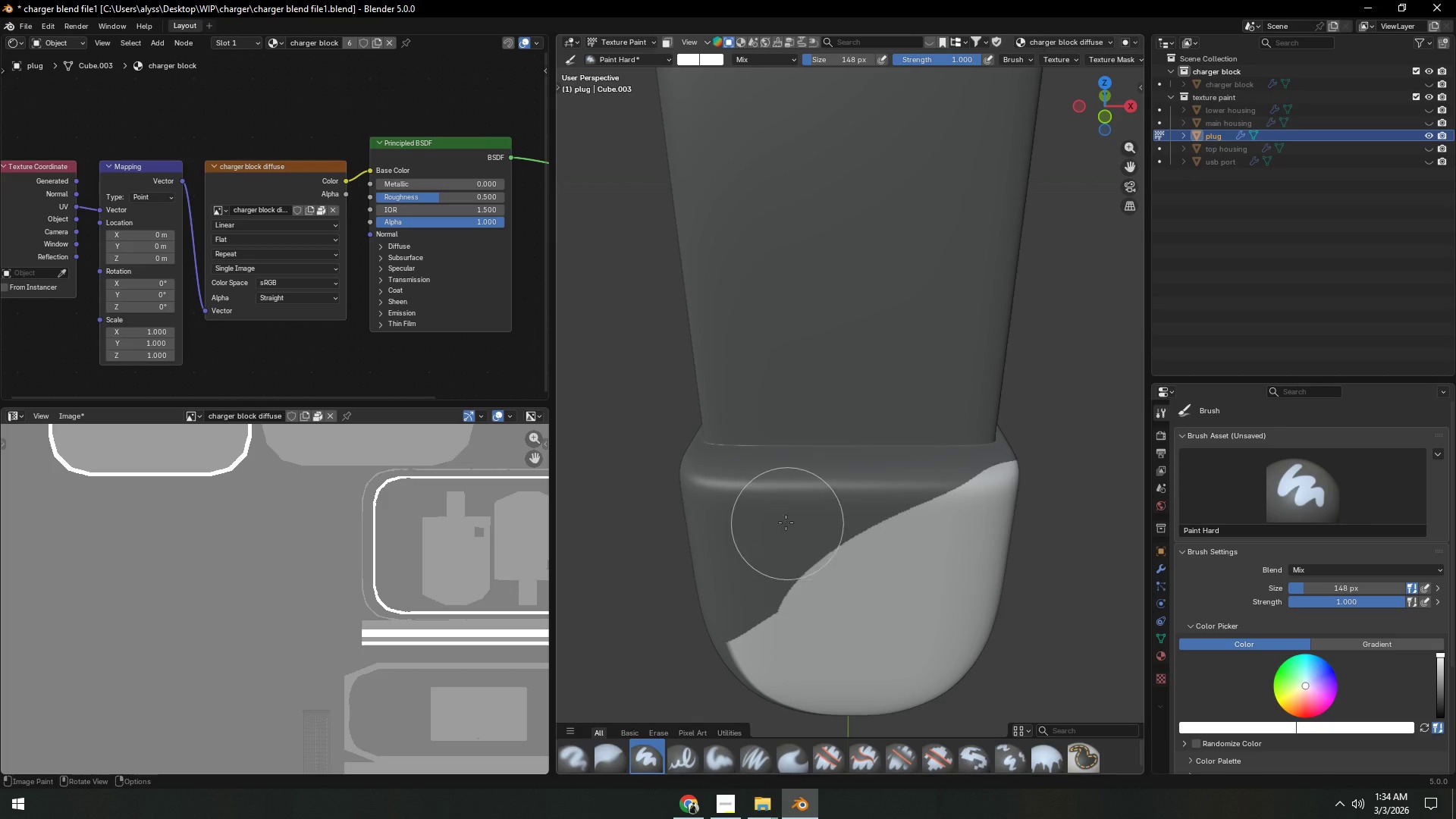 
scroll: coordinate [809, 626], scroll_direction: down, amount: 2.0
 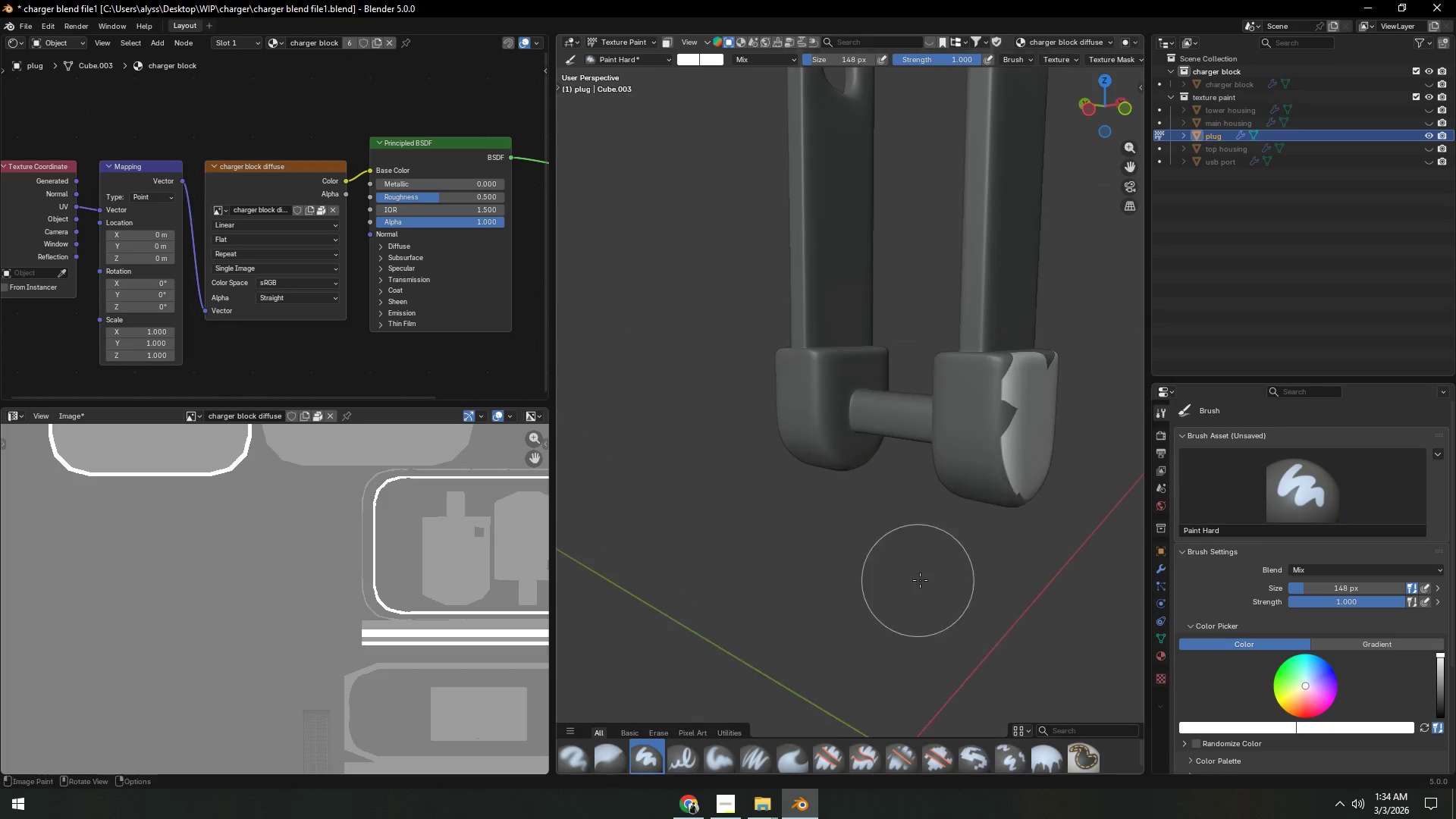 
key(Shift+ShiftLeft)
 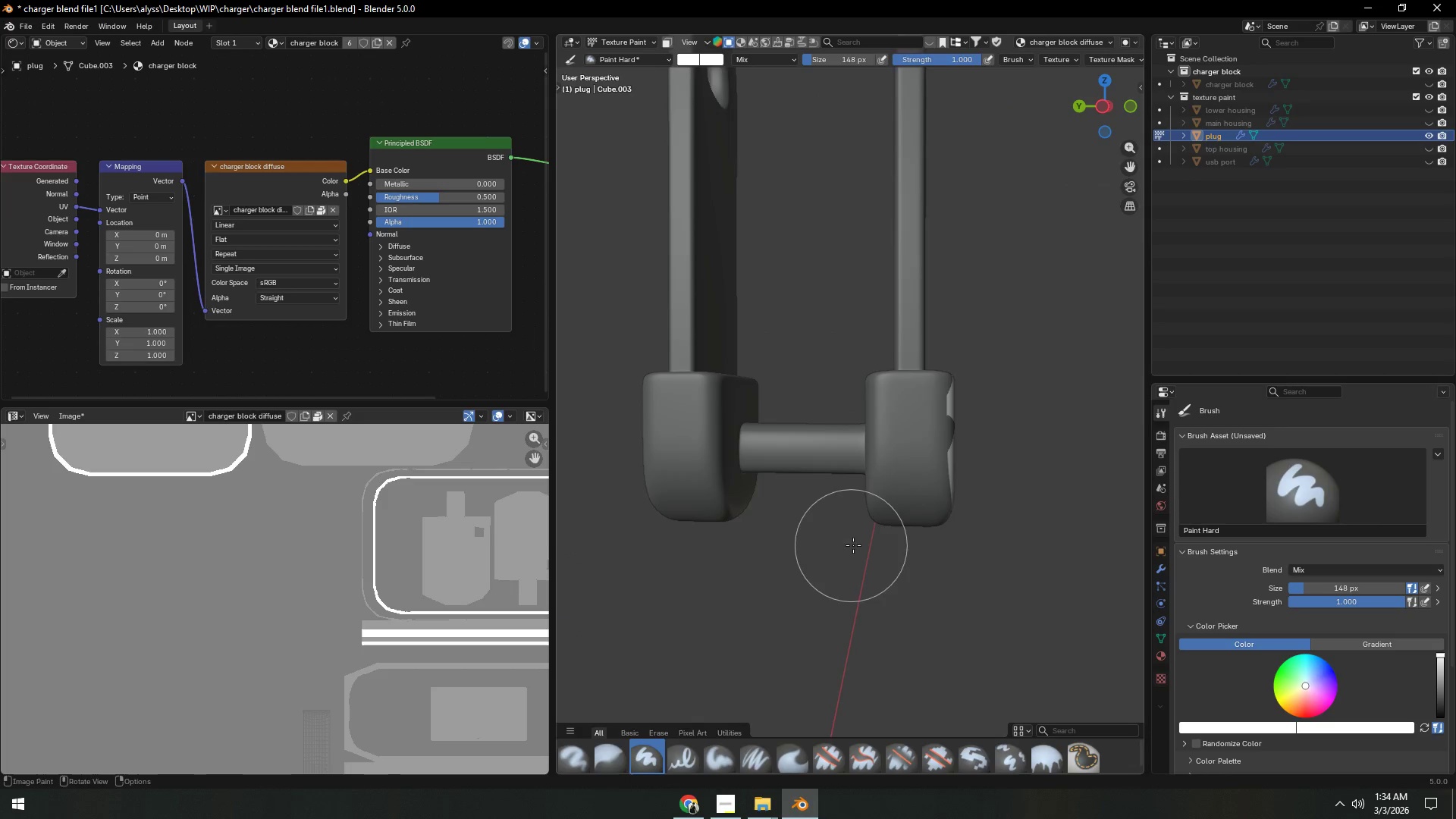 
left_click_drag(start_coordinate=[906, 494], to_coordinate=[912, 552])
 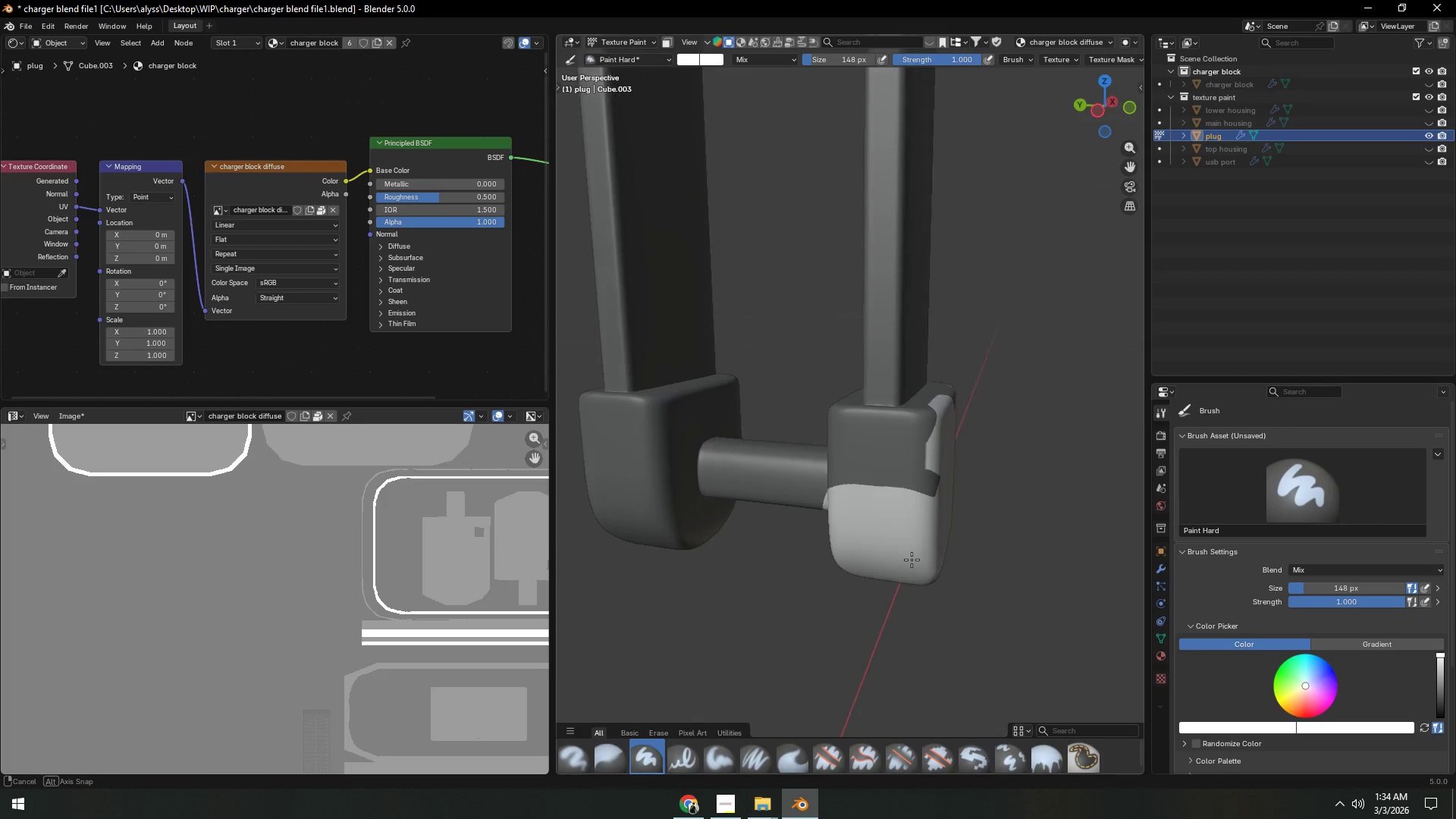 
scroll: coordinate [906, 563], scroll_direction: up, amount: 3.0
 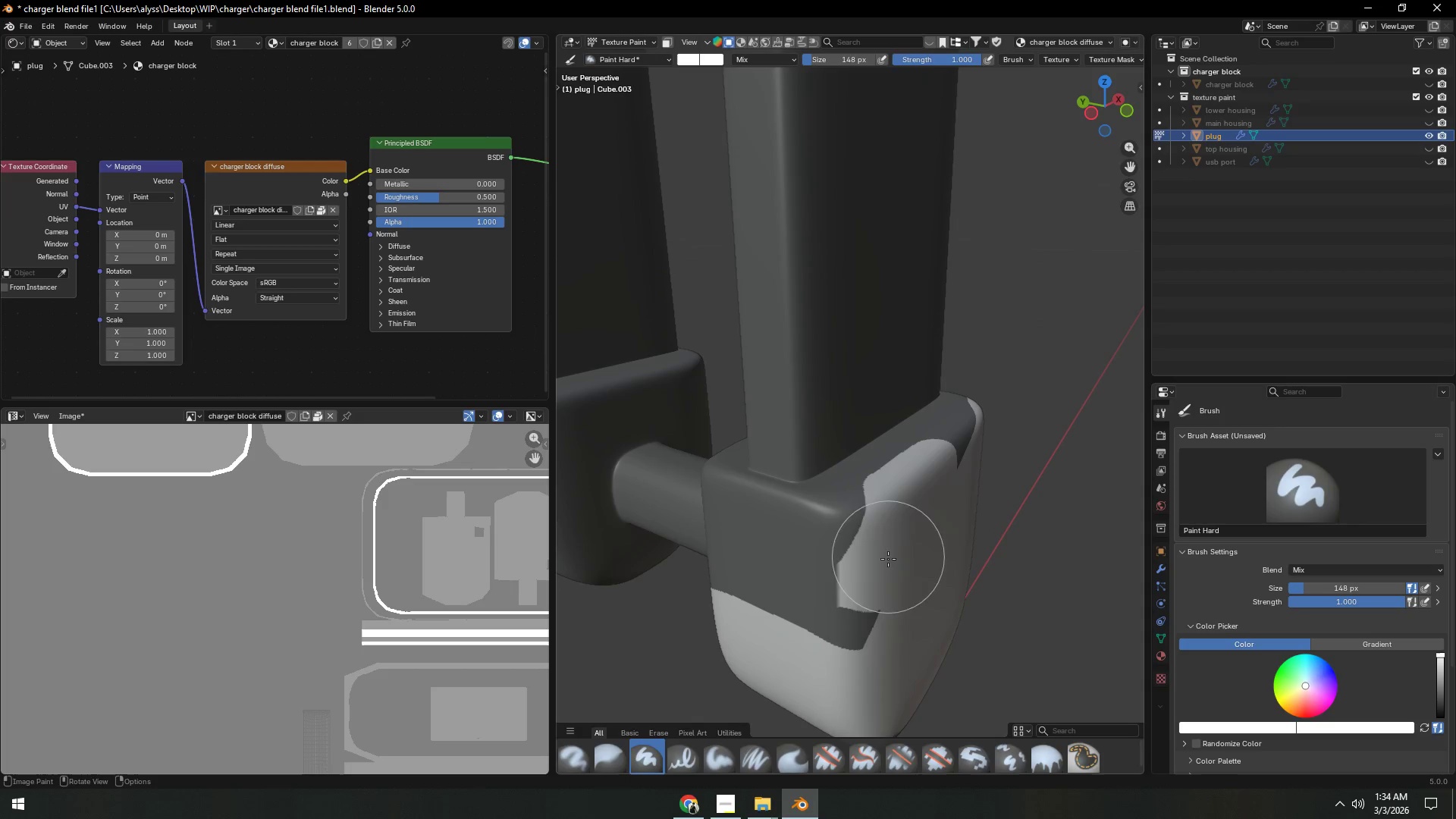 
left_click_drag(start_coordinate=[868, 616], to_coordinate=[922, 482])
 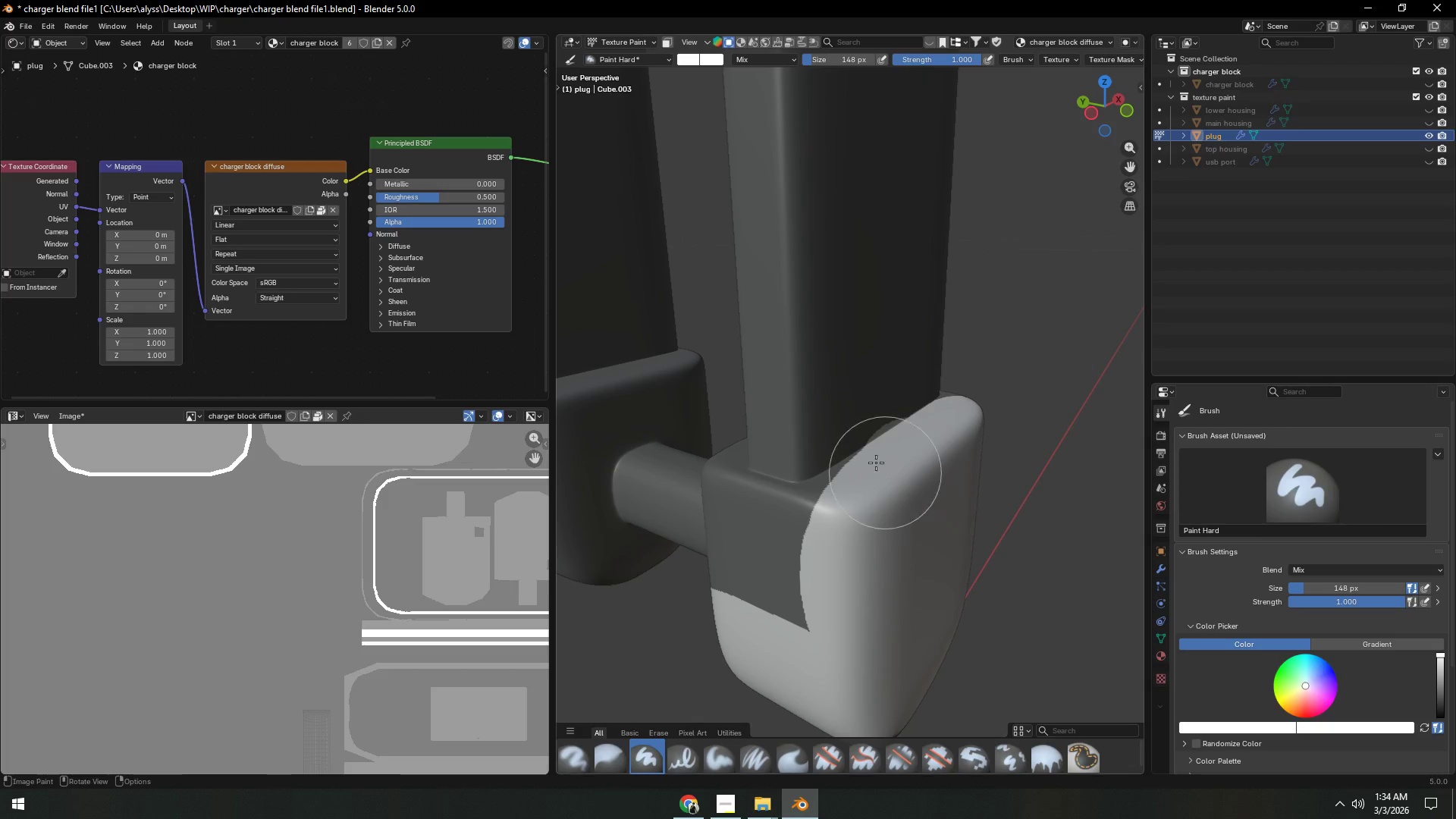 
wait(6.17)
 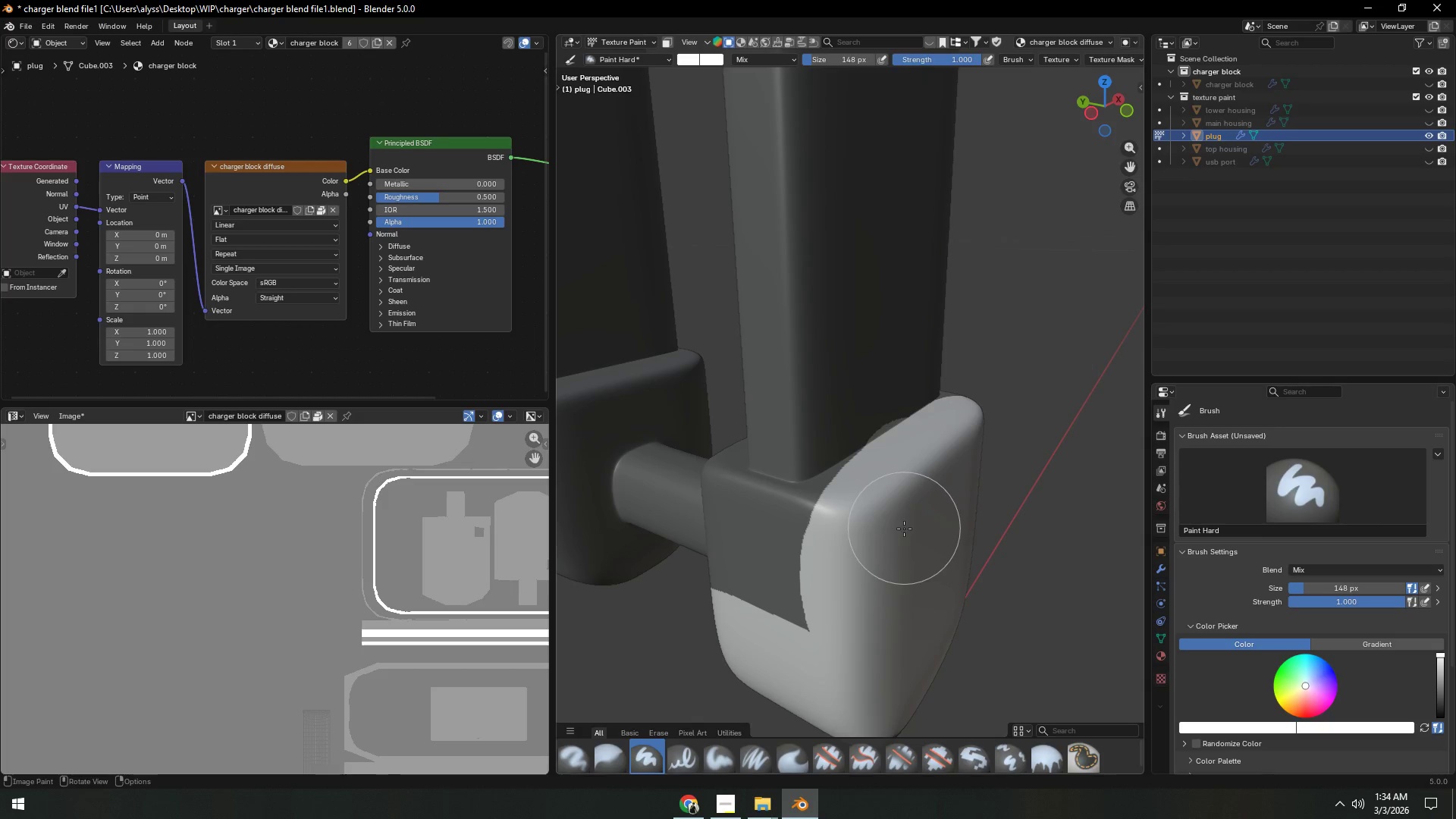 
key(Tab)
 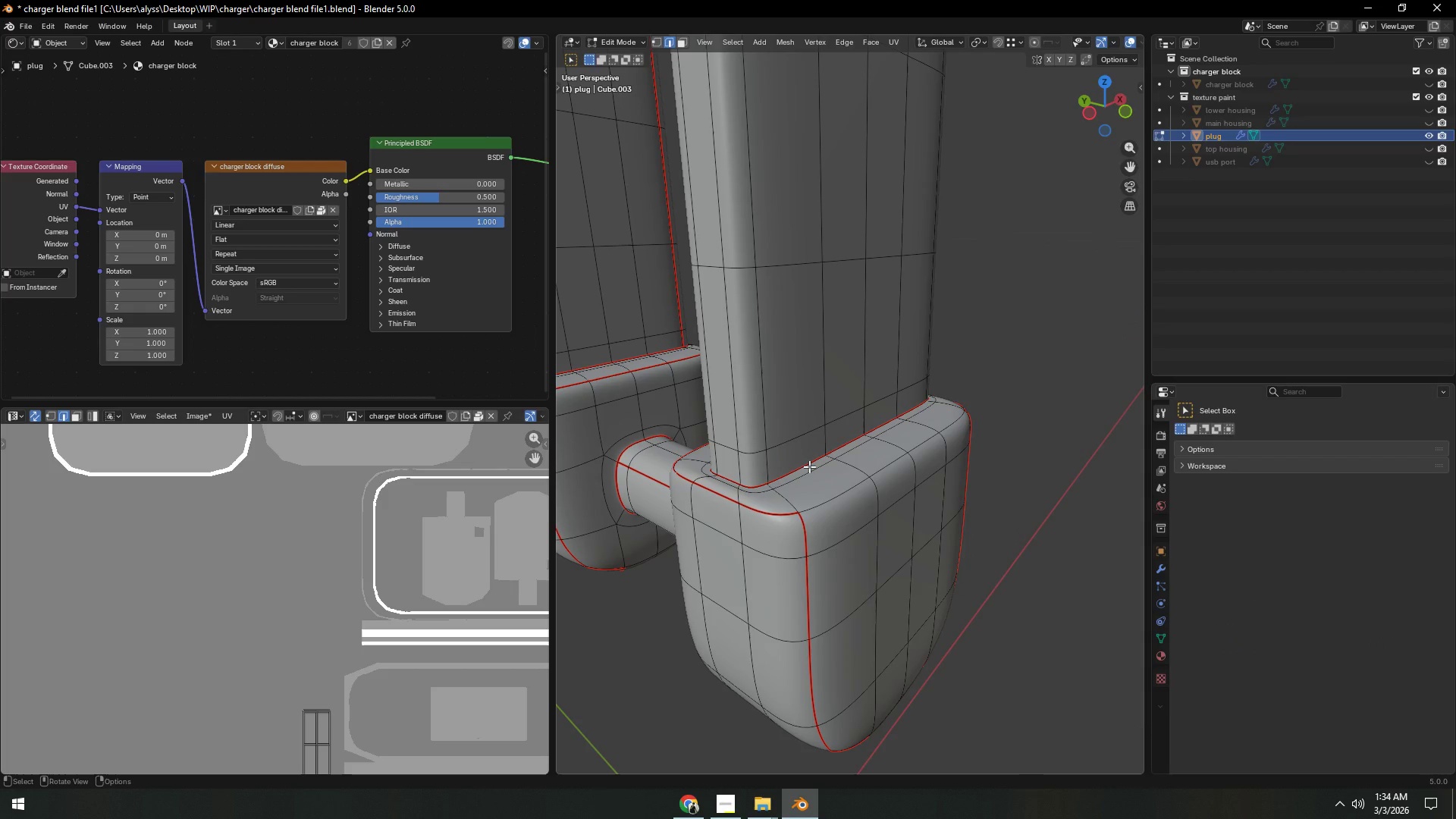 
key(Shift+ShiftLeft)
 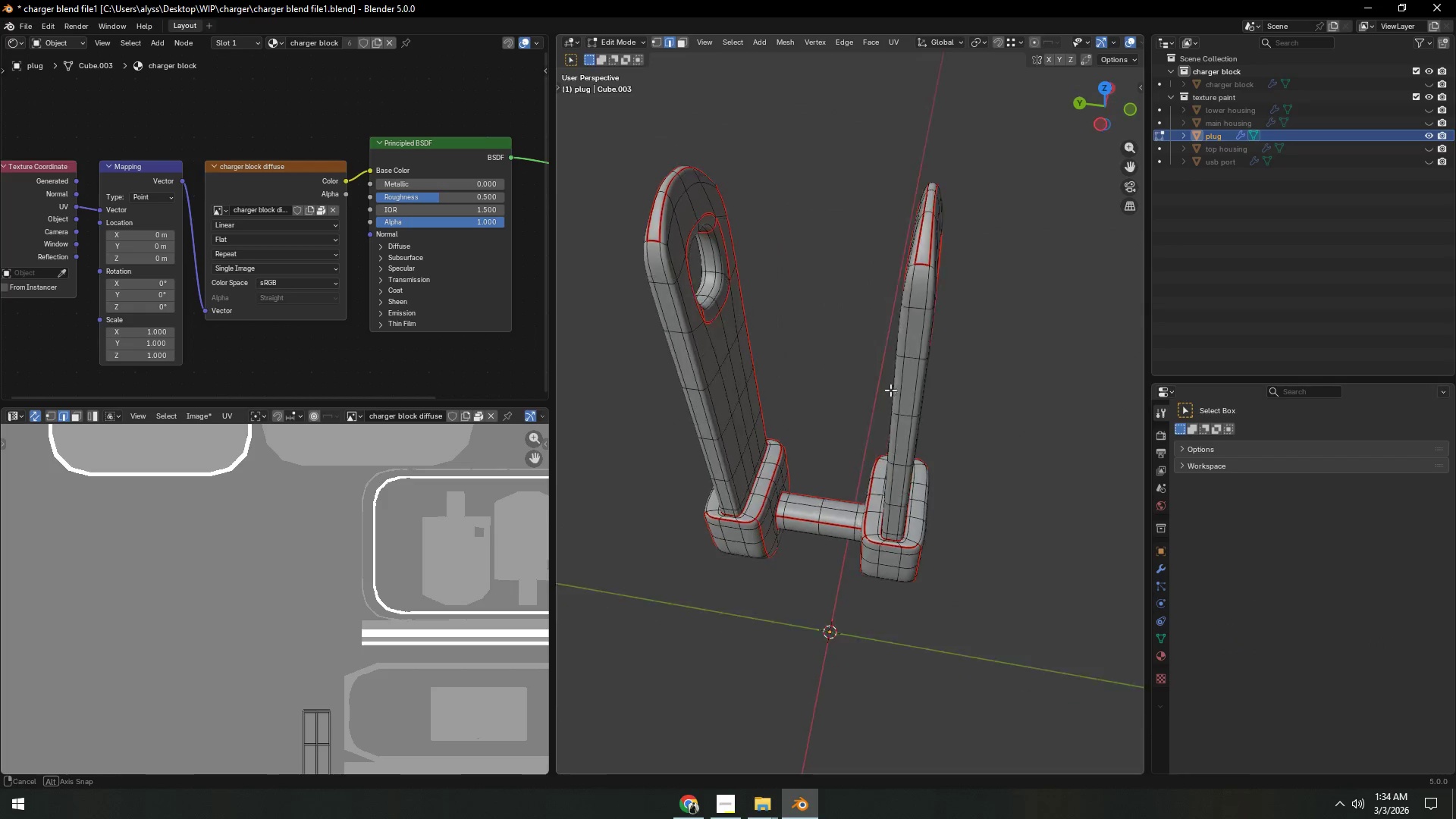 
scroll: coordinate [809, 454], scroll_direction: down, amount: 4.0
 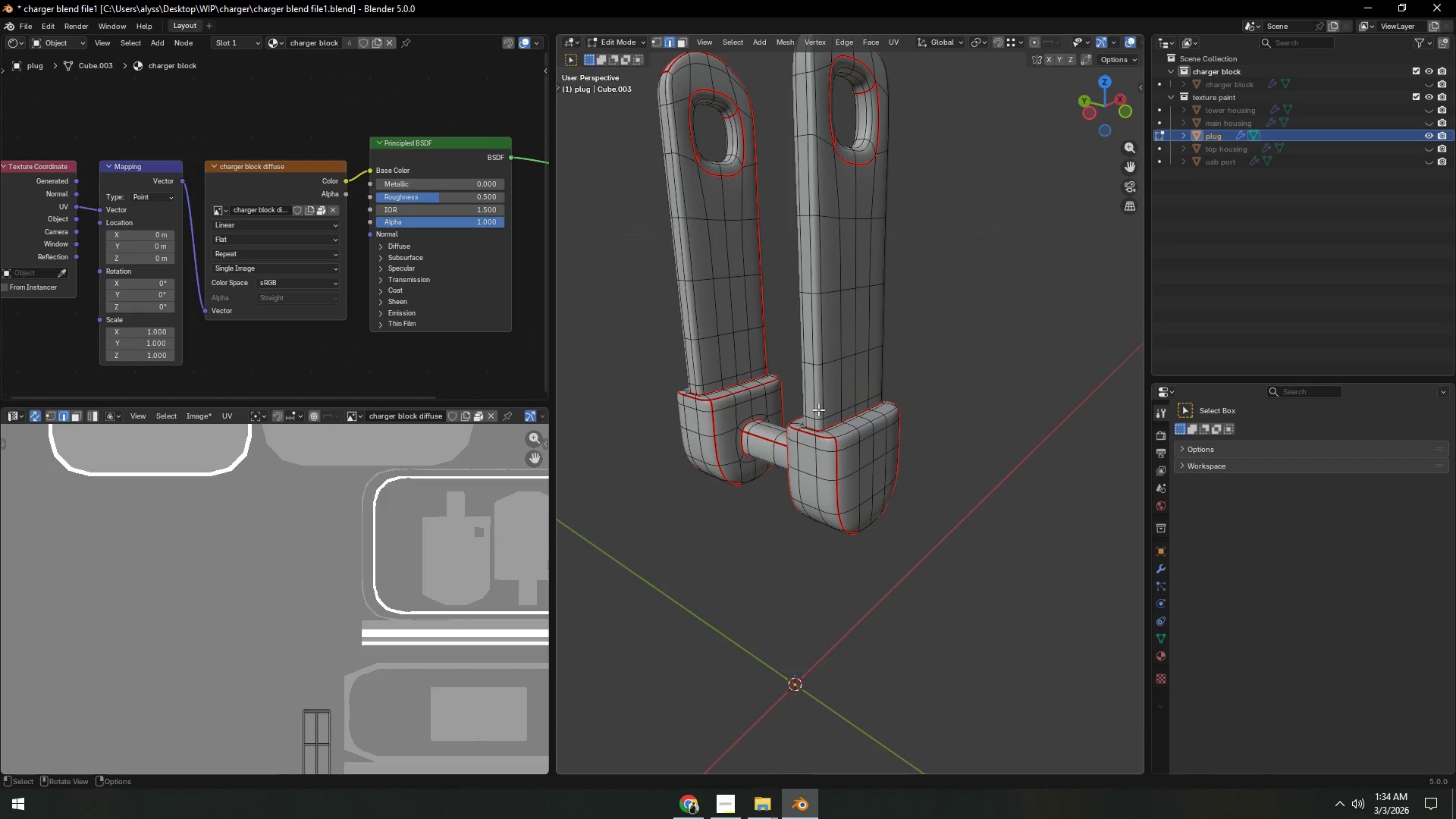 
key(Shift+ShiftLeft)
 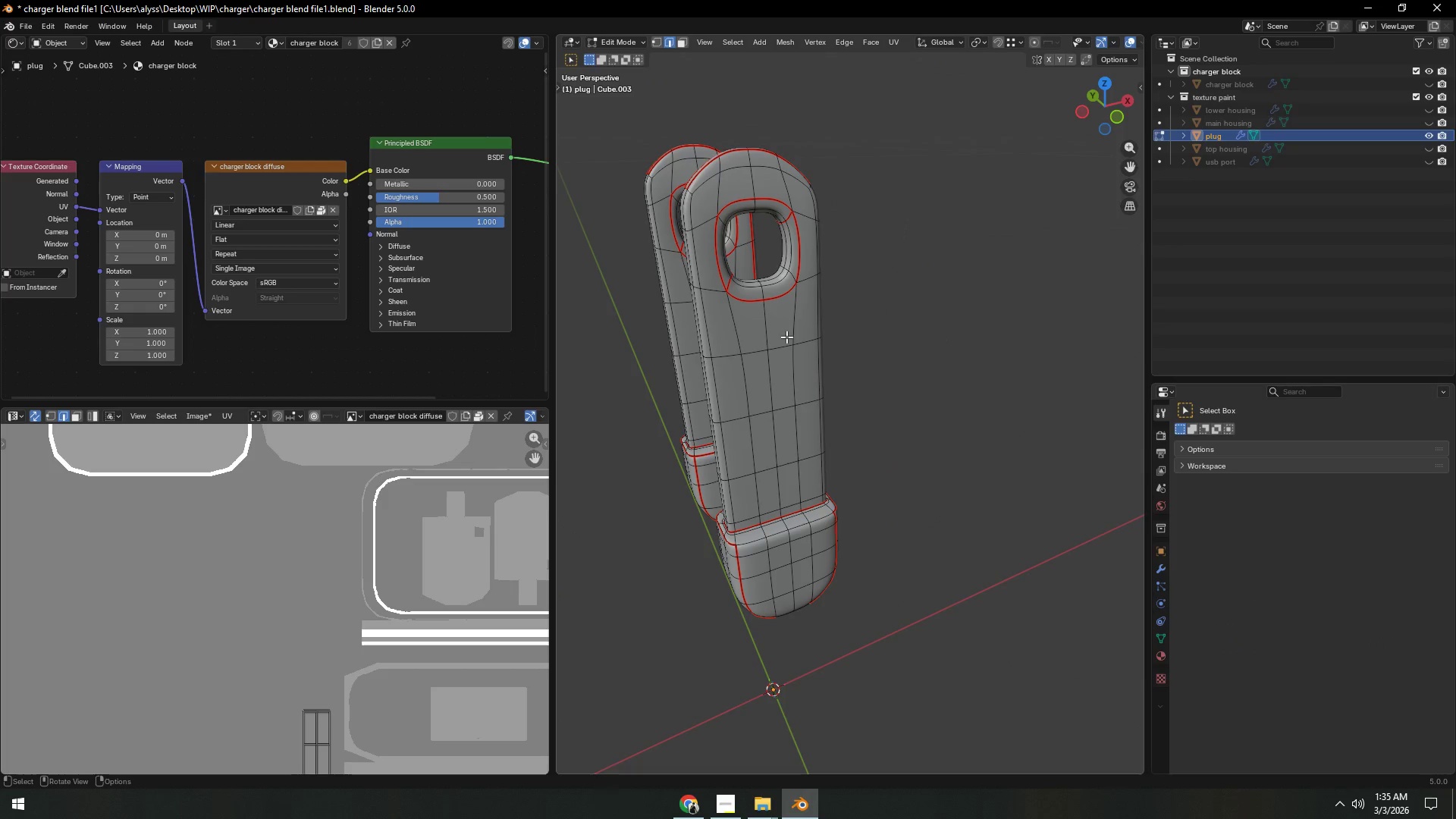 
key(Shift+ShiftLeft)
 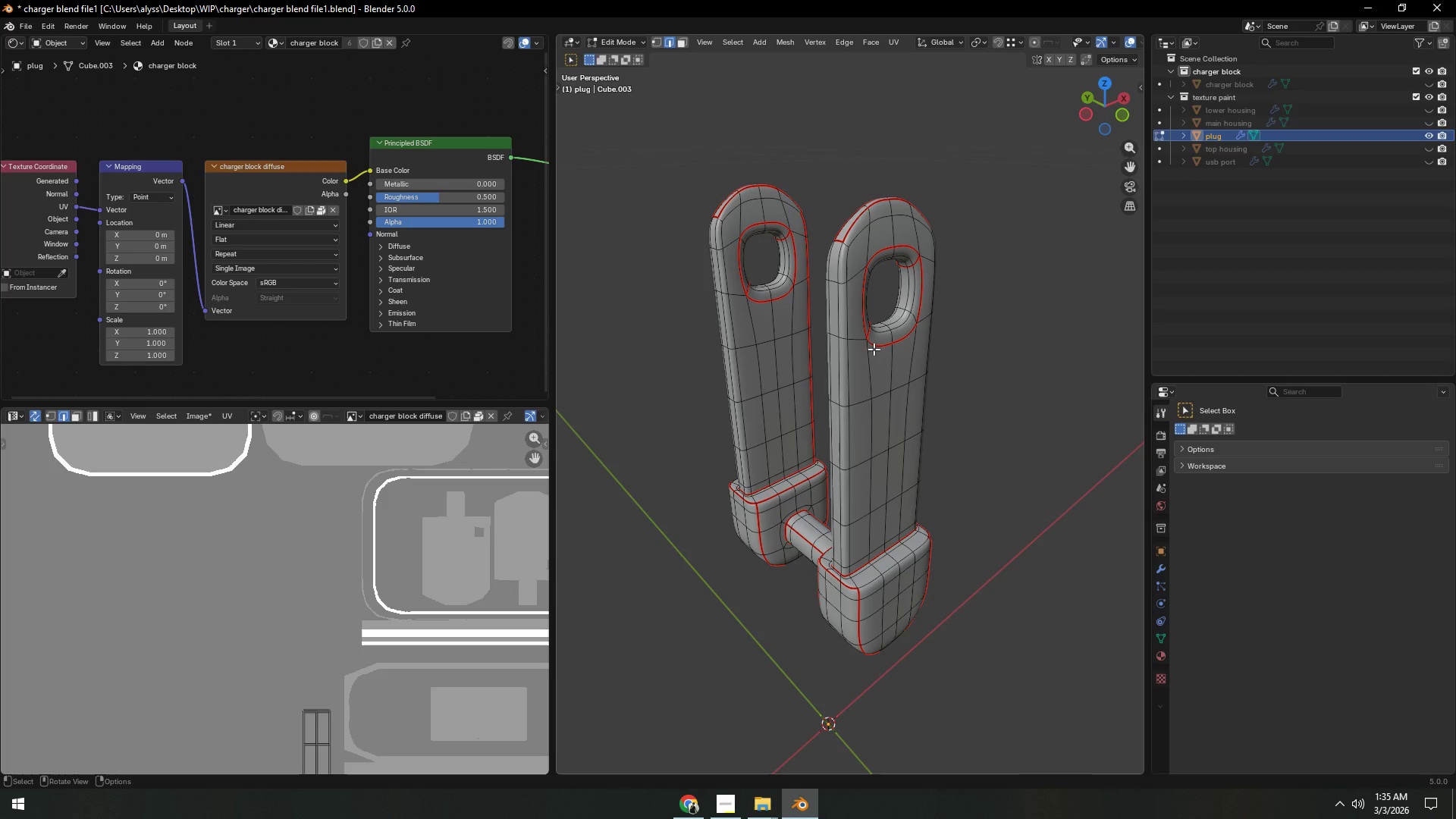 
key(Backquote)
 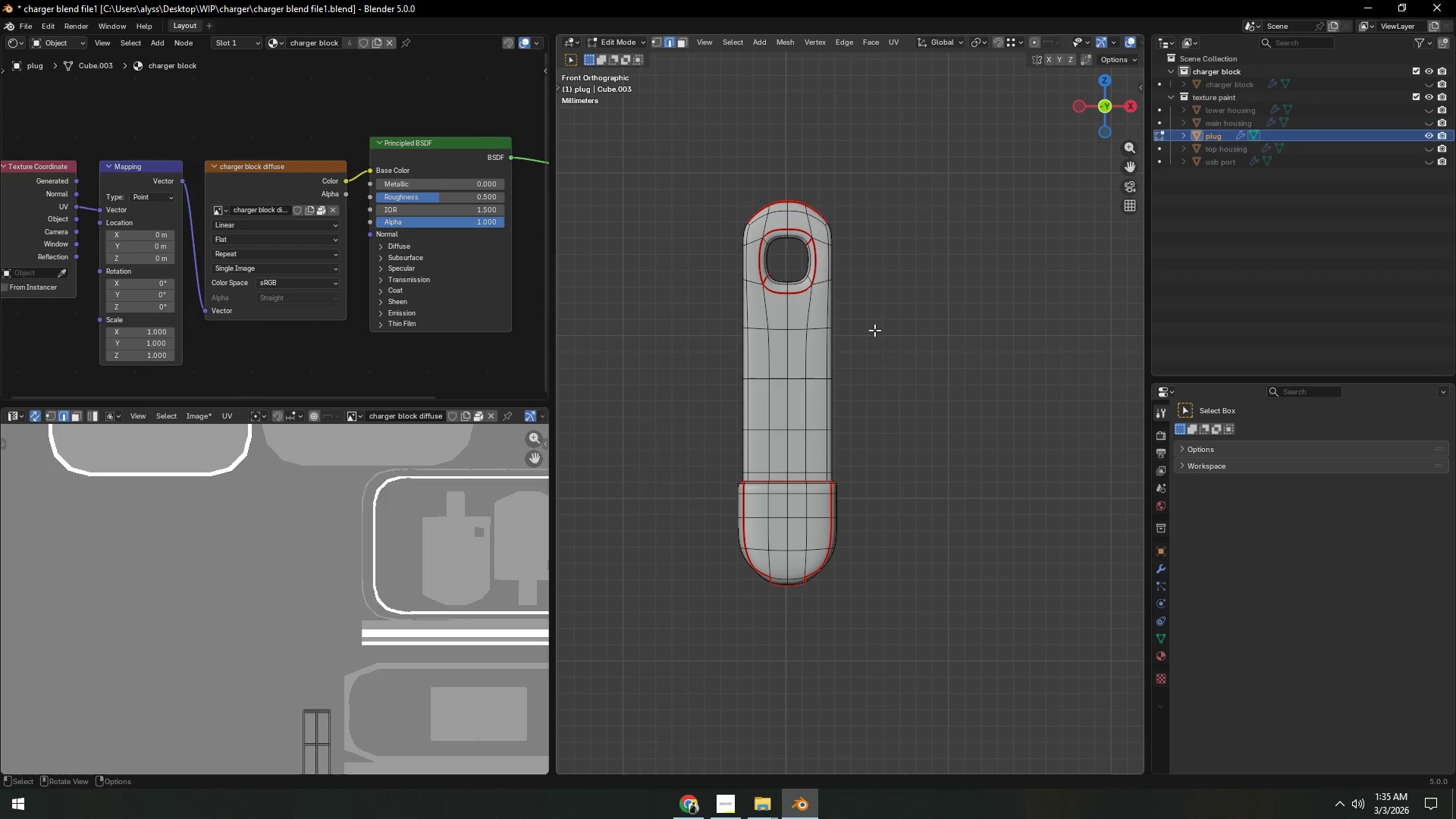 
key(Alt+Z)
 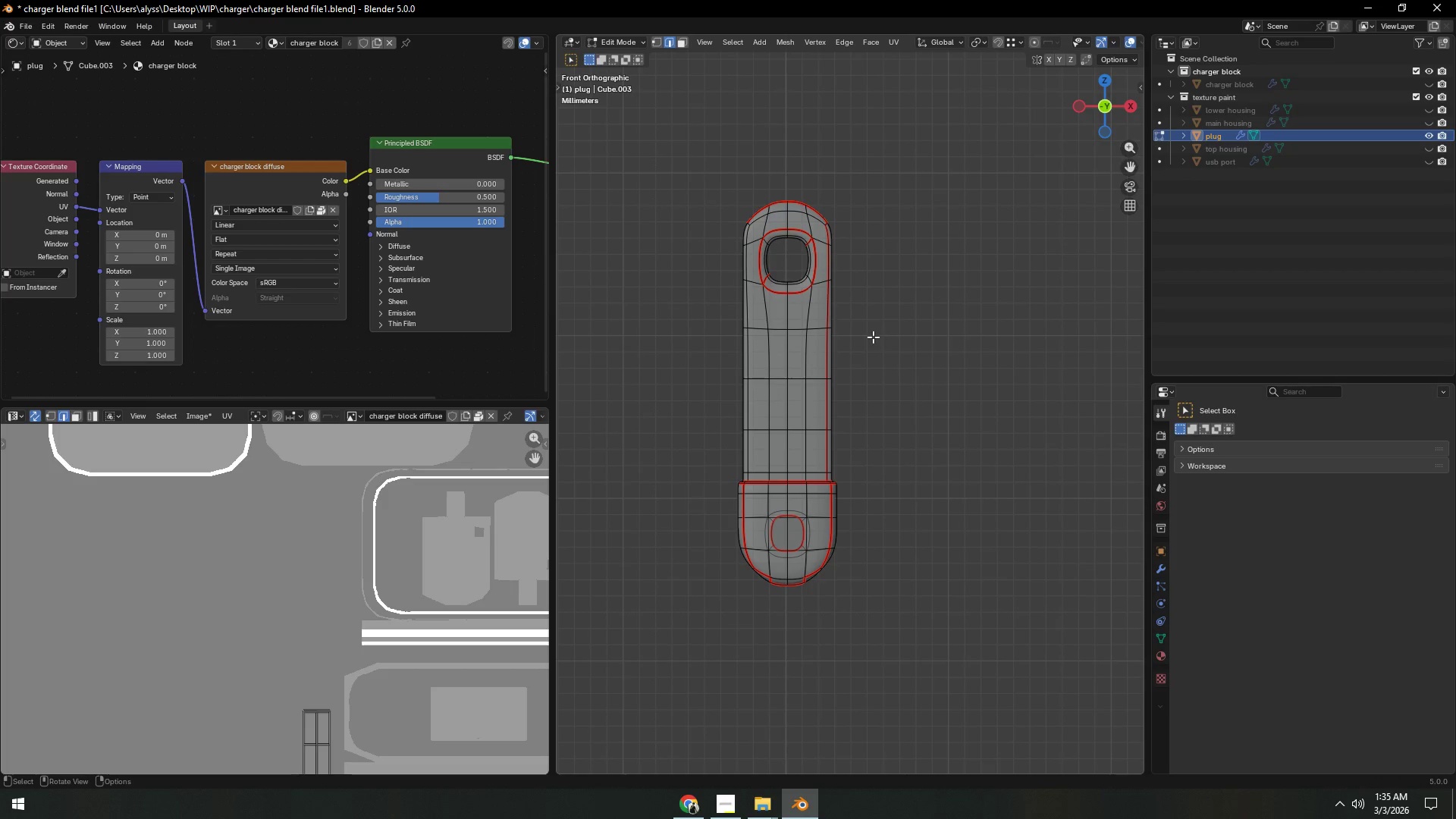 
key(1)
 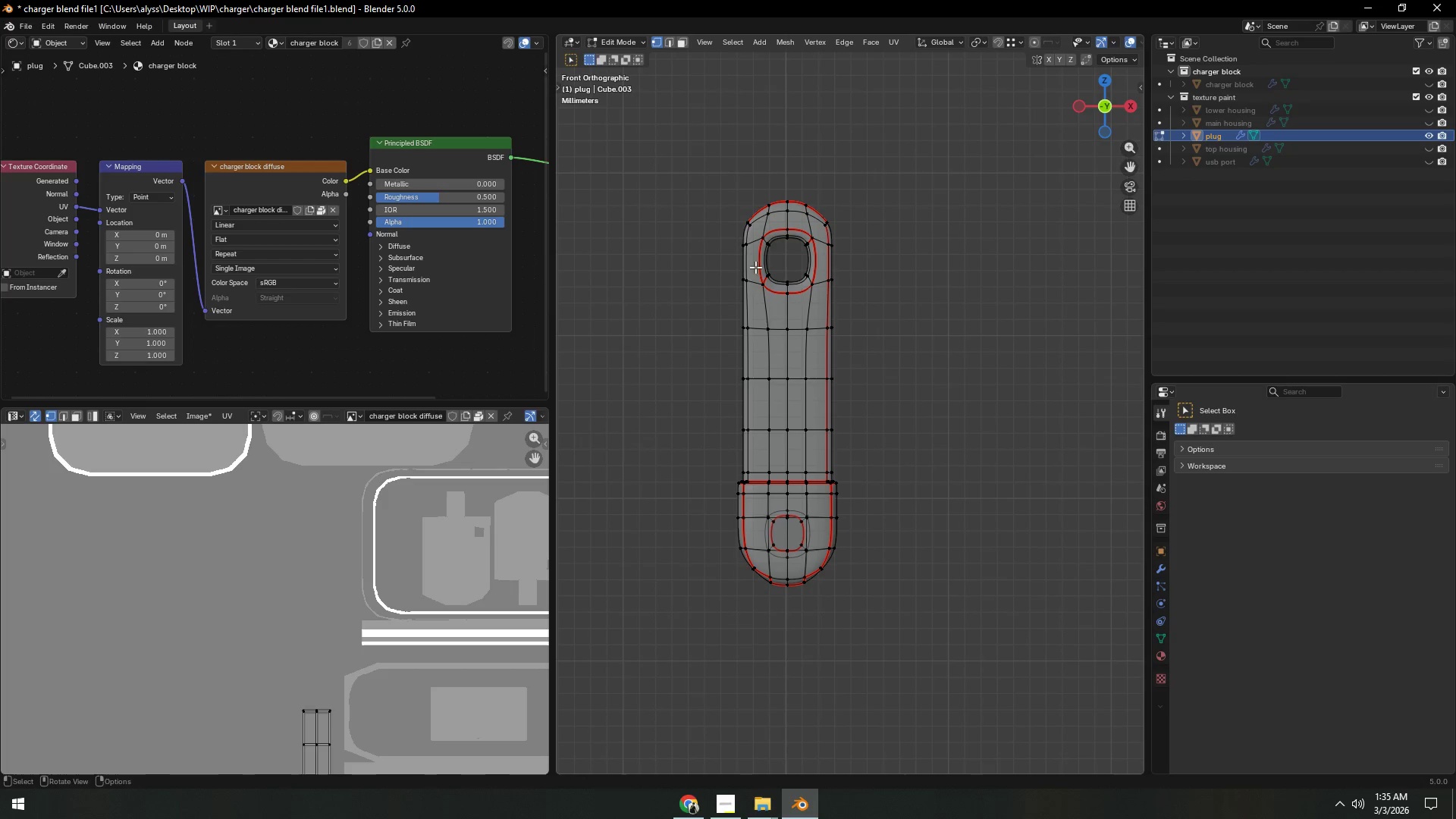 
key(C)
 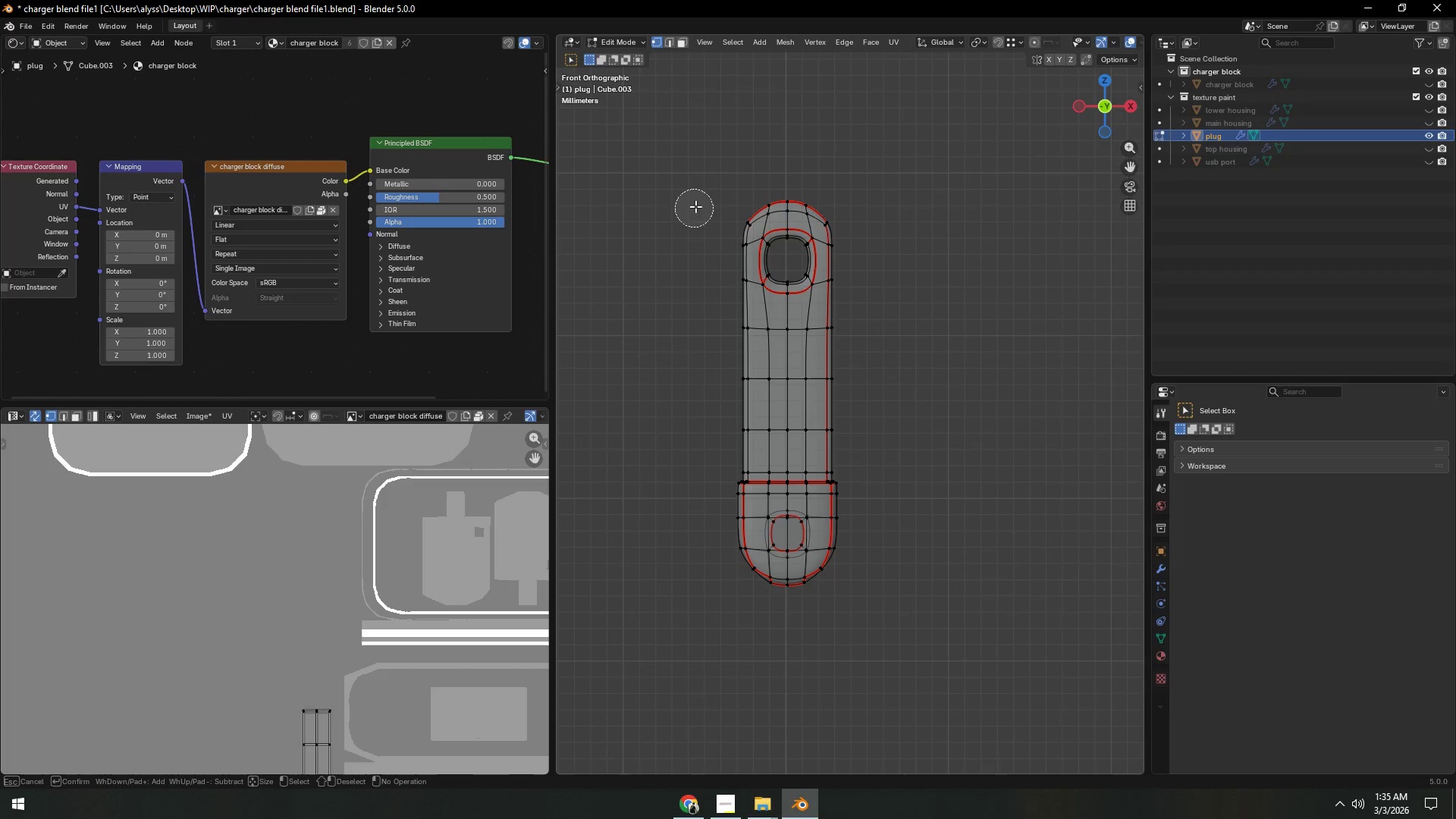 
left_click_drag(start_coordinate=[743, 208], to_coordinate=[746, 327])
 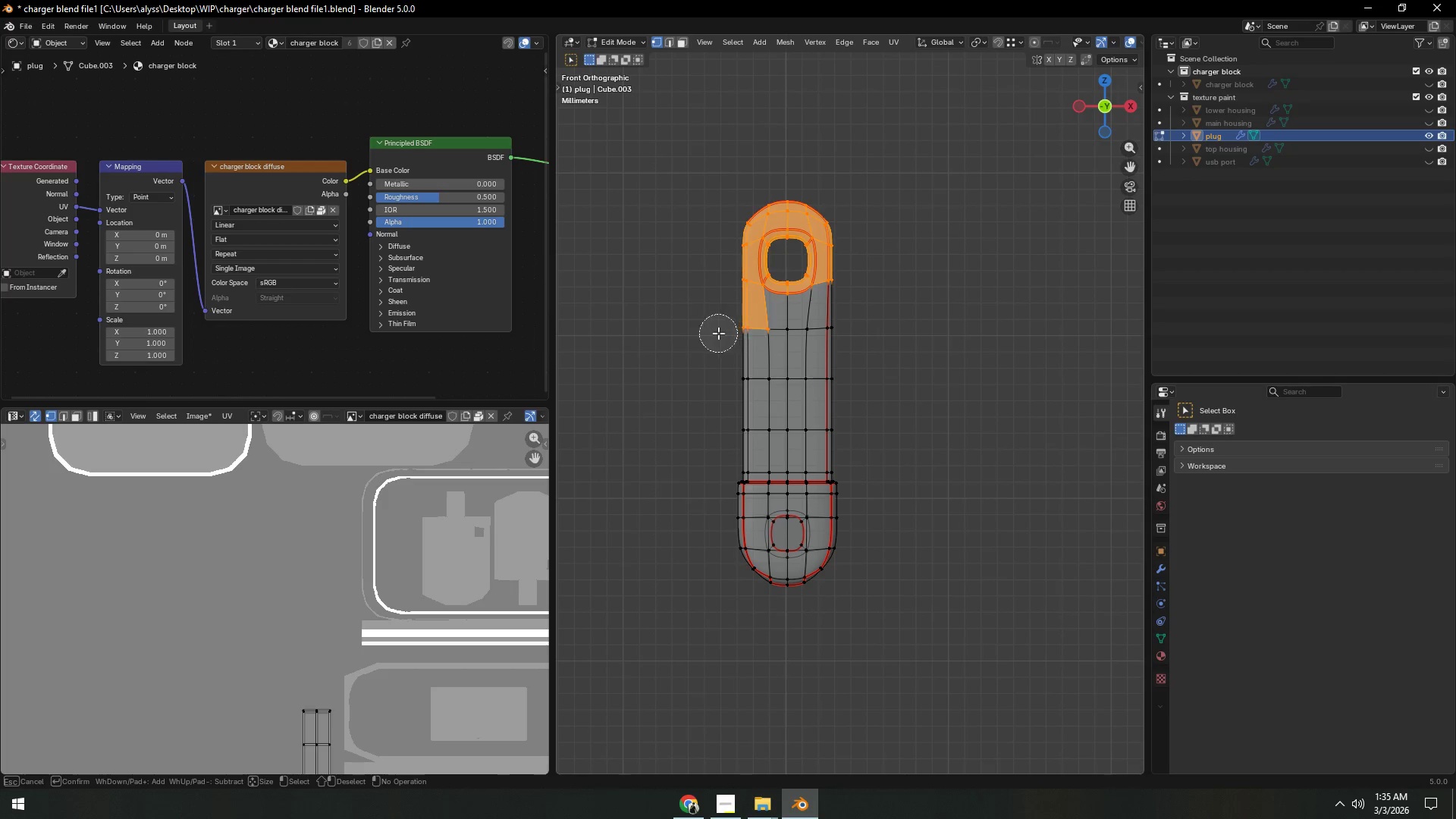 
left_click_drag(start_coordinate=[736, 331], to_coordinate=[770, 416])
 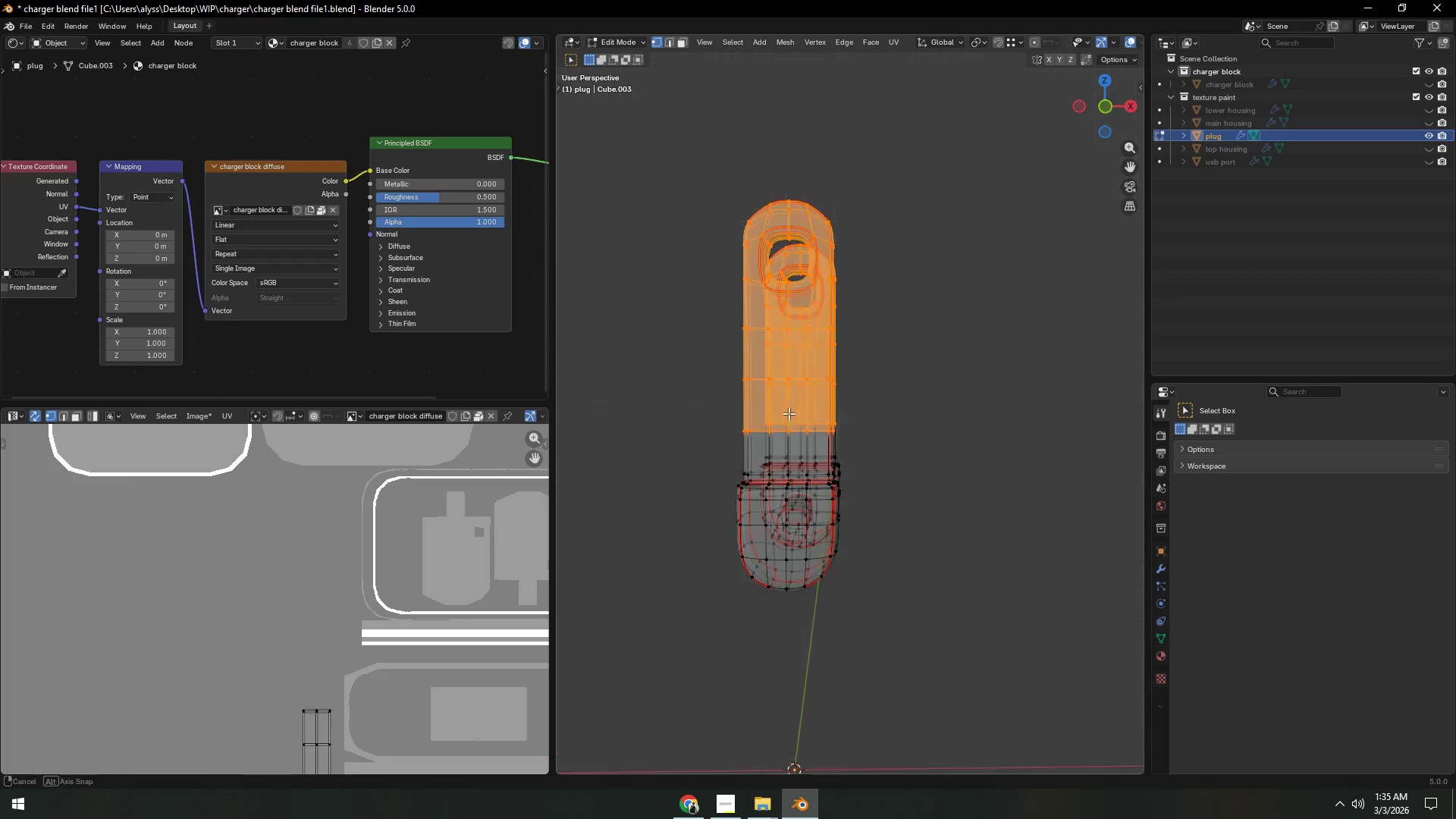 
scroll: coordinate [726, 341], scroll_direction: down, amount: 6.0
 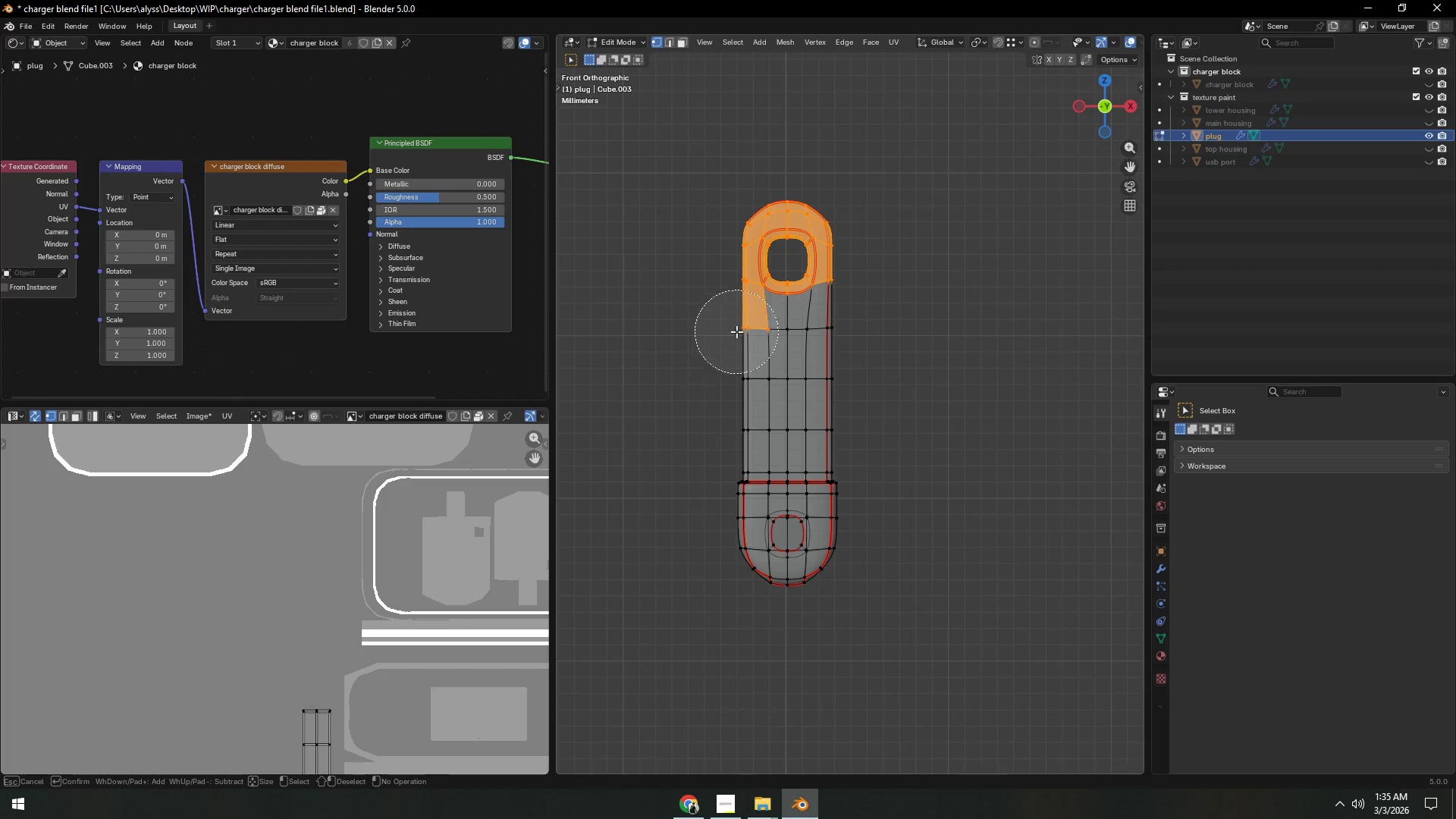 
right_click([770, 416])
 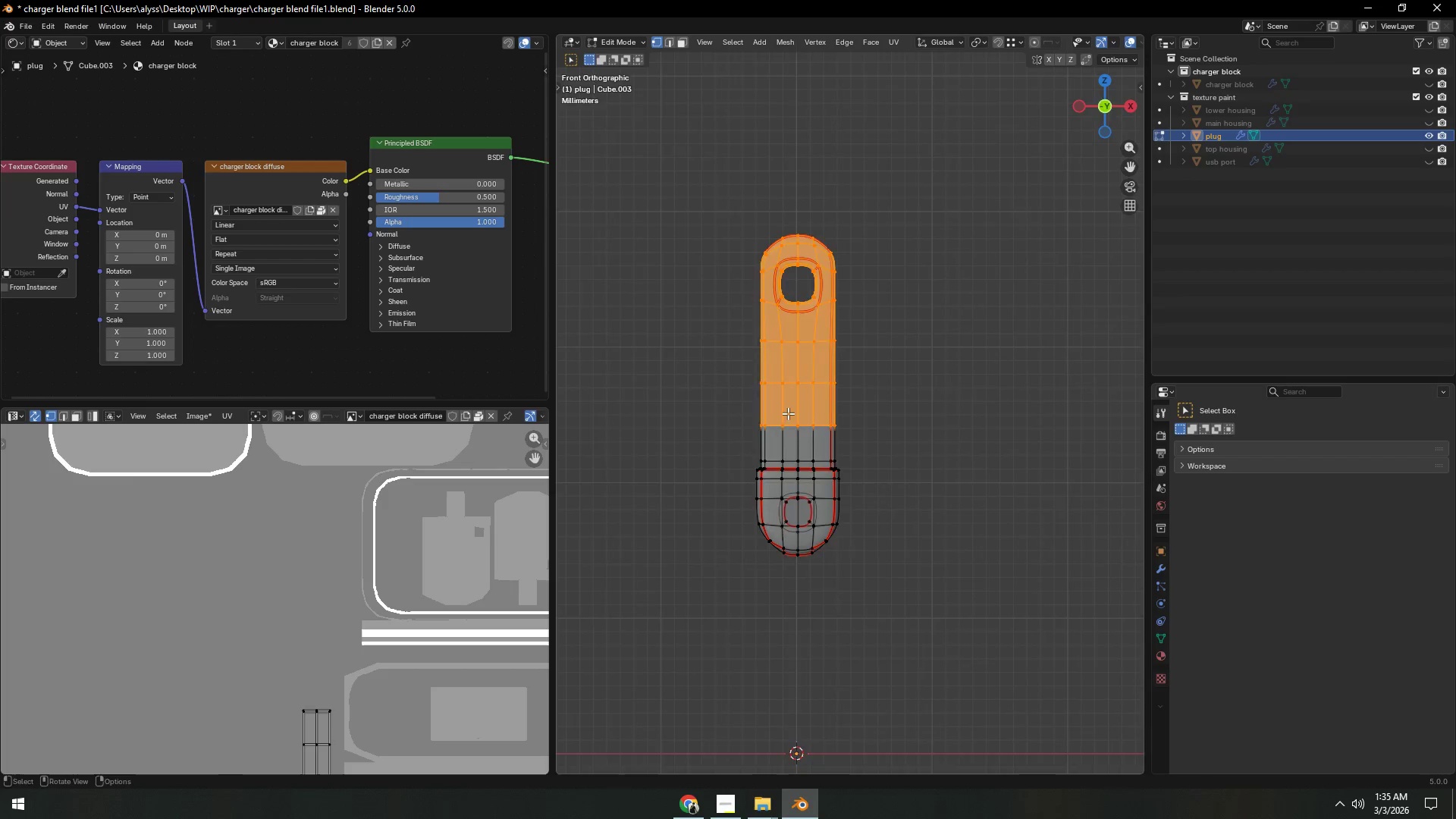 
left_click([770, 416])
 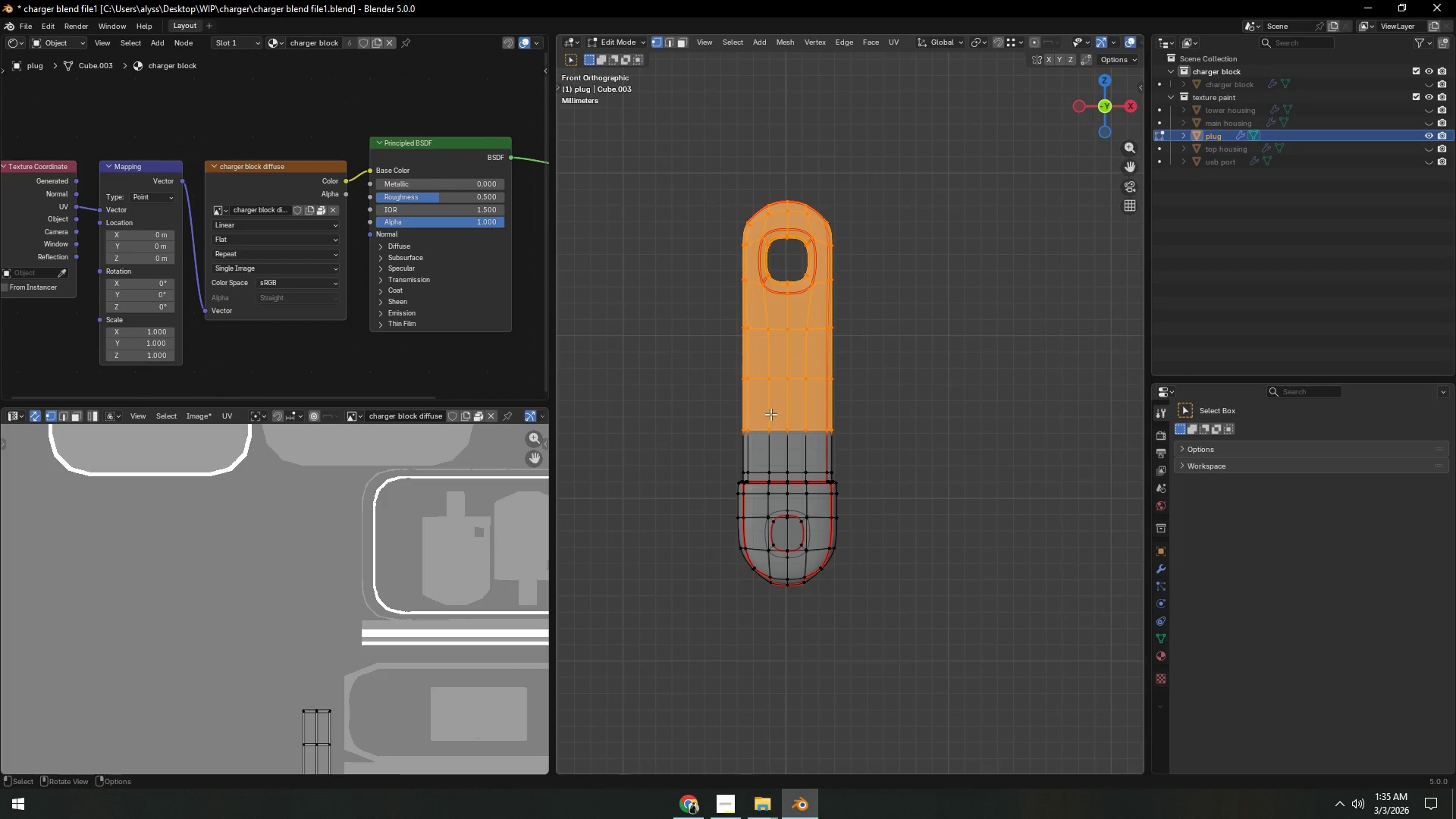 
scroll: coordinate [772, 411], scroll_direction: down, amount: 1.0
 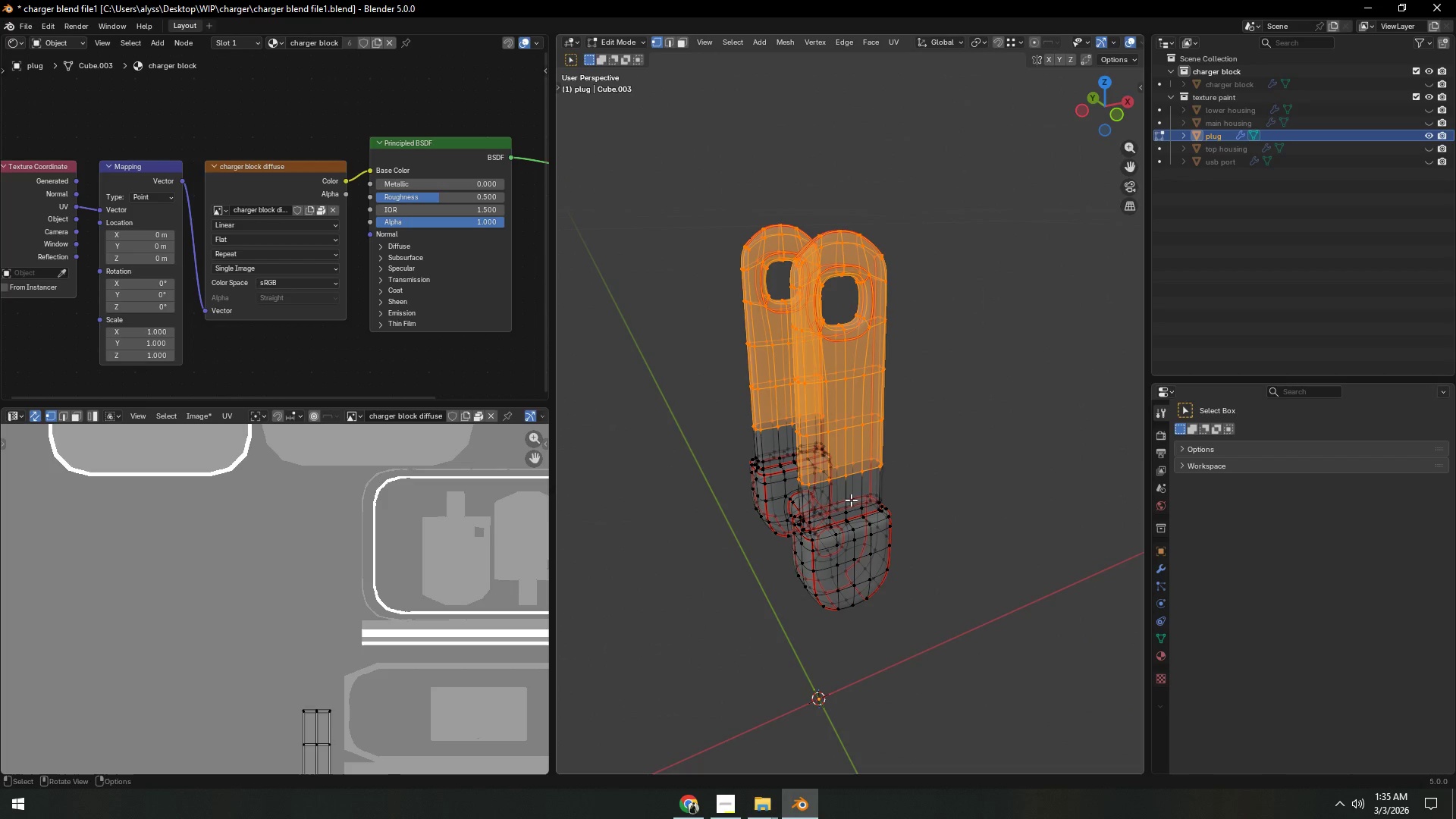 
key(Alt+AltLeft)
 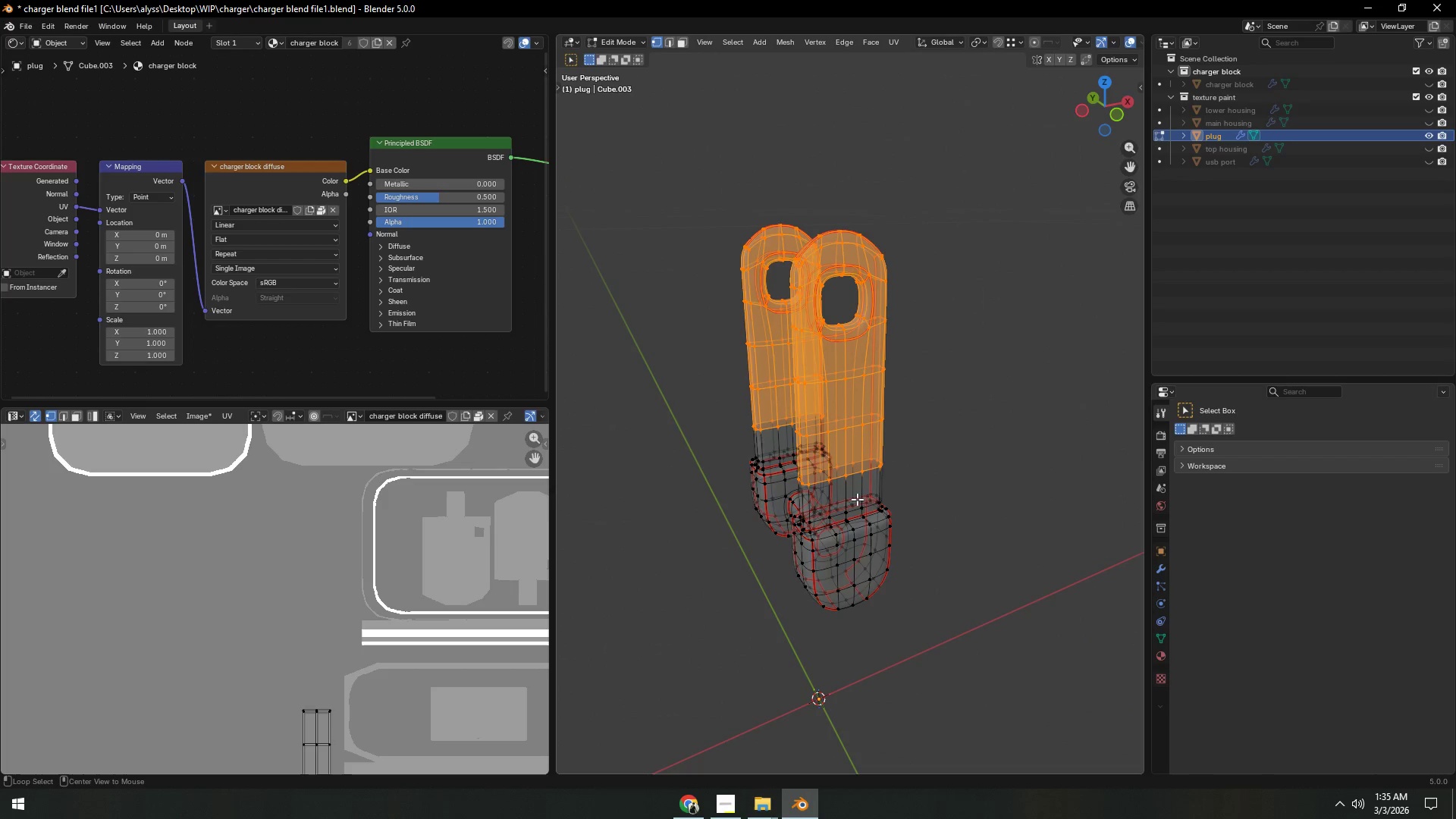 
key(Alt+Z)
 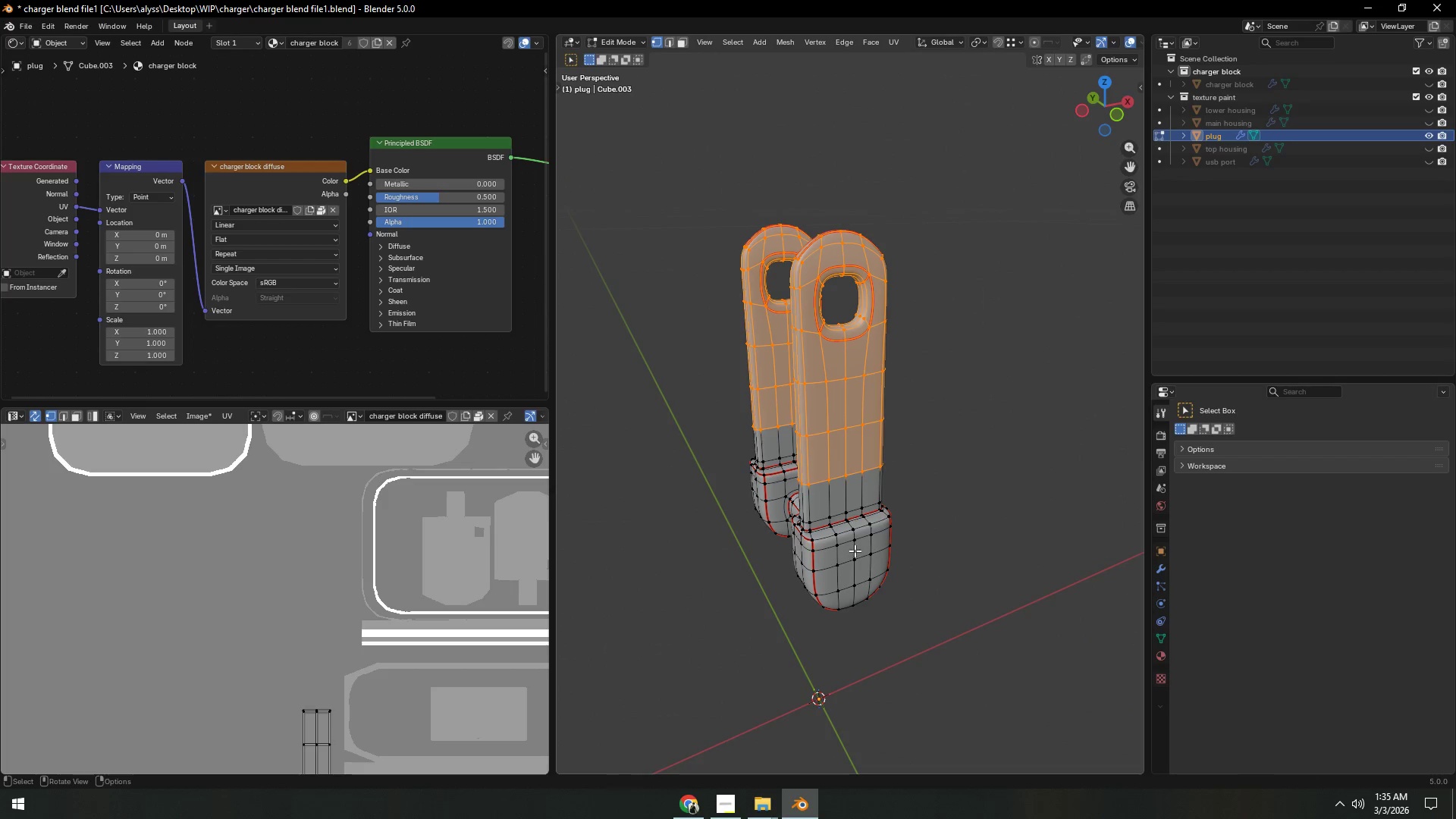 
scroll: coordinate [858, 558], scroll_direction: down, amount: 1.0
 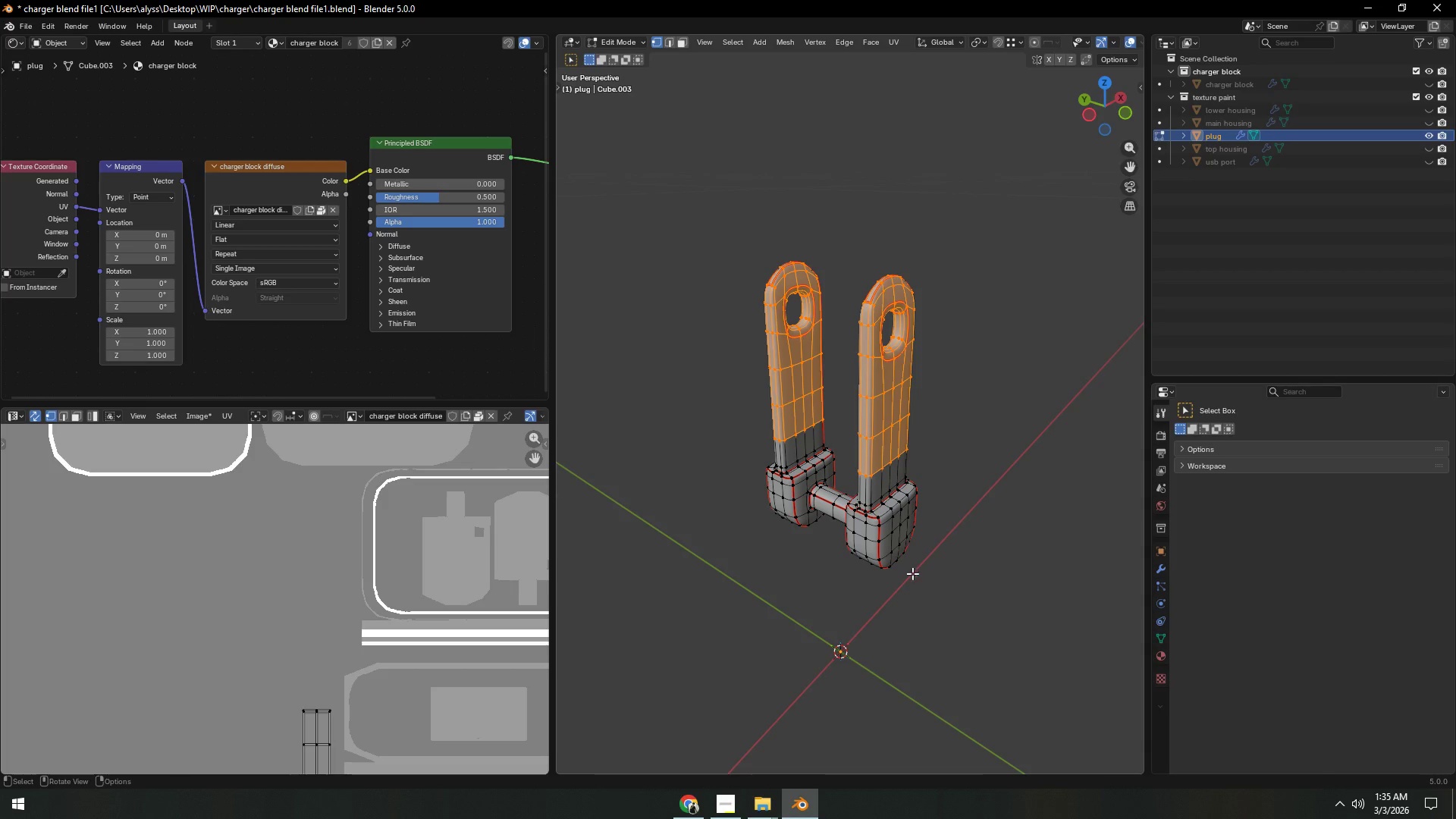 
key(Shift+ShiftLeft)
 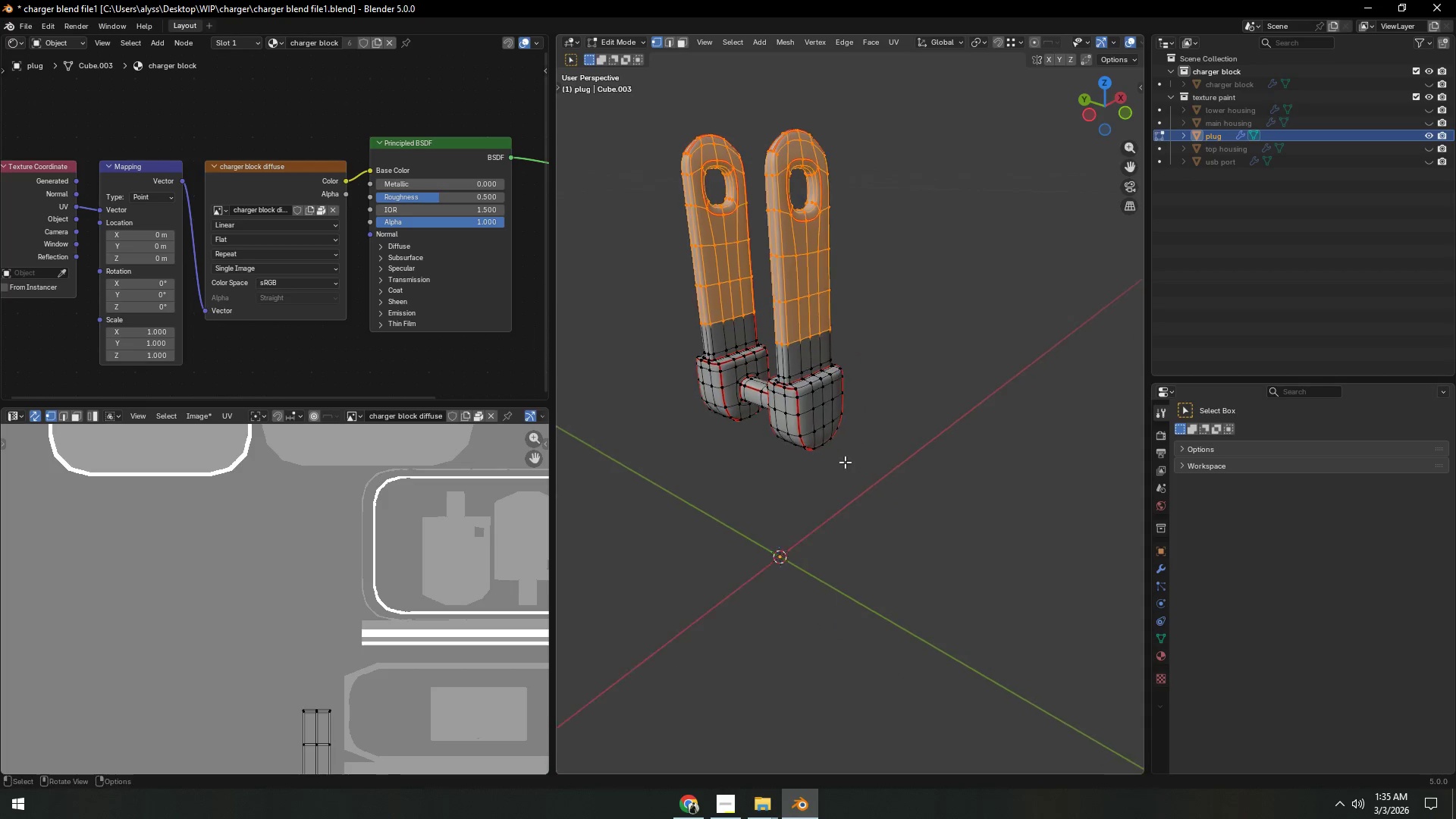 
key(2)
 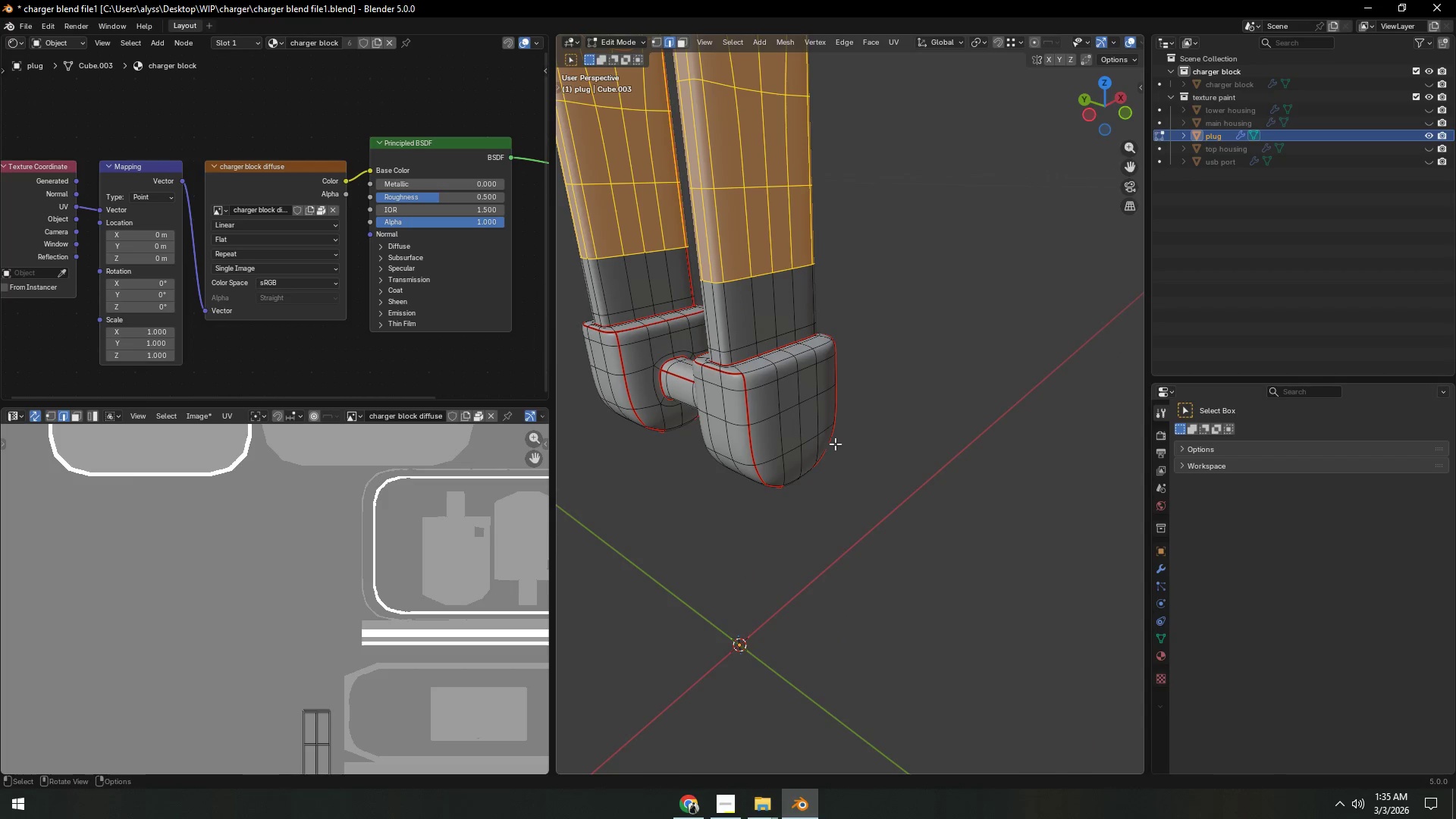 
scroll: coordinate [842, 456], scroll_direction: up, amount: 3.0
 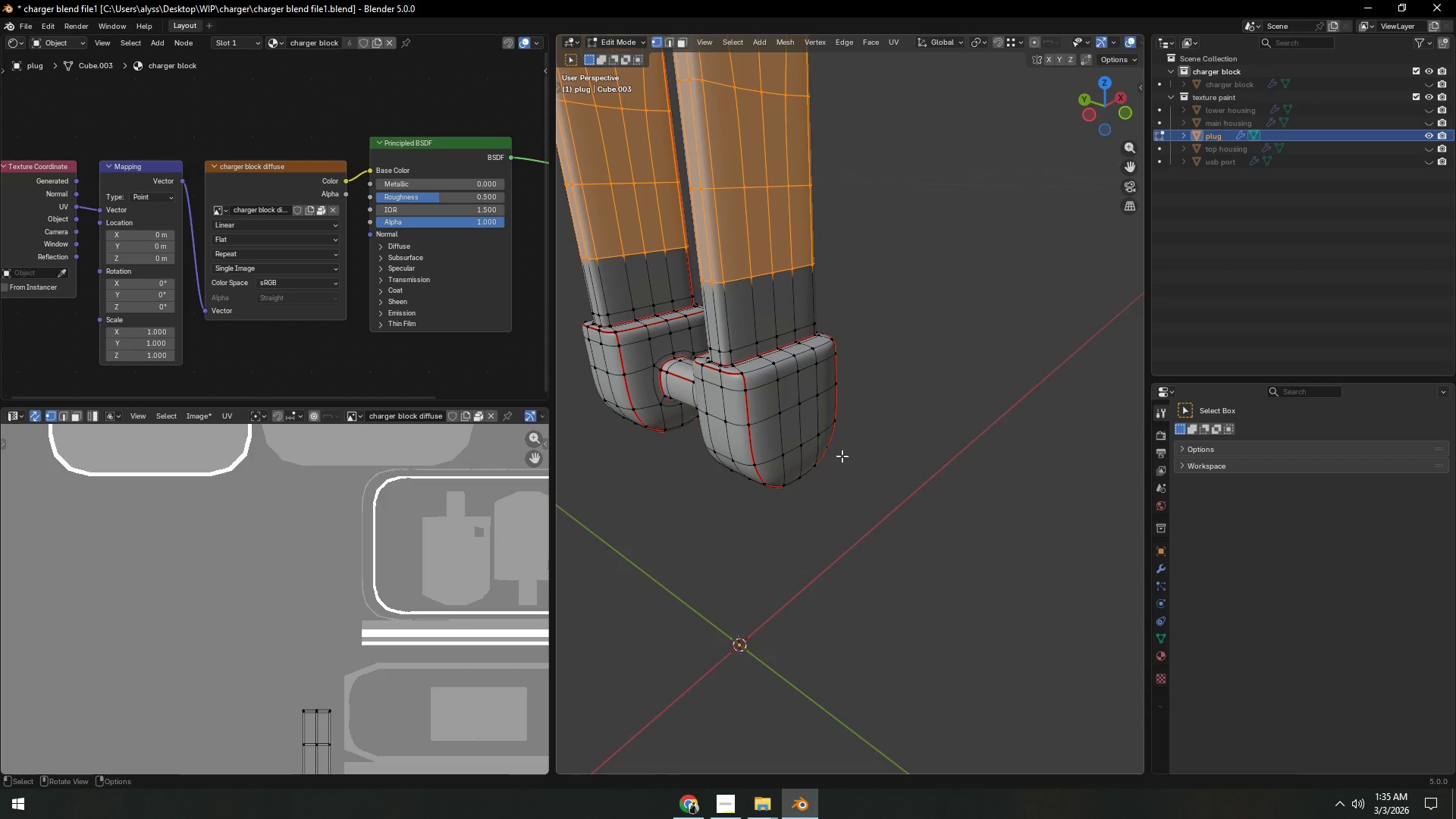 
key(Shift+ShiftLeft)
 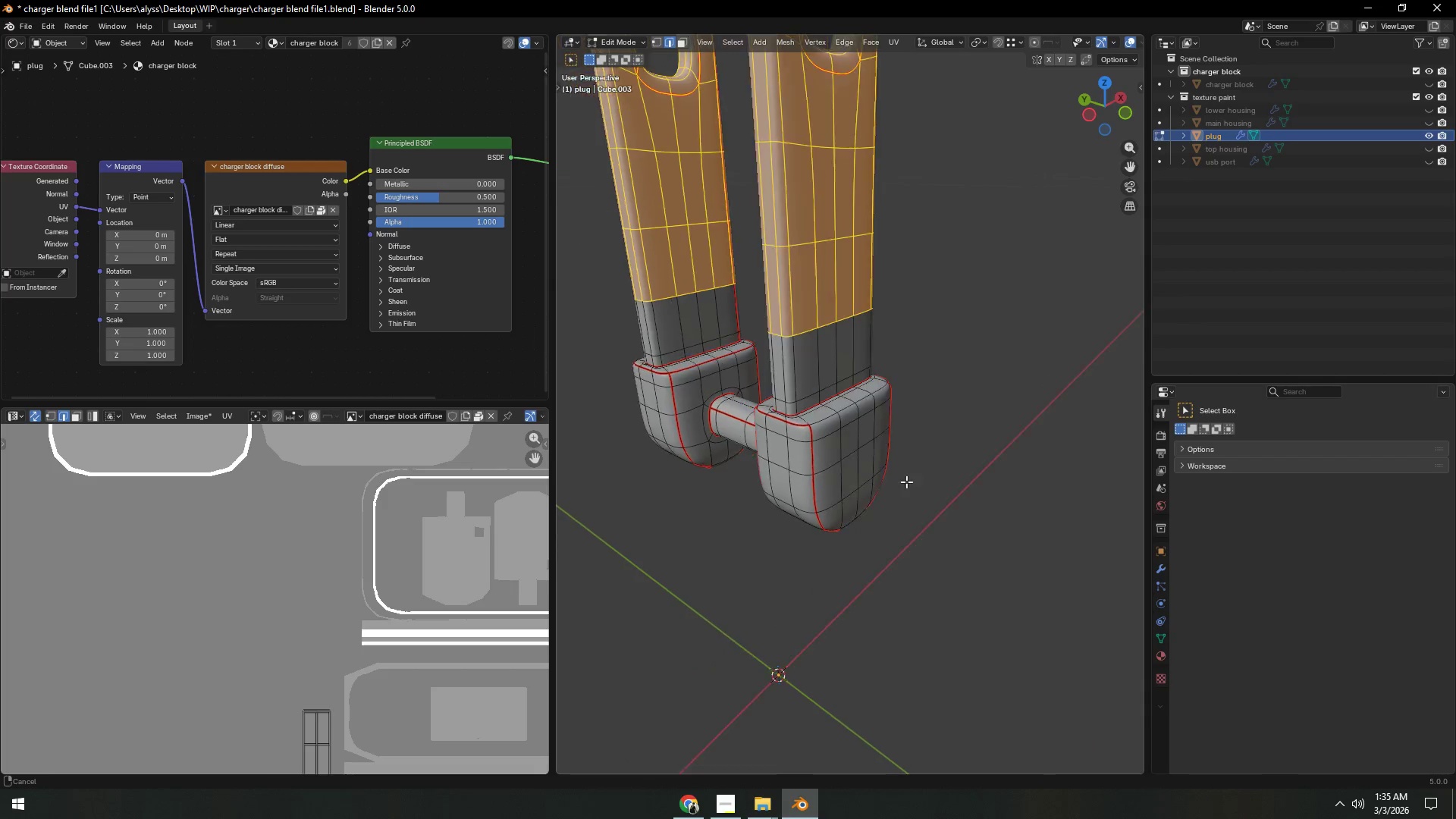 
 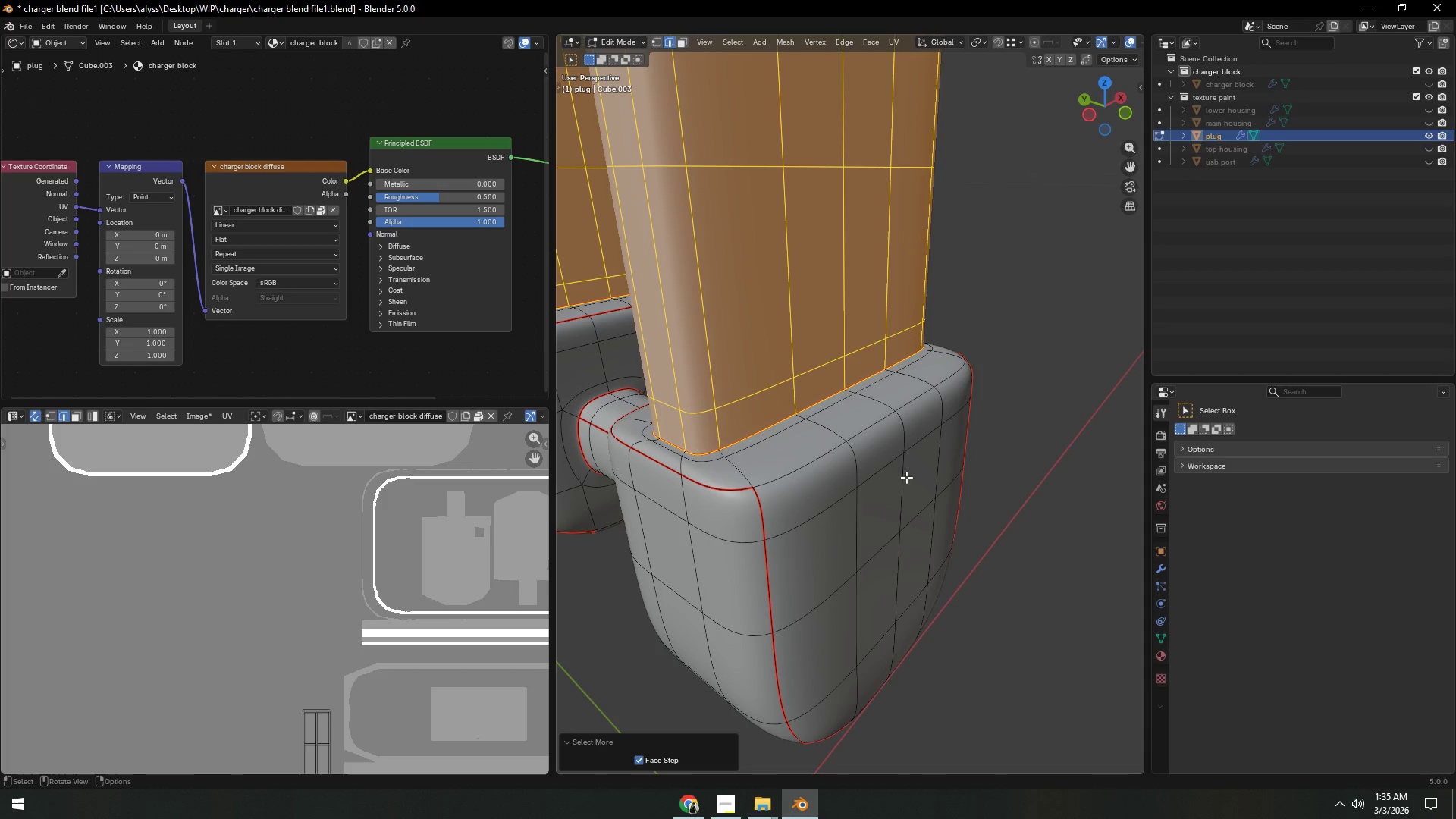 
scroll: coordinate [906, 481], scroll_direction: up, amount: 4.0
 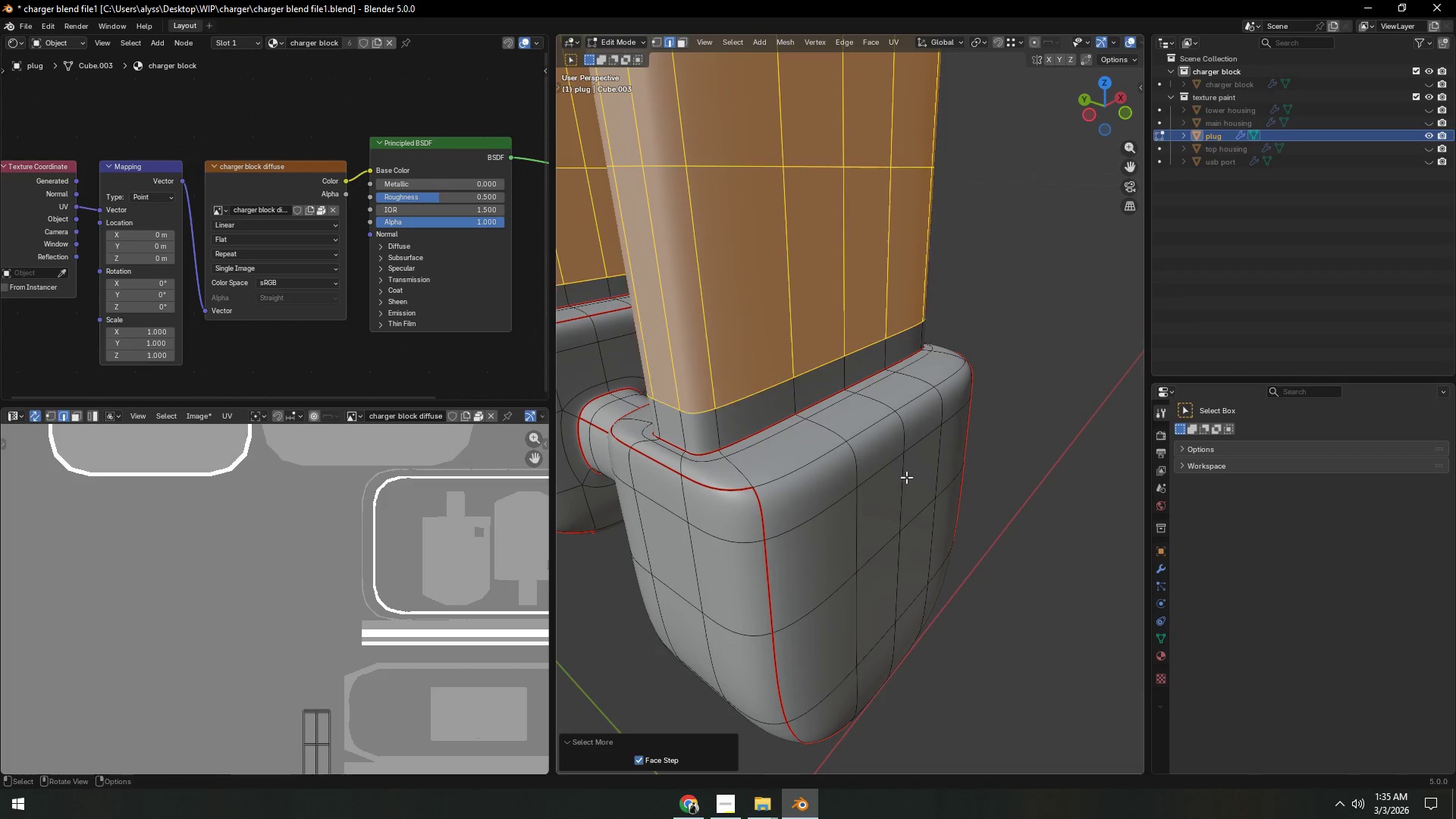 
double_click([906, 477])
 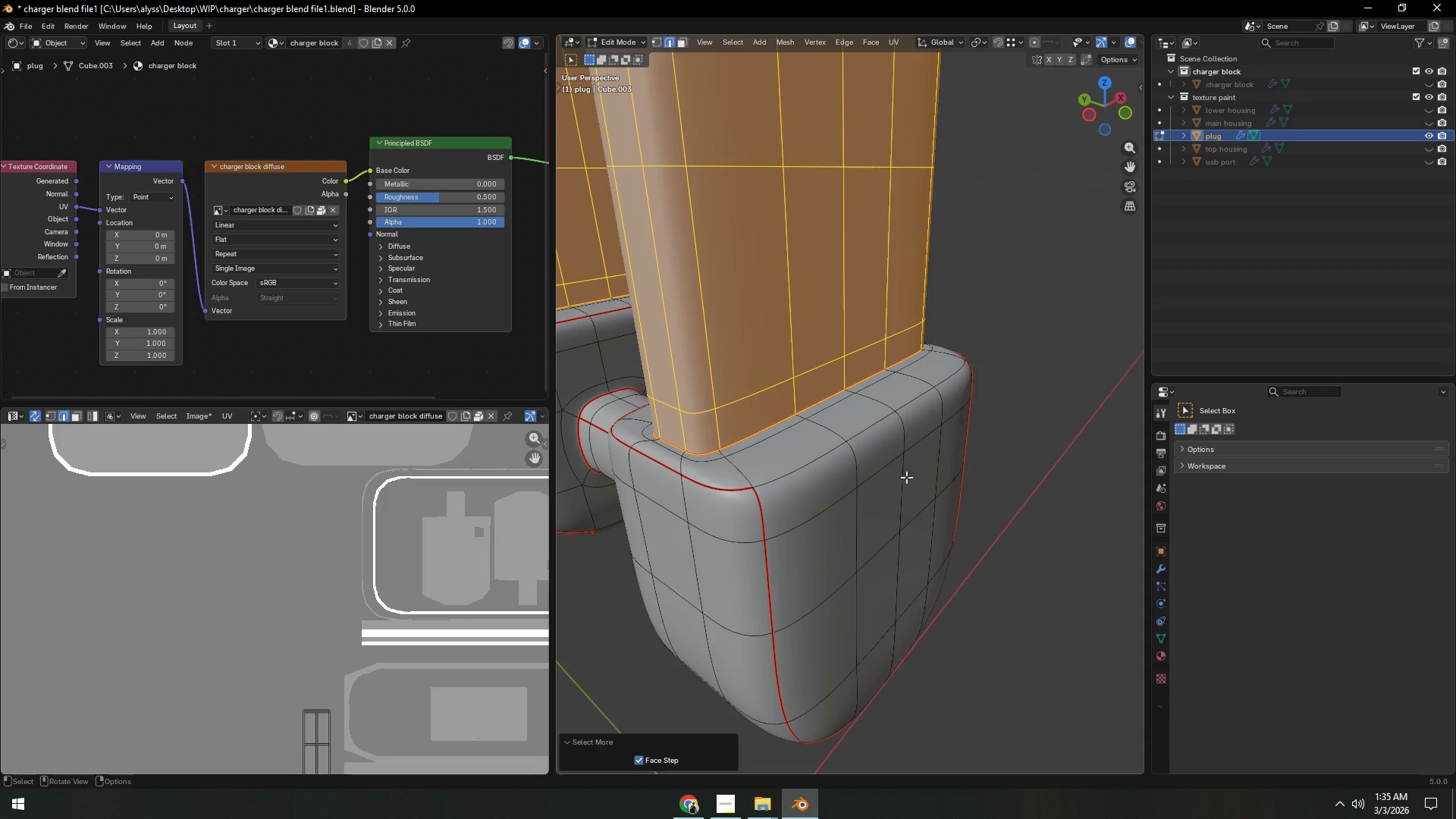 
key(P)
 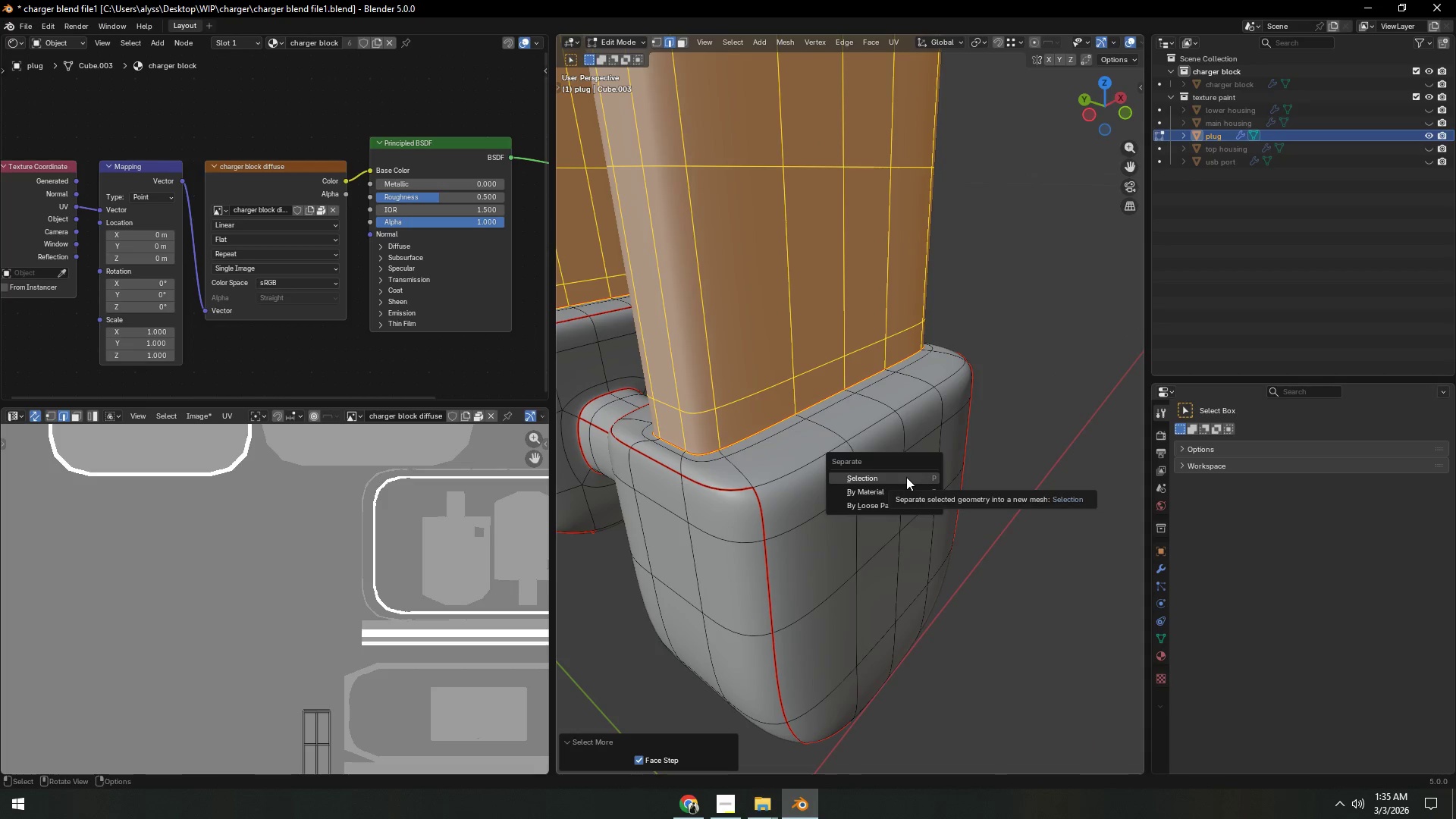 
left_click([906, 477])
 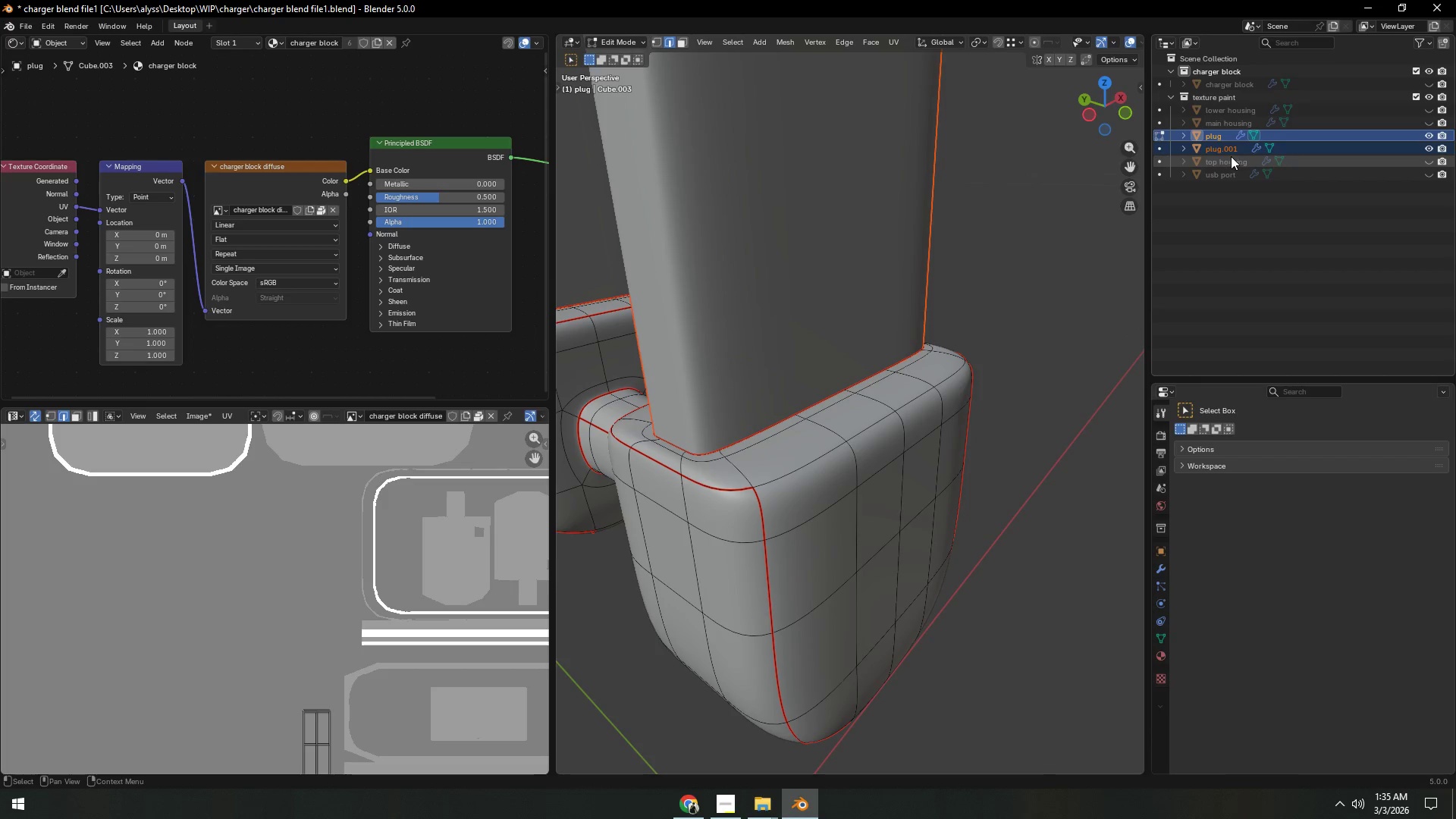 
double_click([1230, 146])
 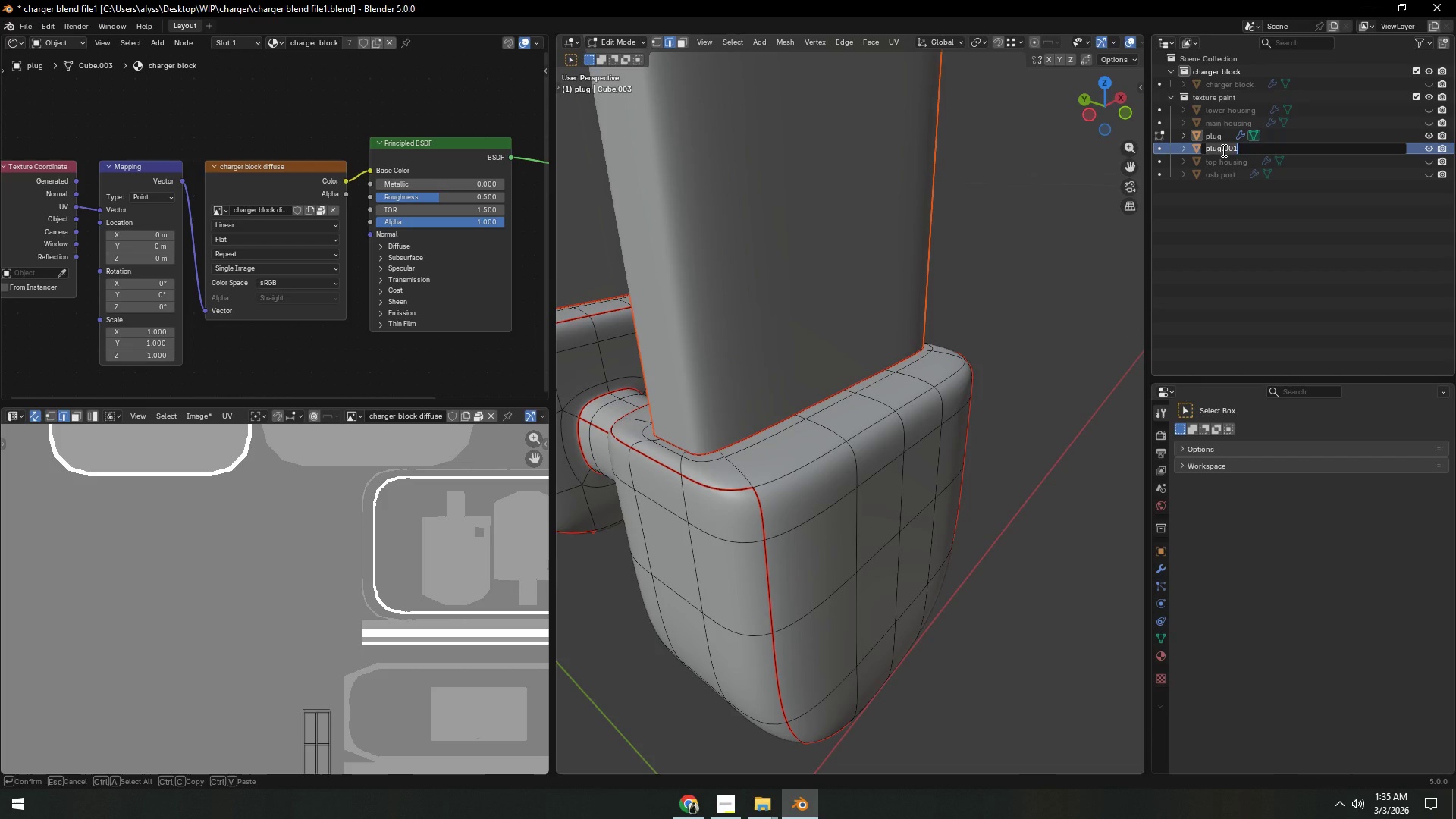 
type(;)
key(Backspace)
type(plug prongs)
 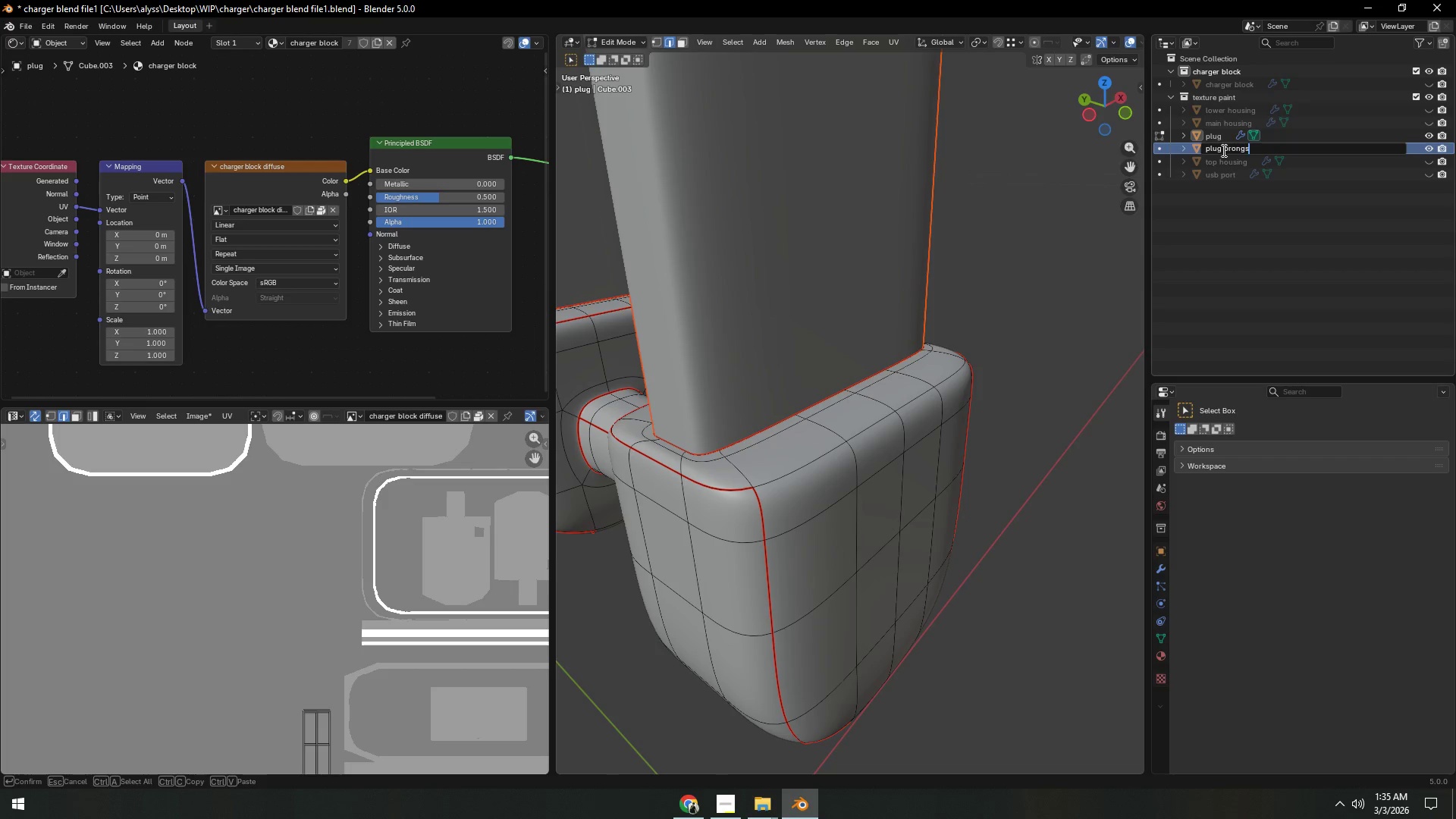 
key(Enter)
 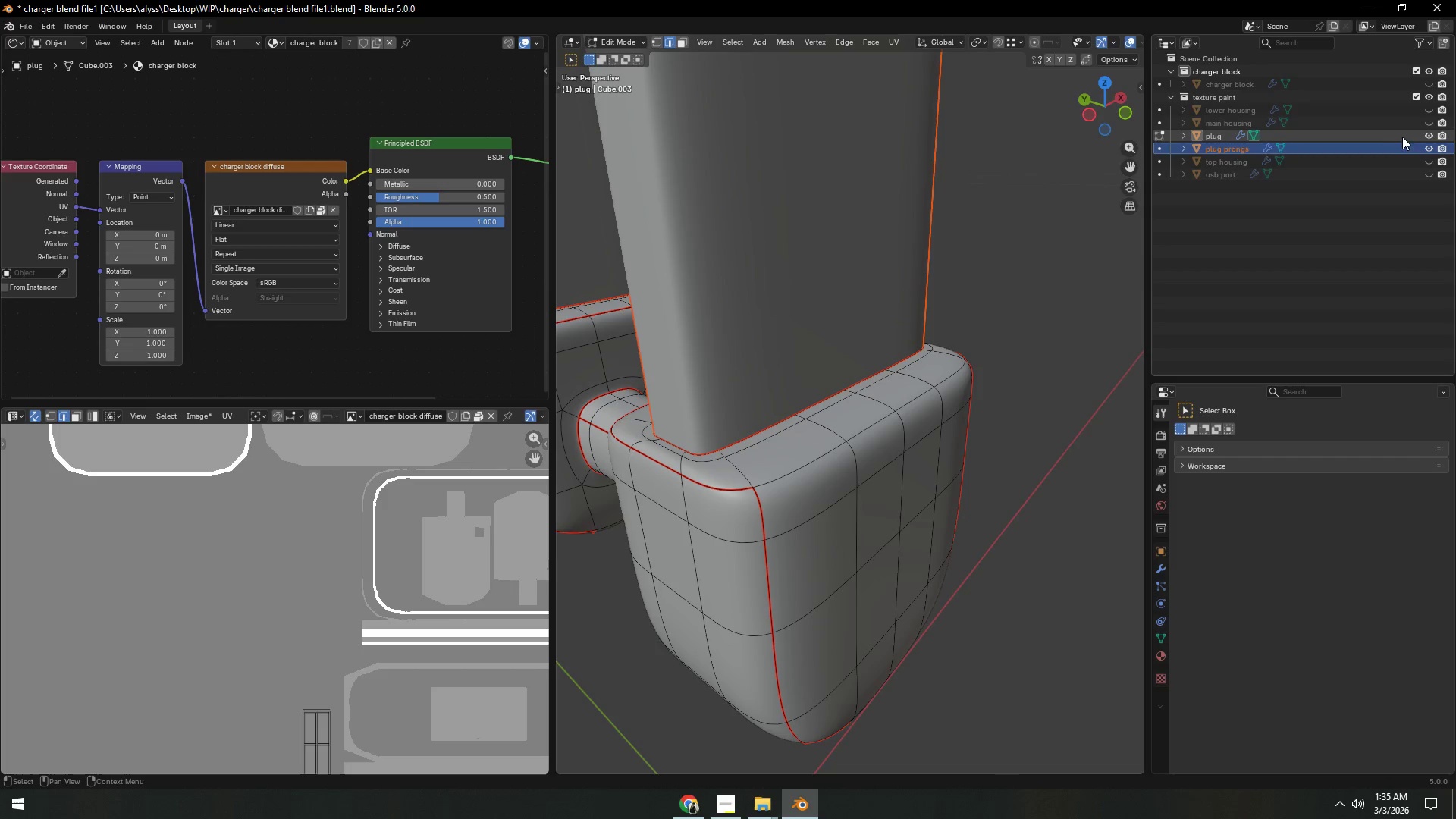 
left_click([1428, 147])
 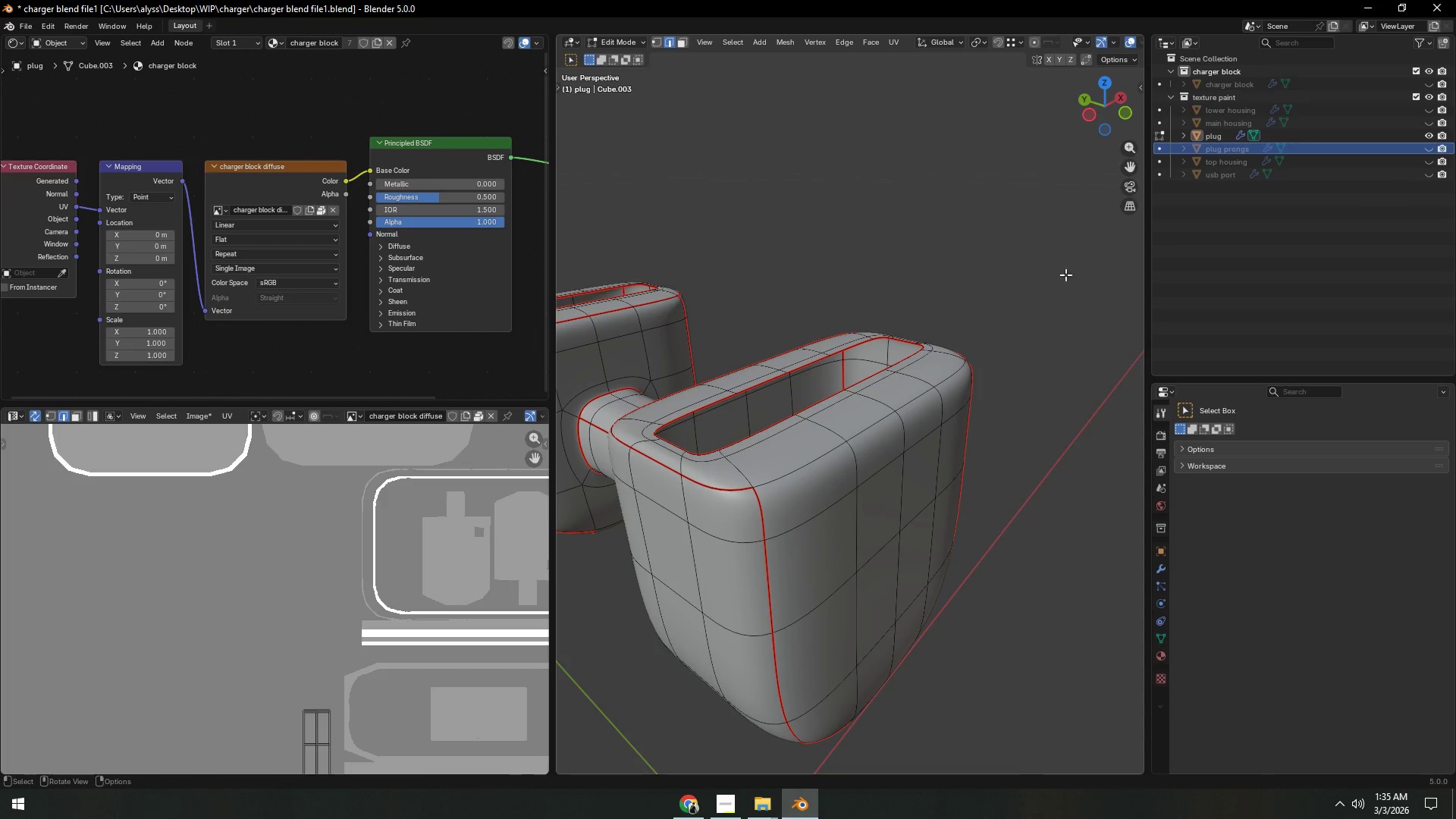 
scroll: coordinate [1071, 261], scroll_direction: down, amount: 2.0
 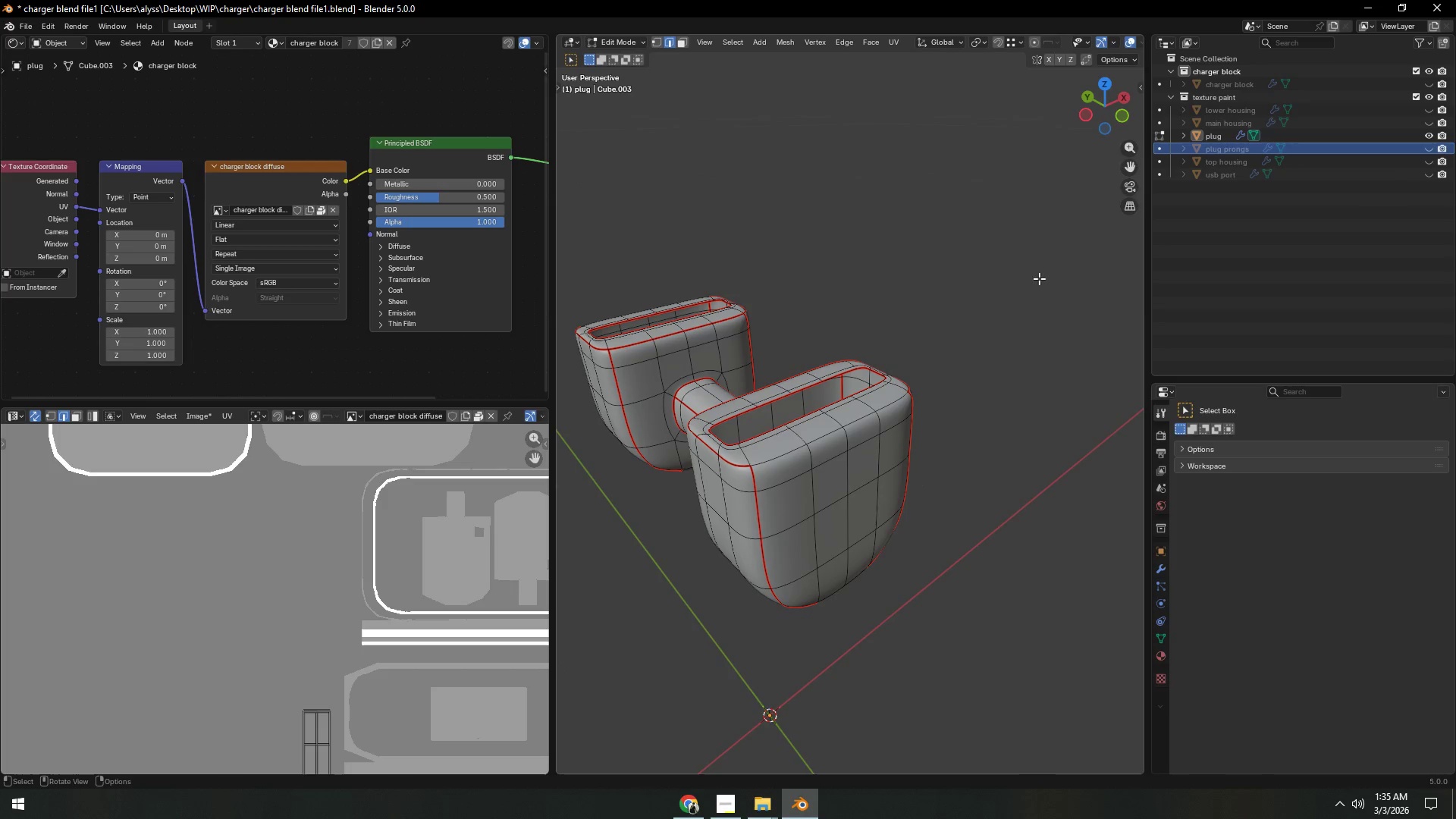 
key(Tab)
 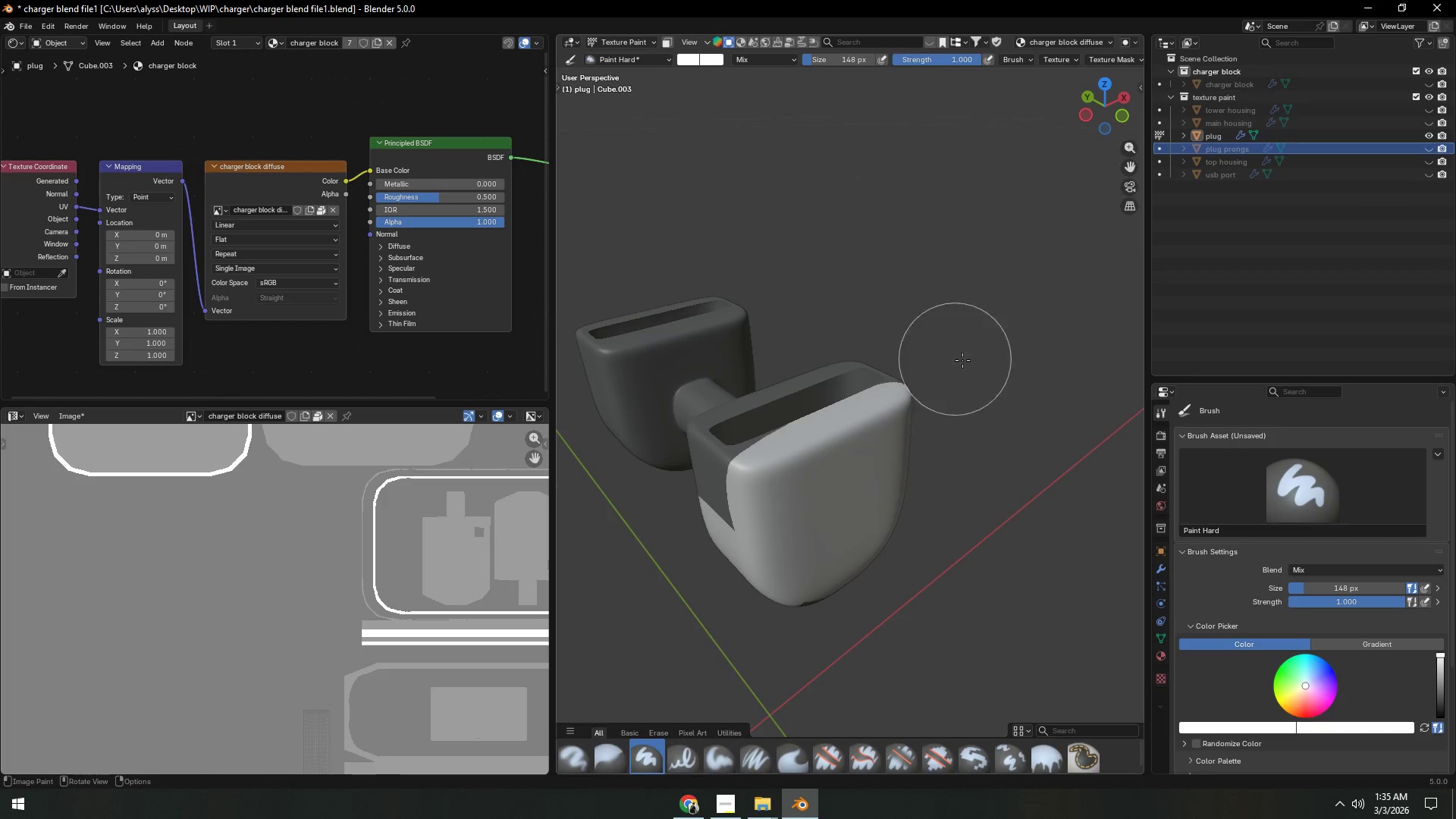 
left_click([981, 359])
 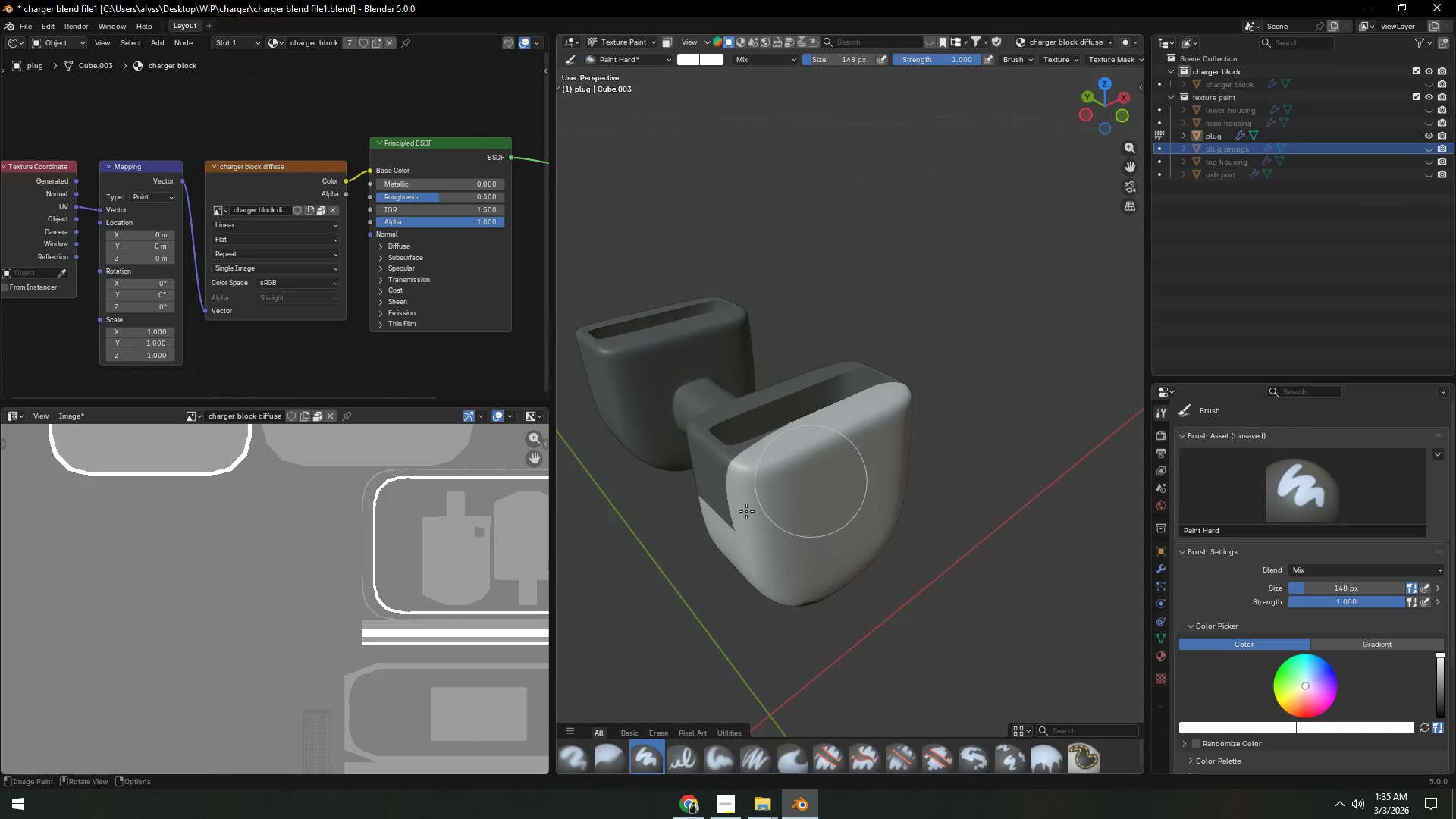 
left_click_drag(start_coordinate=[748, 480], to_coordinate=[786, 460])
 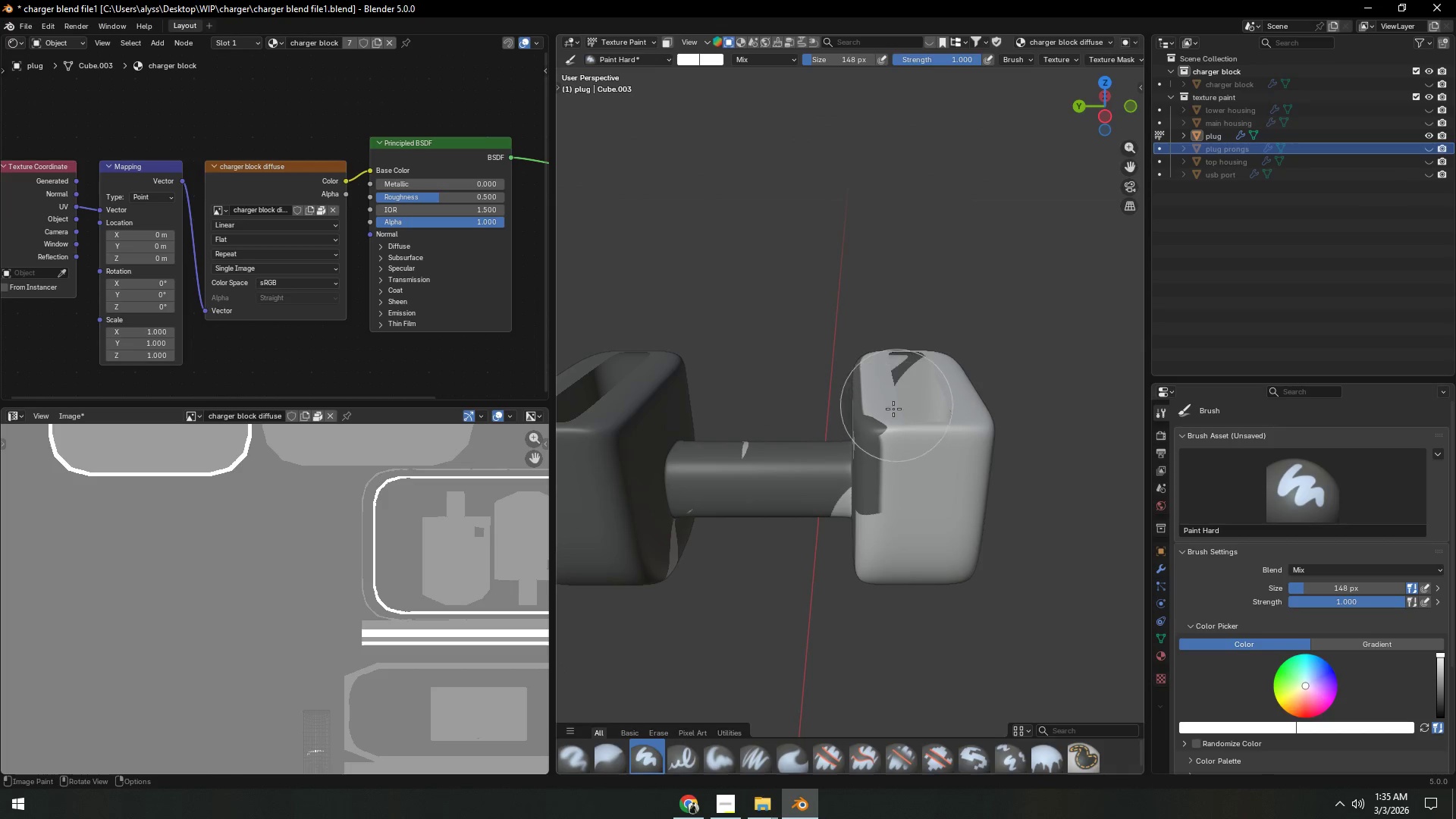 
left_click_drag(start_coordinate=[811, 472], to_coordinate=[688, 467])
 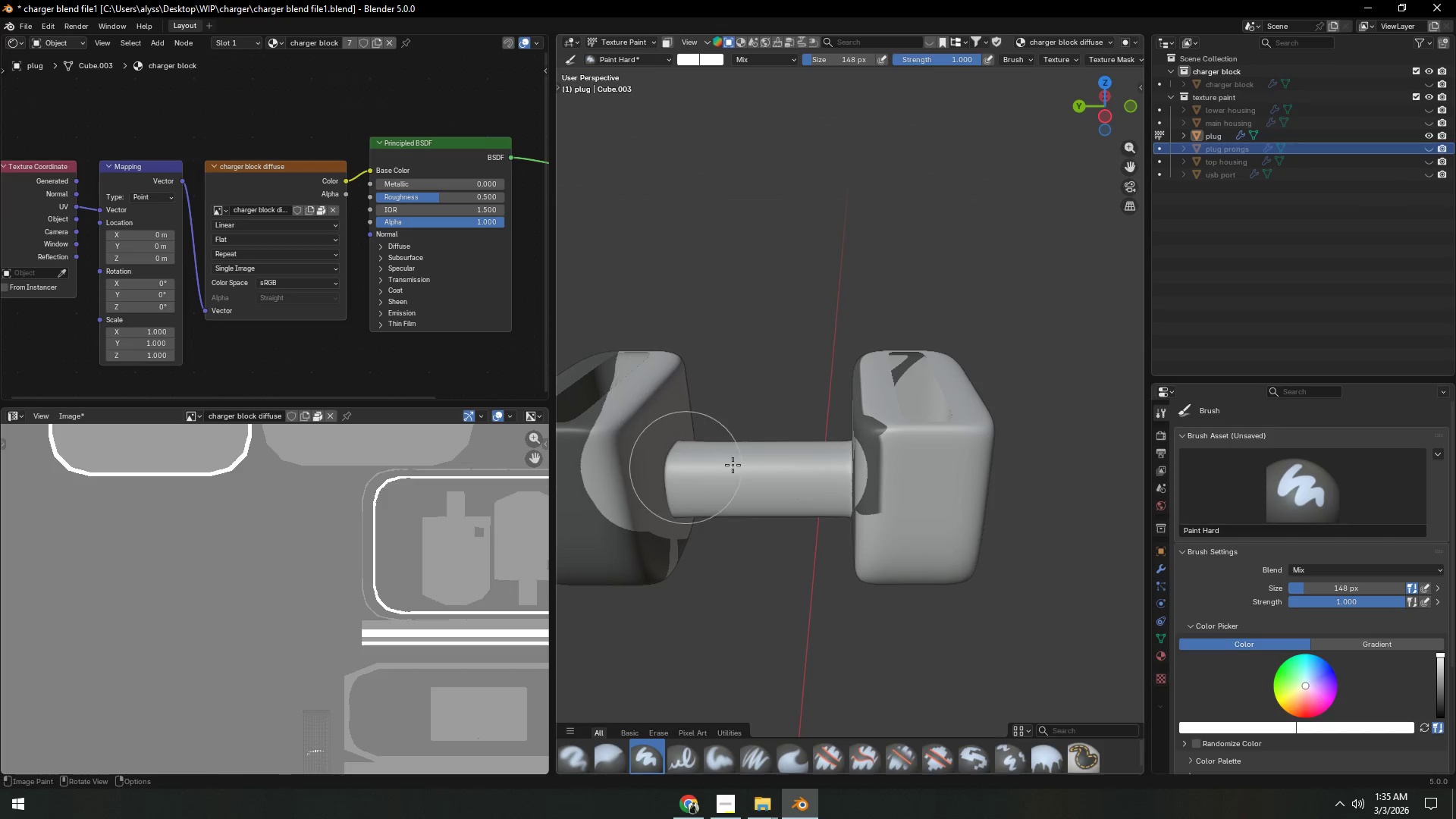 
key(Shift+ShiftLeft)
 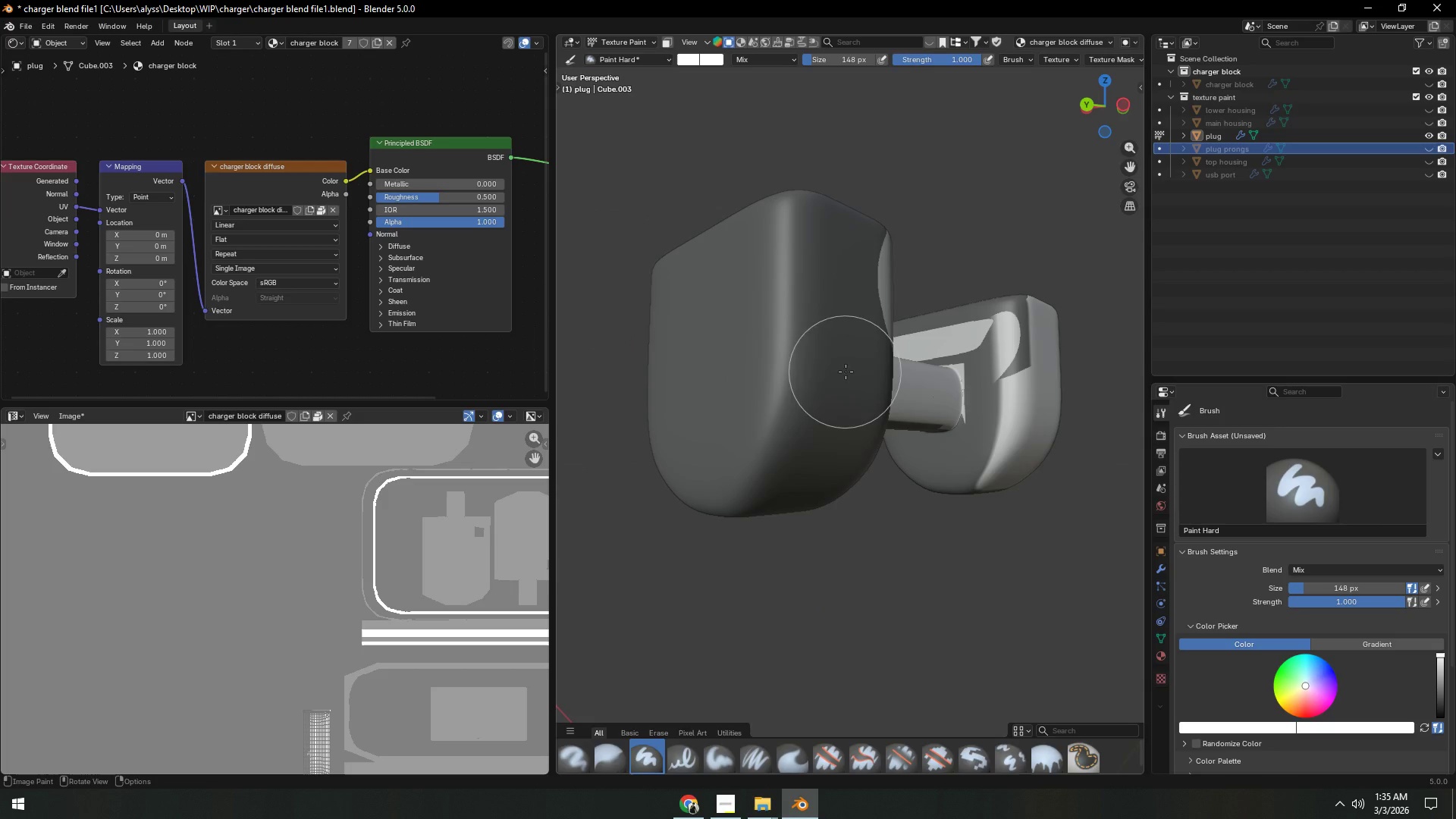 
left_click_drag(start_coordinate=[859, 345], to_coordinate=[758, 457])
 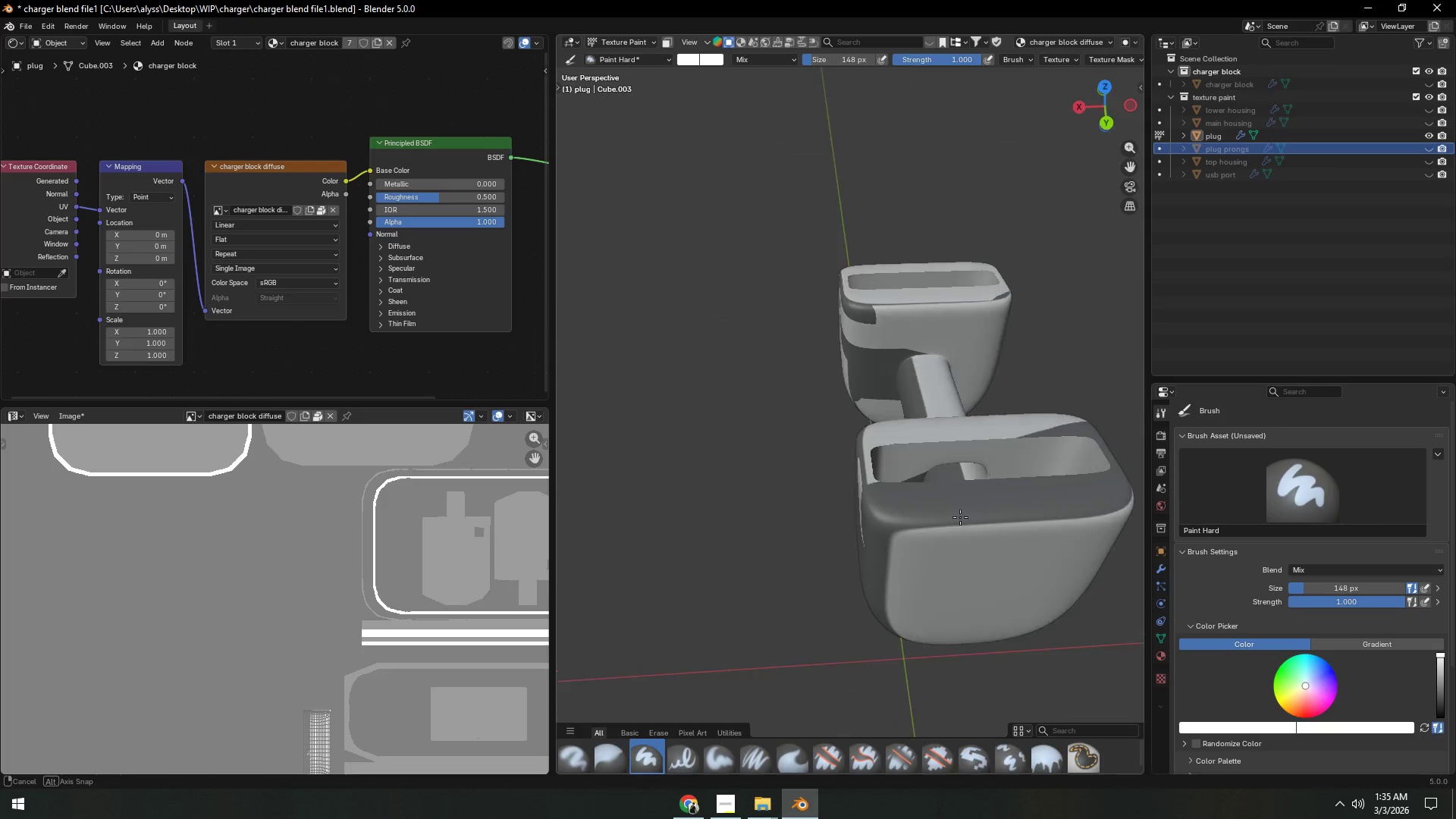 
left_click_drag(start_coordinate=[875, 520], to_coordinate=[888, 349])
 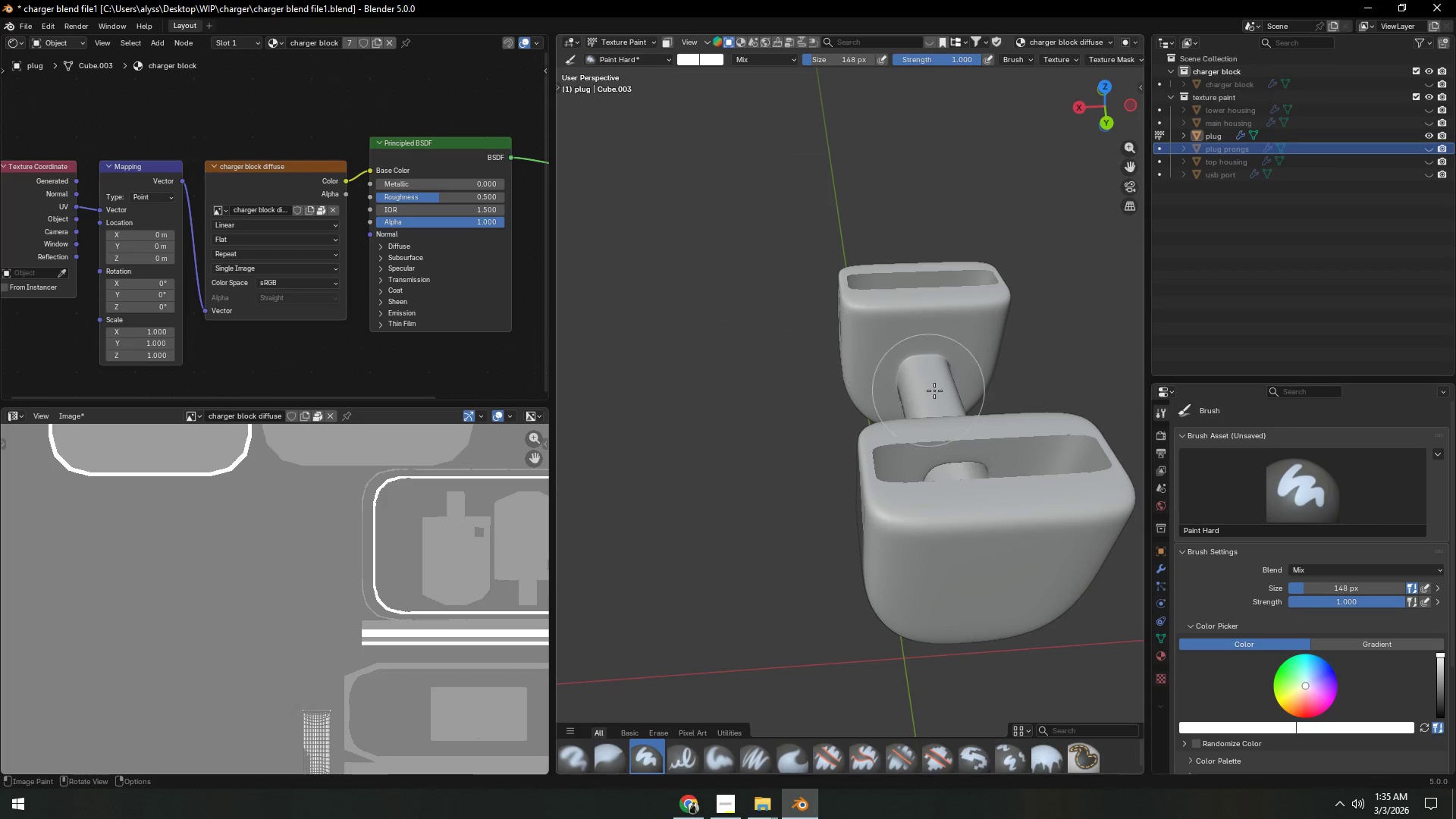 
key(Shift+ShiftLeft)
 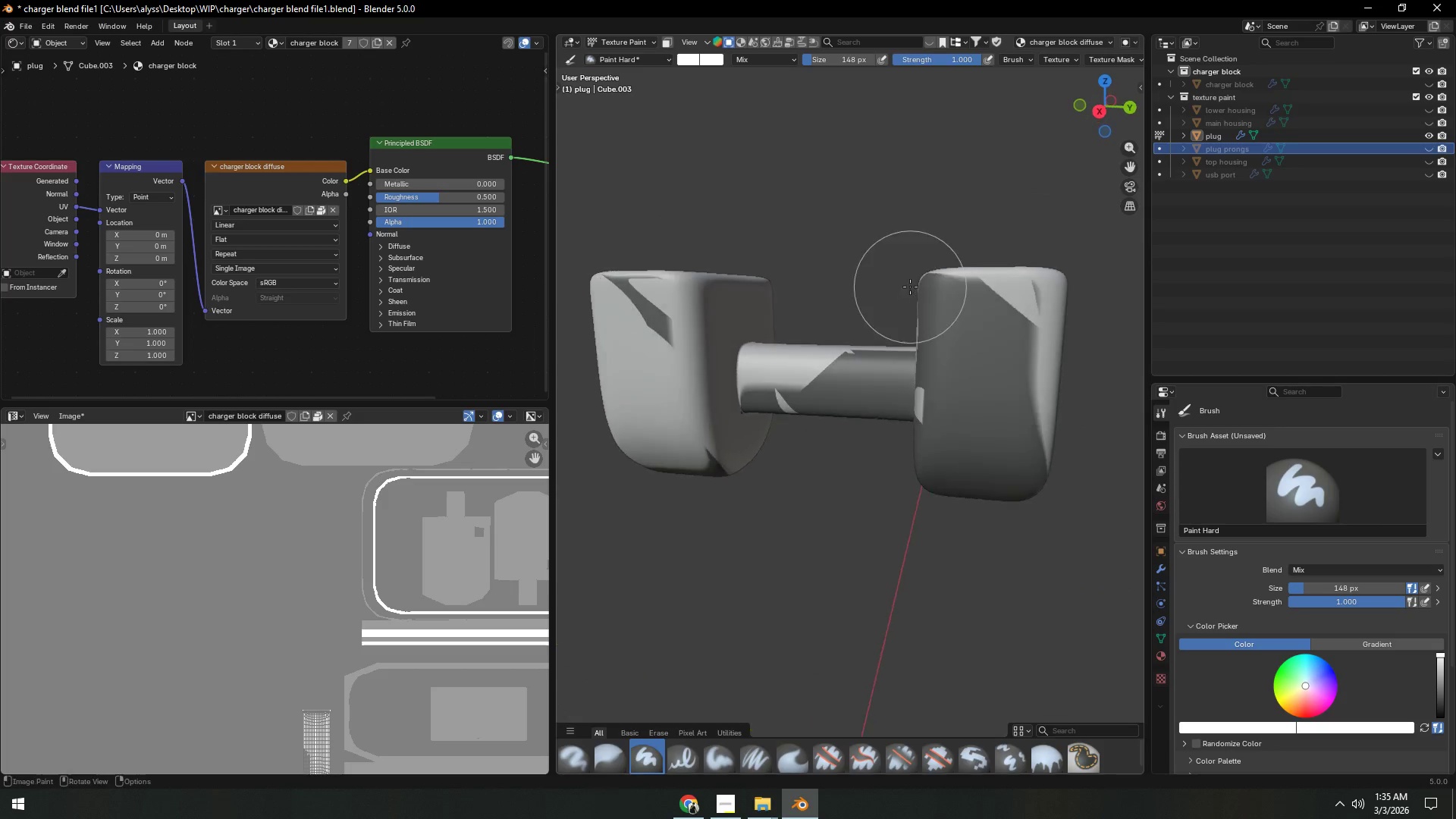 
left_click_drag(start_coordinate=[673, 328], to_coordinate=[902, 479])
 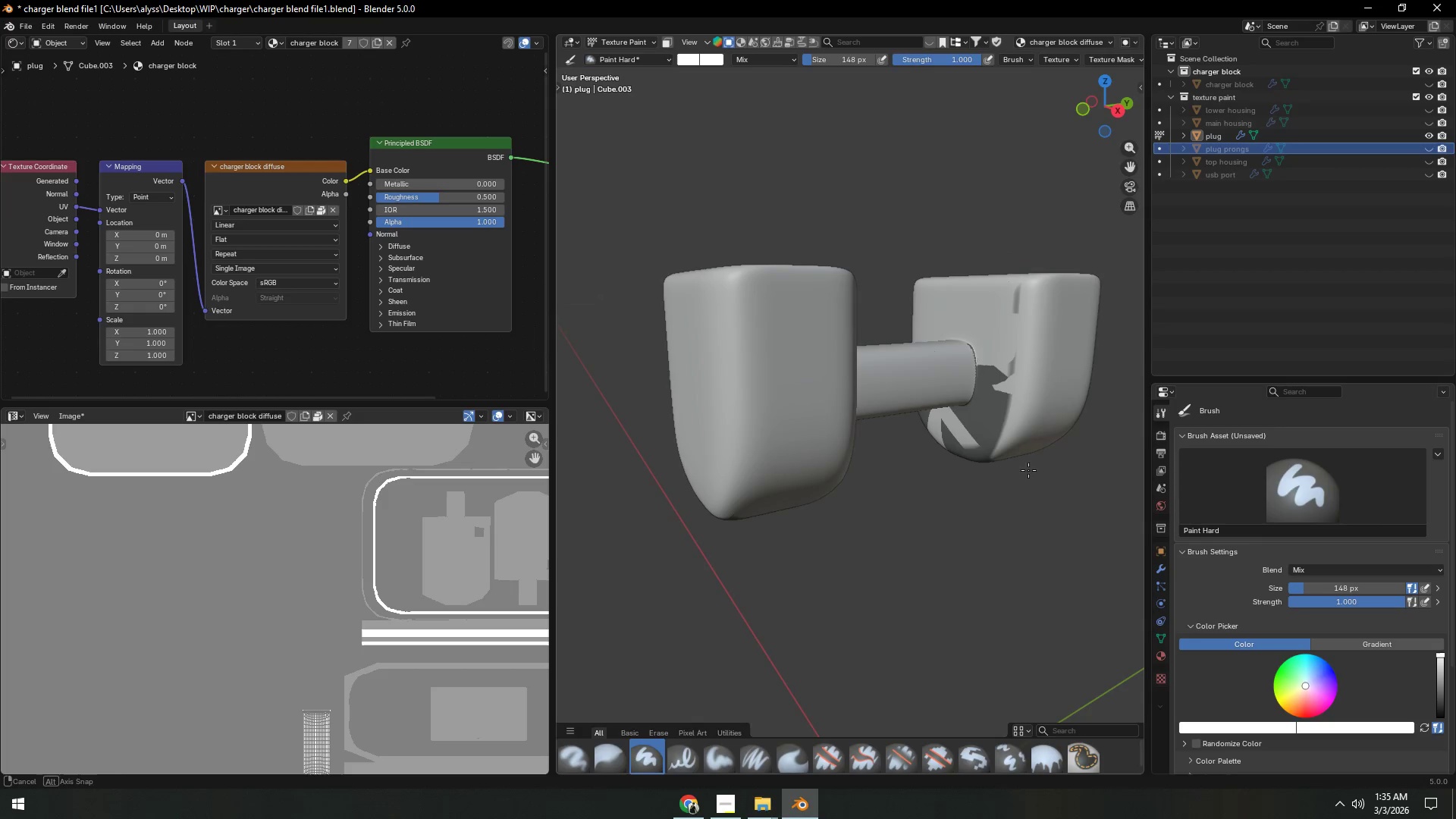 
left_click_drag(start_coordinate=[989, 437], to_coordinate=[940, 444])
 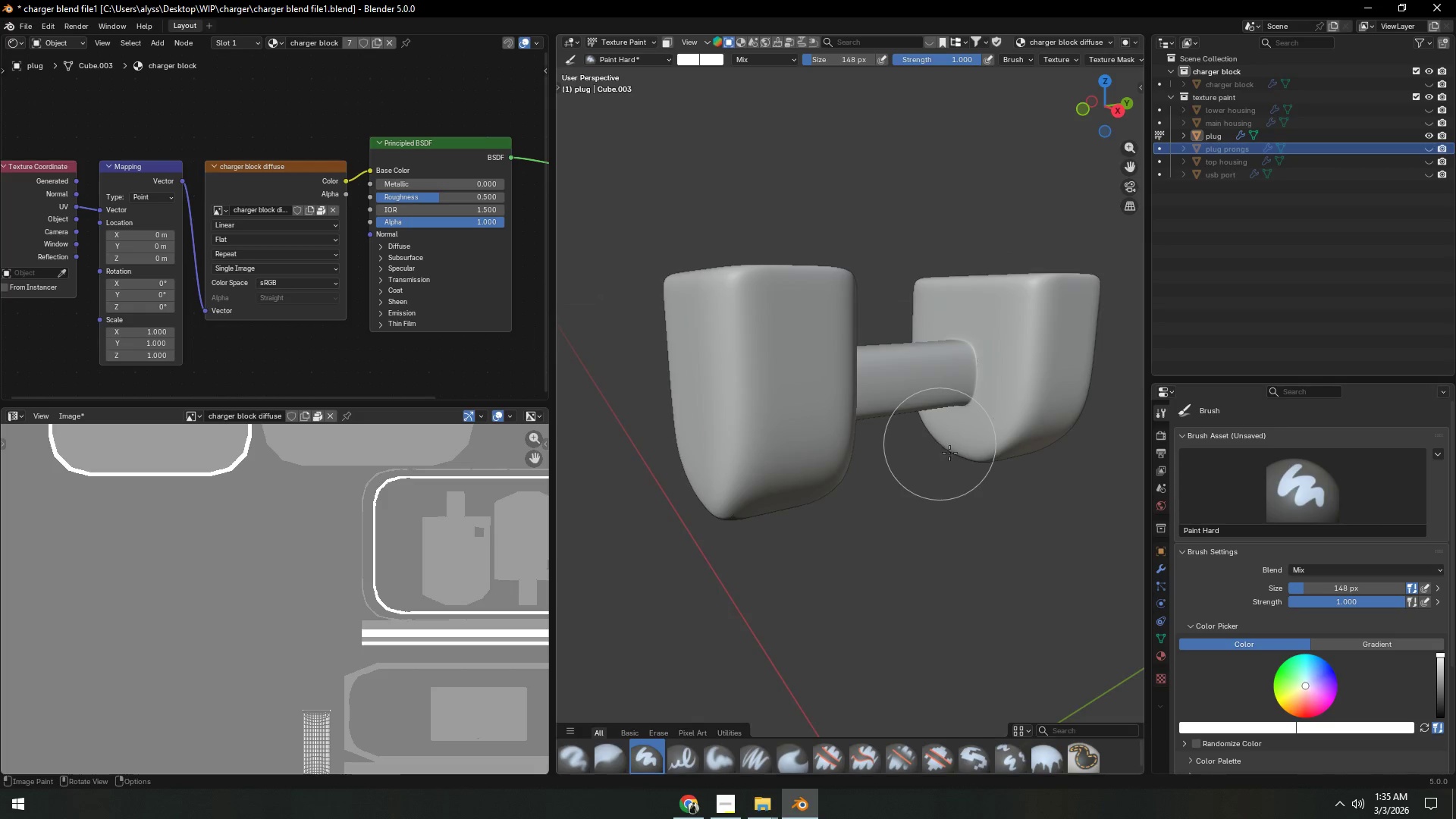 
scroll: coordinate [951, 415], scroll_direction: down, amount: 1.0
 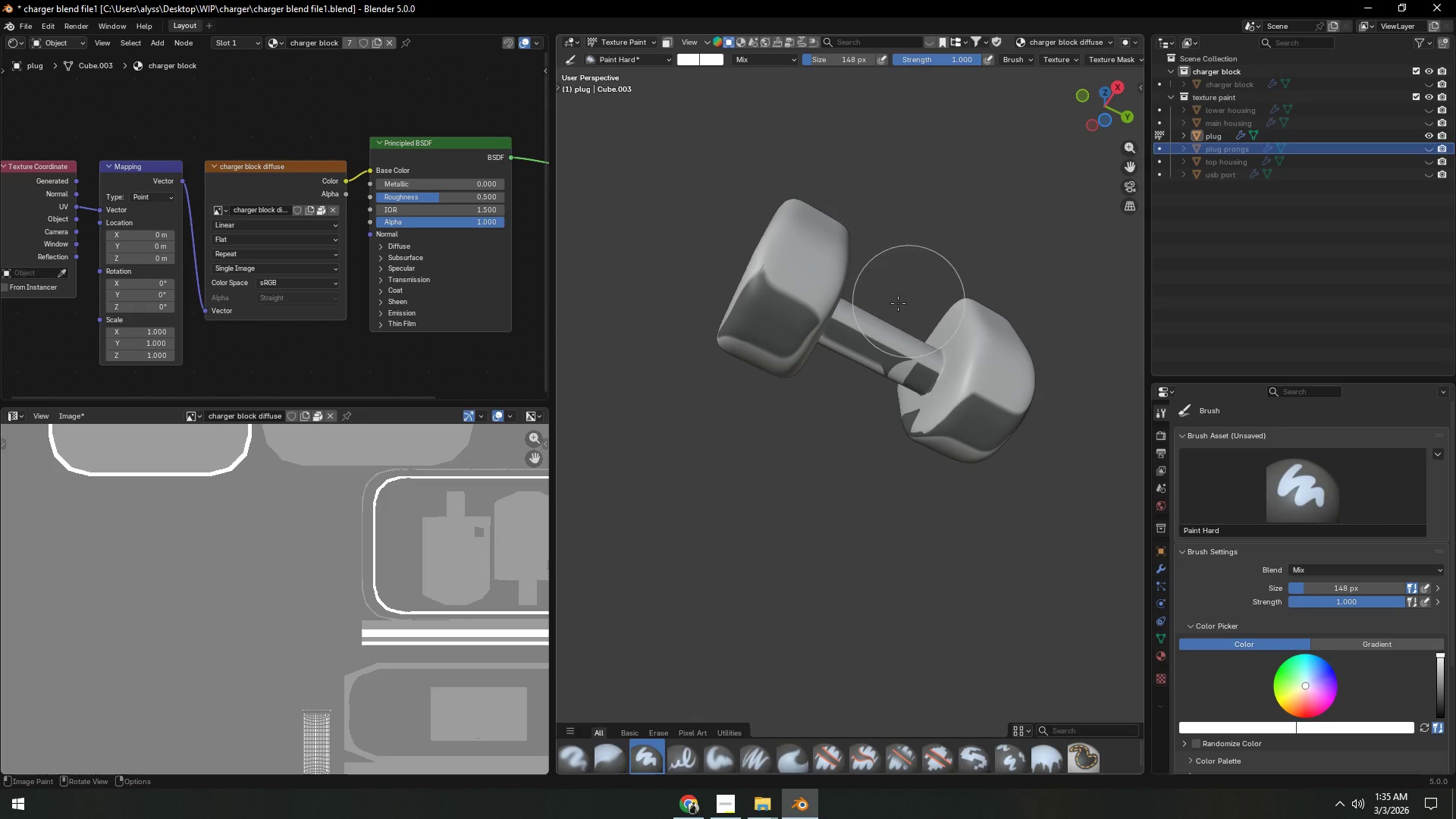 
left_click_drag(start_coordinate=[773, 306], to_coordinate=[728, 368])
 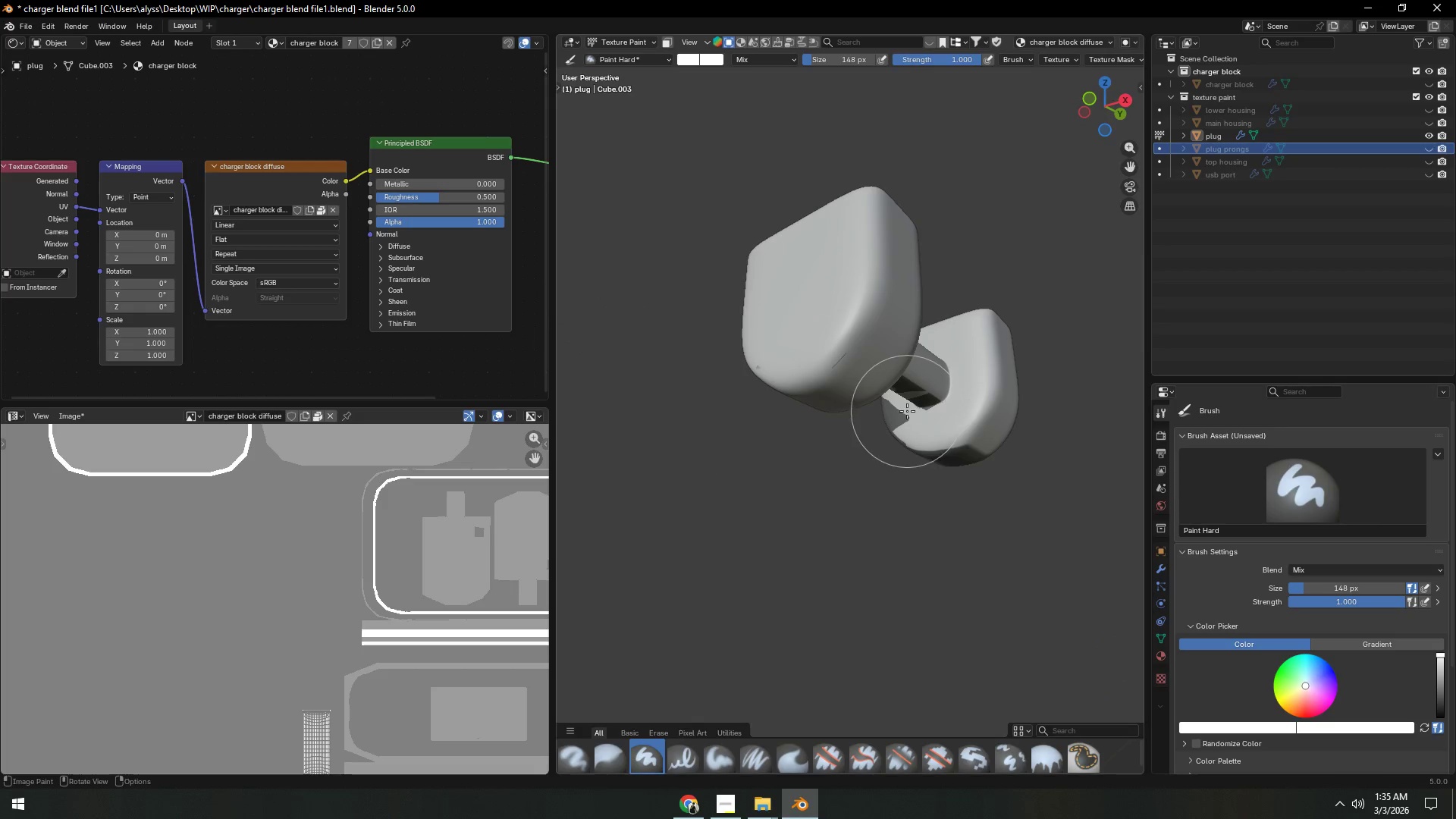 
left_click_drag(start_coordinate=[852, 347], to_coordinate=[924, 434])
 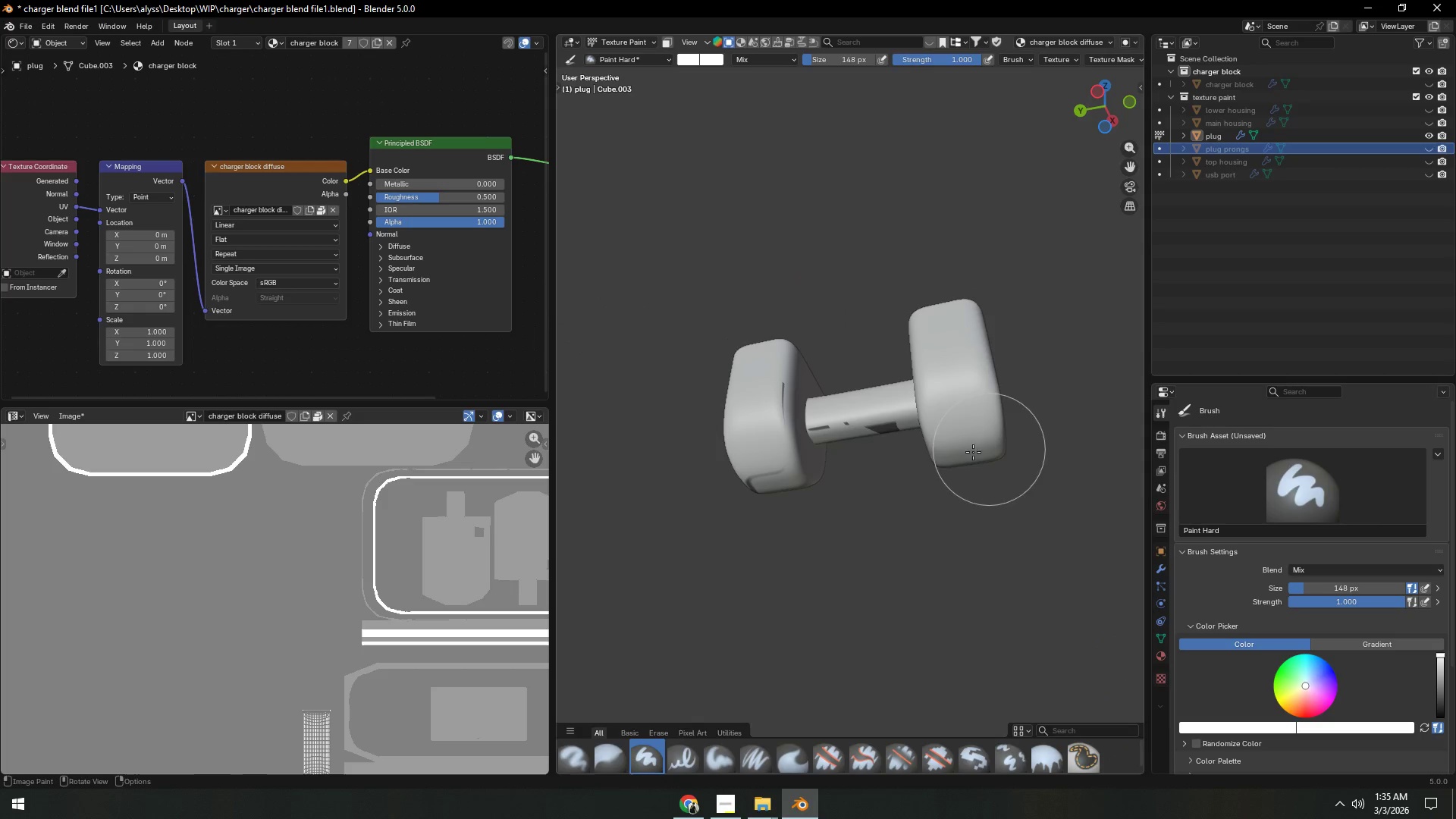 
left_click_drag(start_coordinate=[877, 426], to_coordinate=[763, 518])
 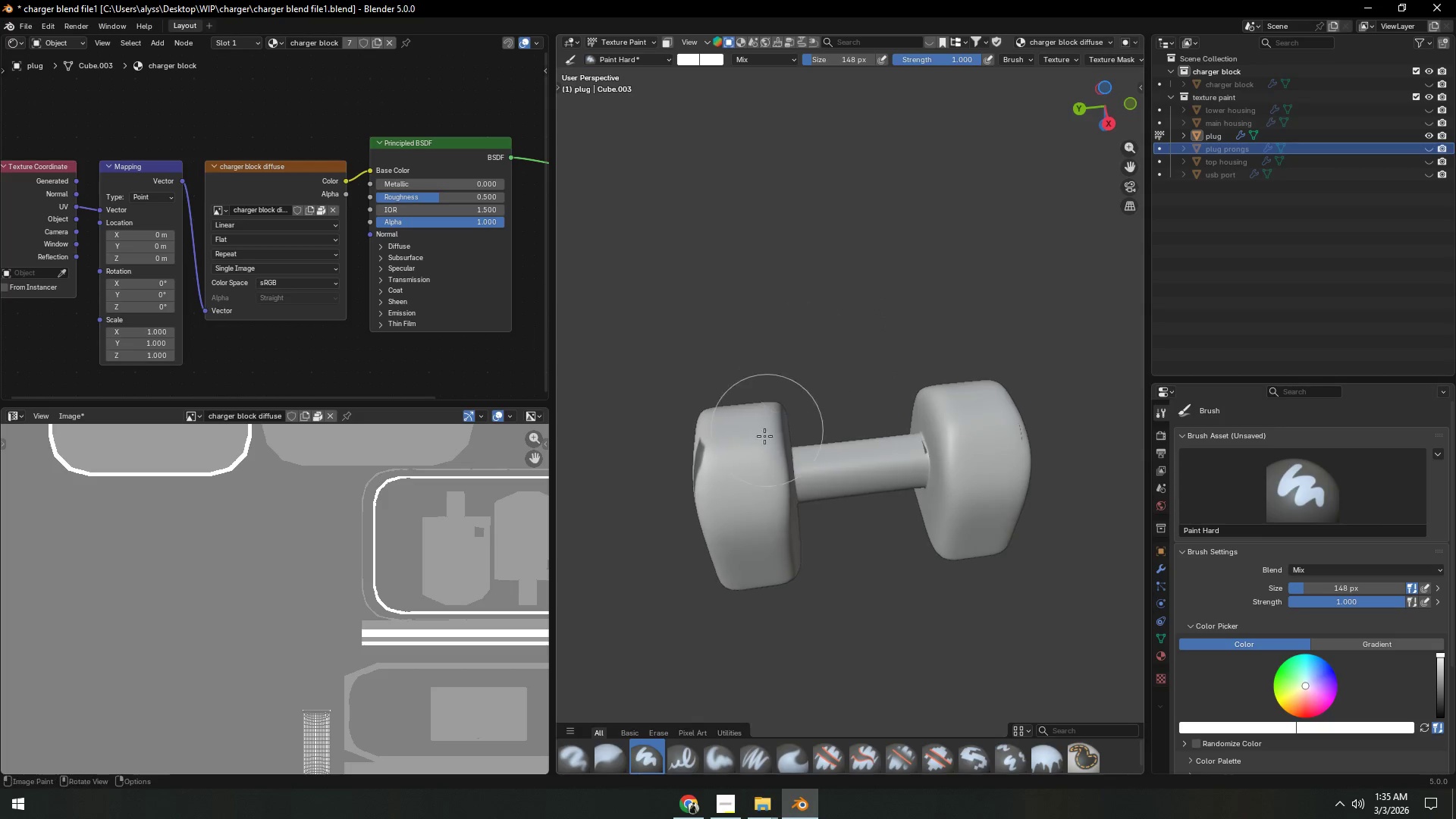 
left_click_drag(start_coordinate=[706, 453], to_coordinate=[822, 504])
 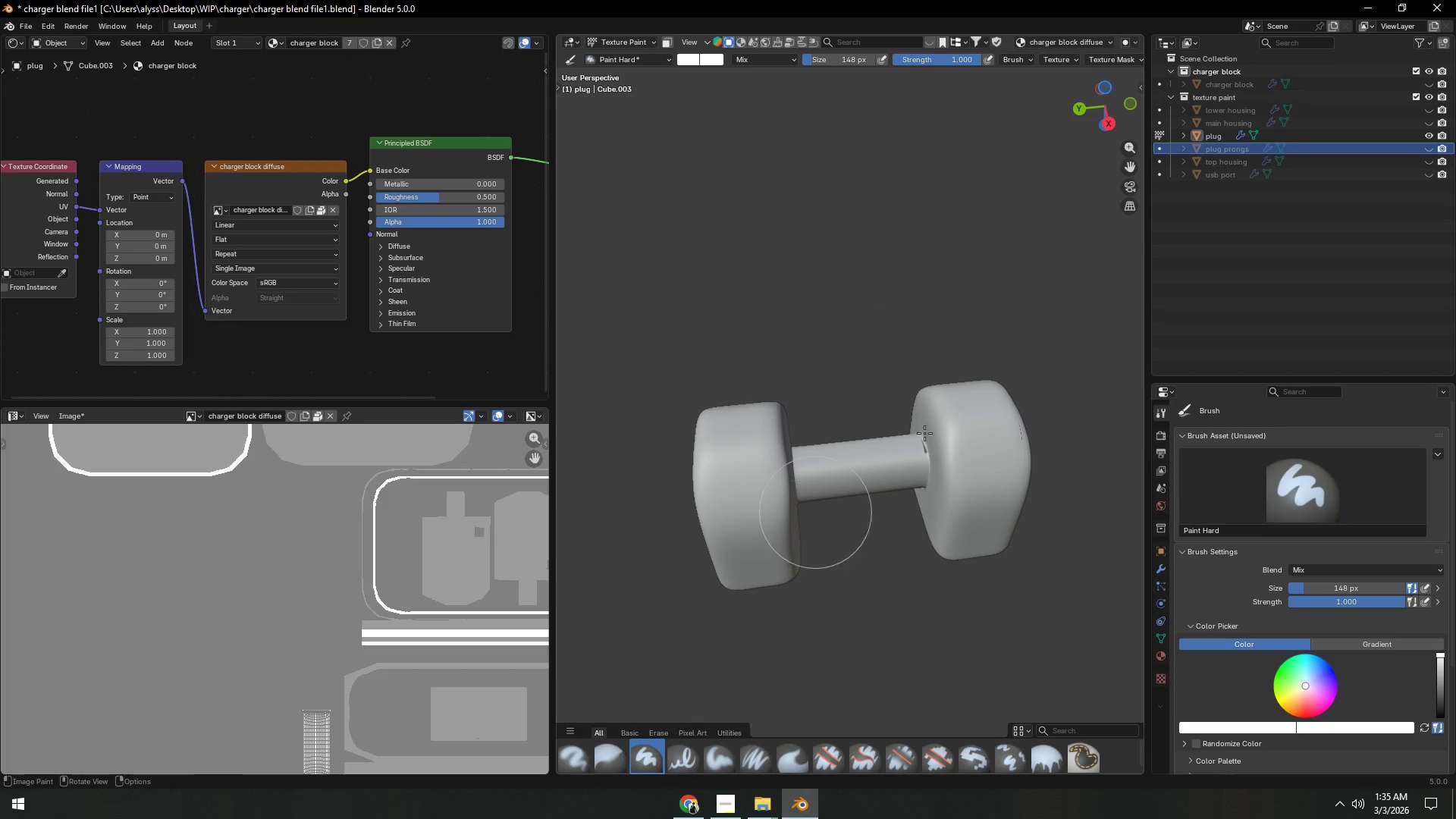 
left_click_drag(start_coordinate=[930, 425], to_coordinate=[896, 450])
 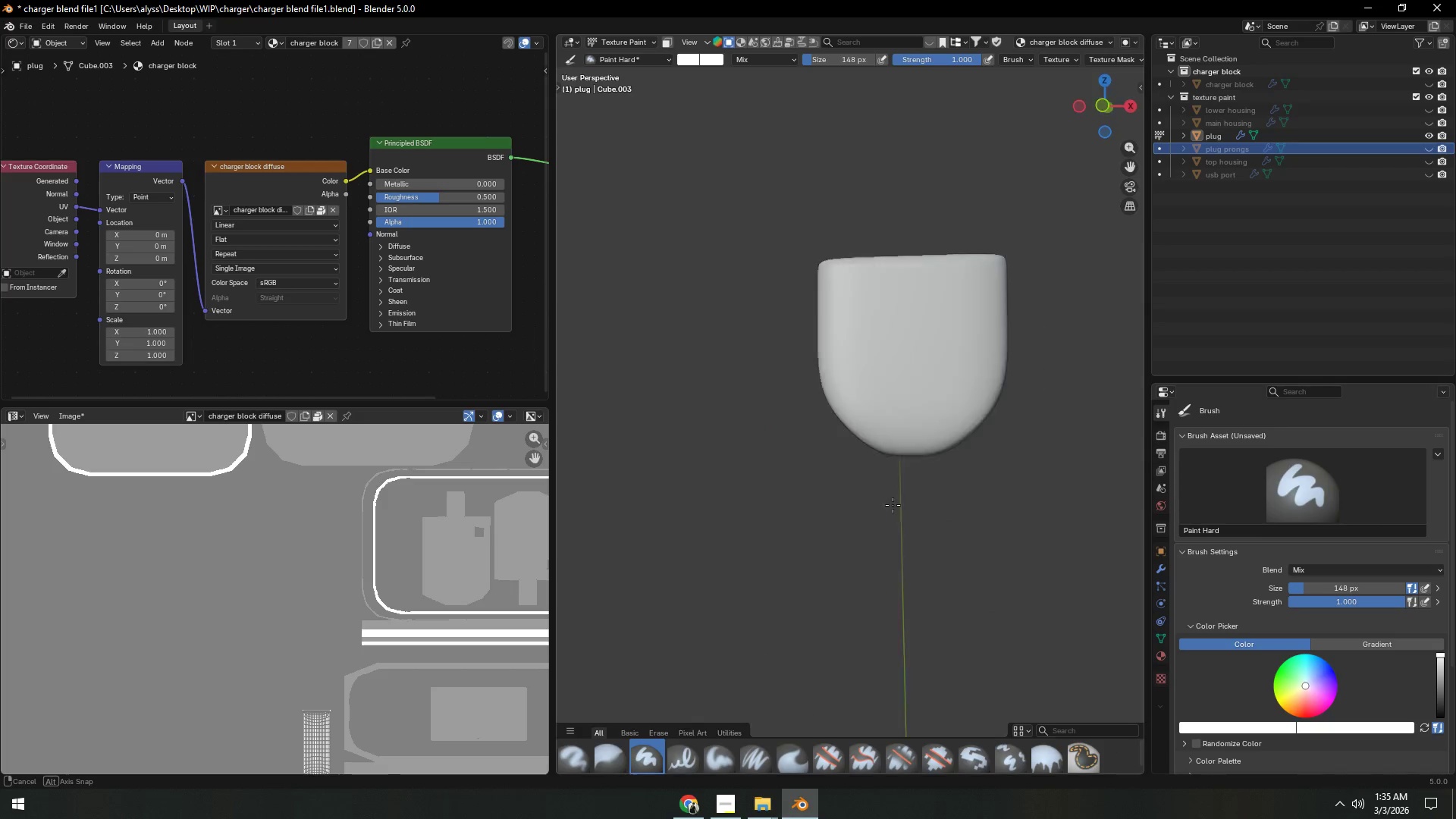 
left_click_drag(start_coordinate=[752, 438], to_coordinate=[792, 359])
 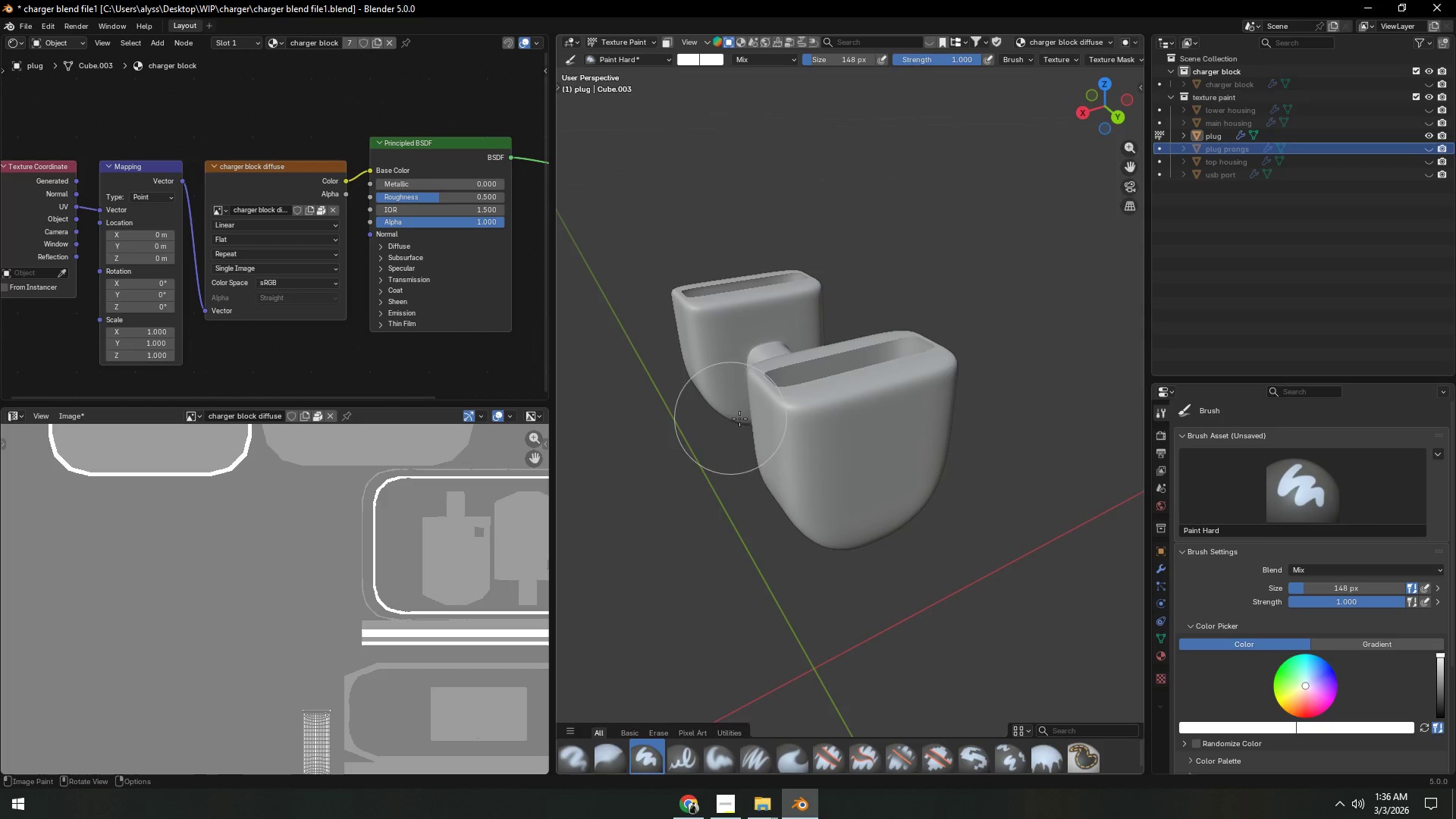 
left_click_drag(start_coordinate=[828, 408], to_coordinate=[914, 349])
 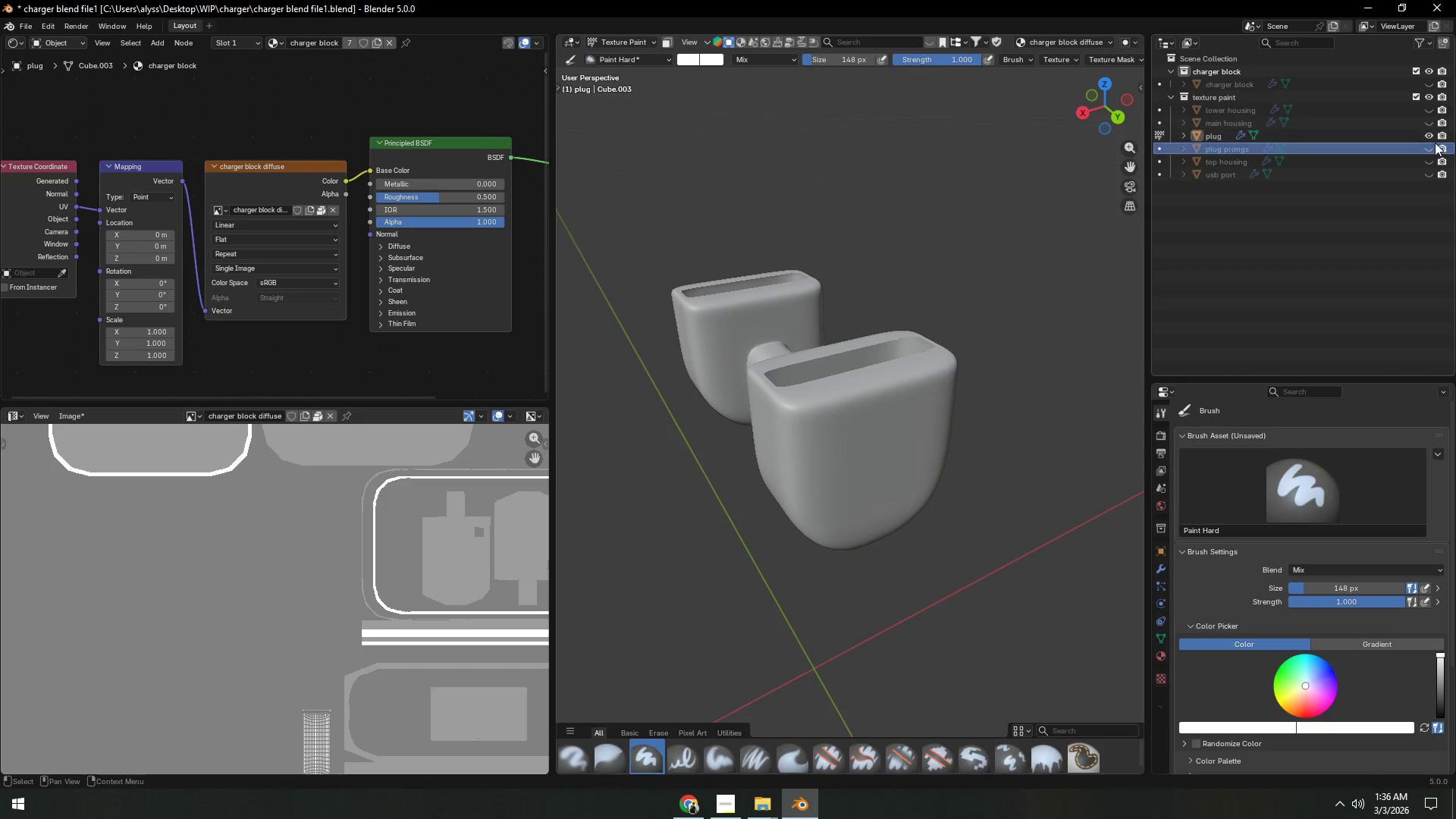 
left_click([1429, 146])
 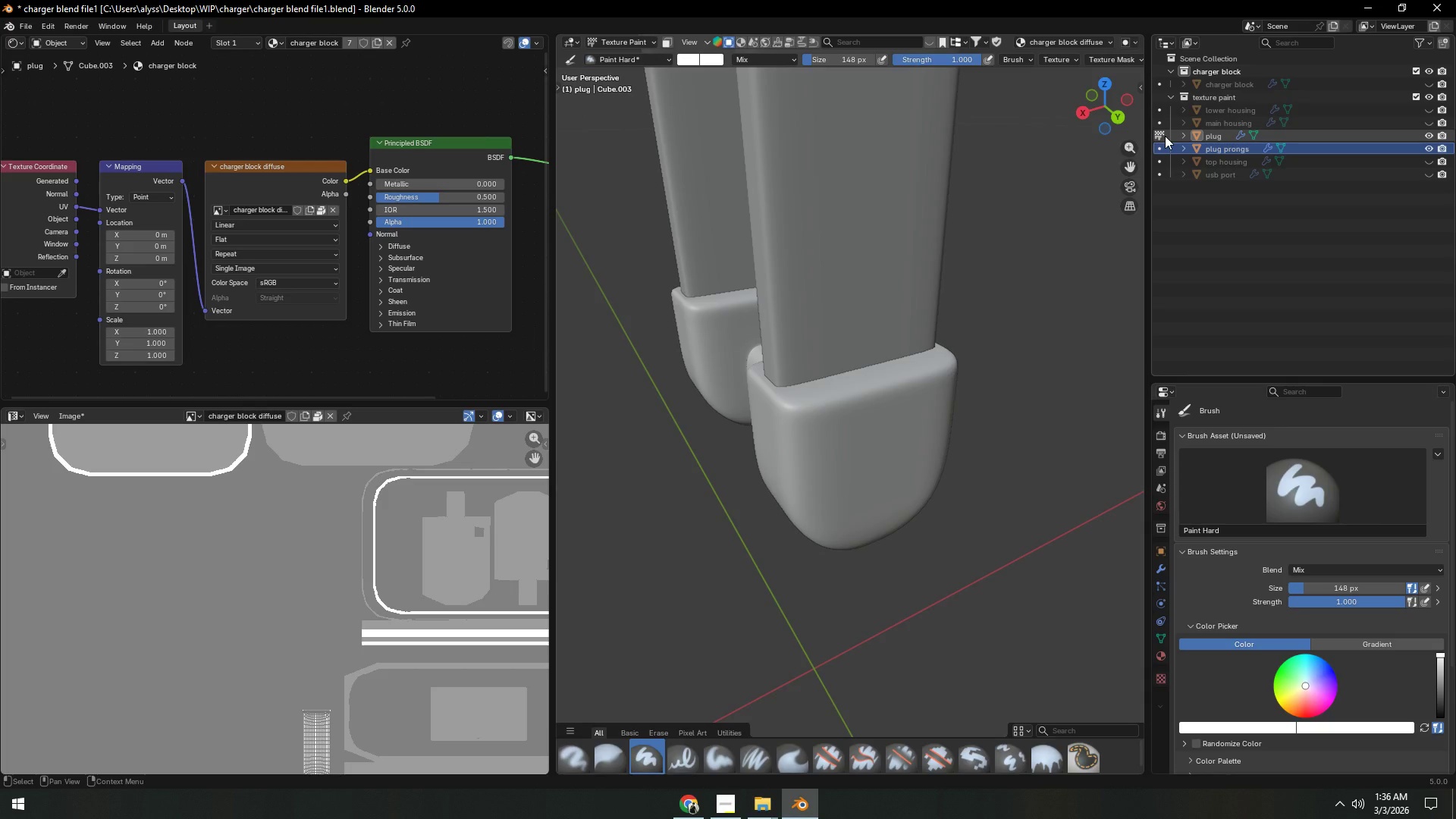 
left_click([1160, 134])
 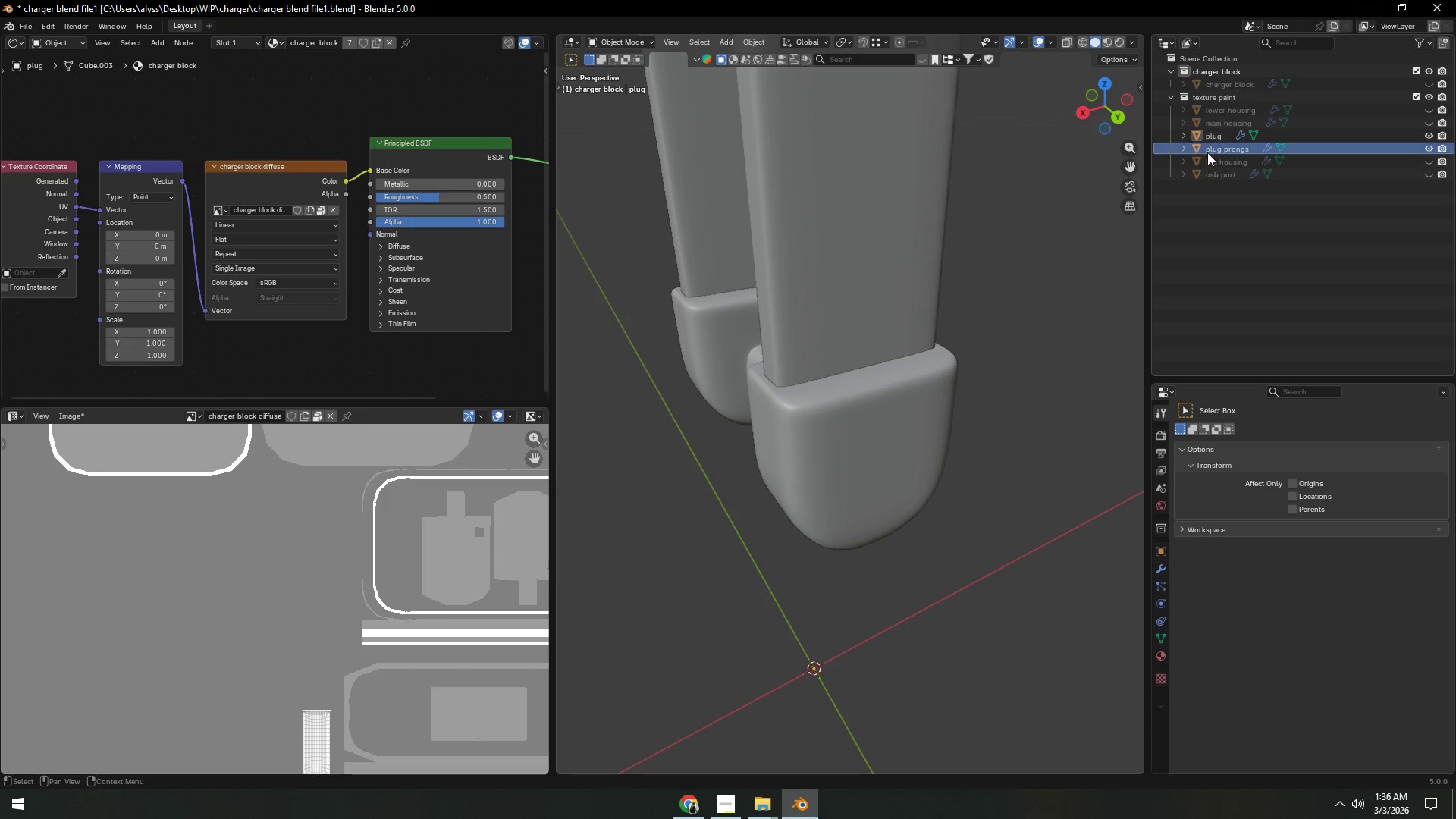 
left_click([1429, 131])
 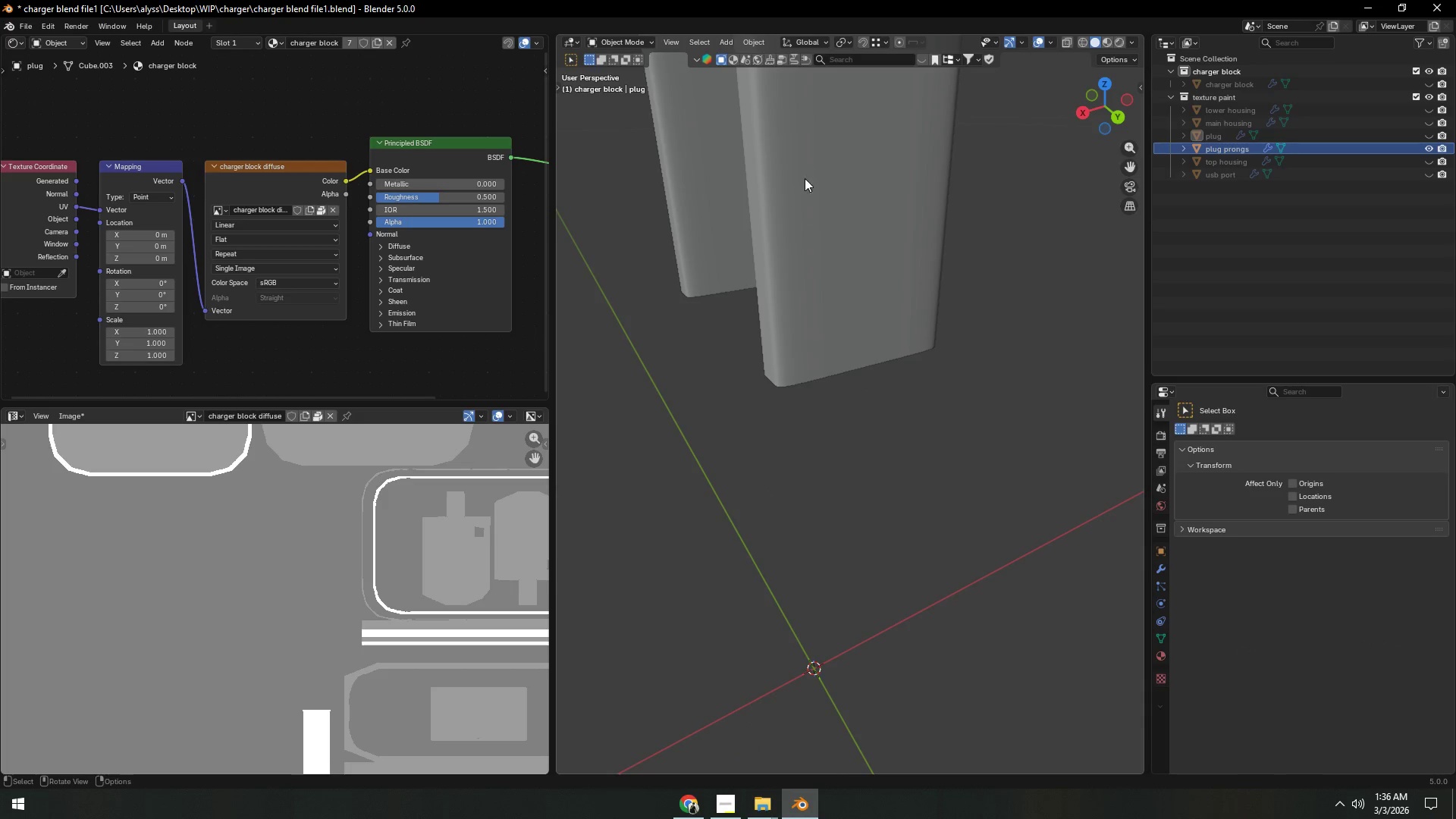 
left_click([818, 184])
 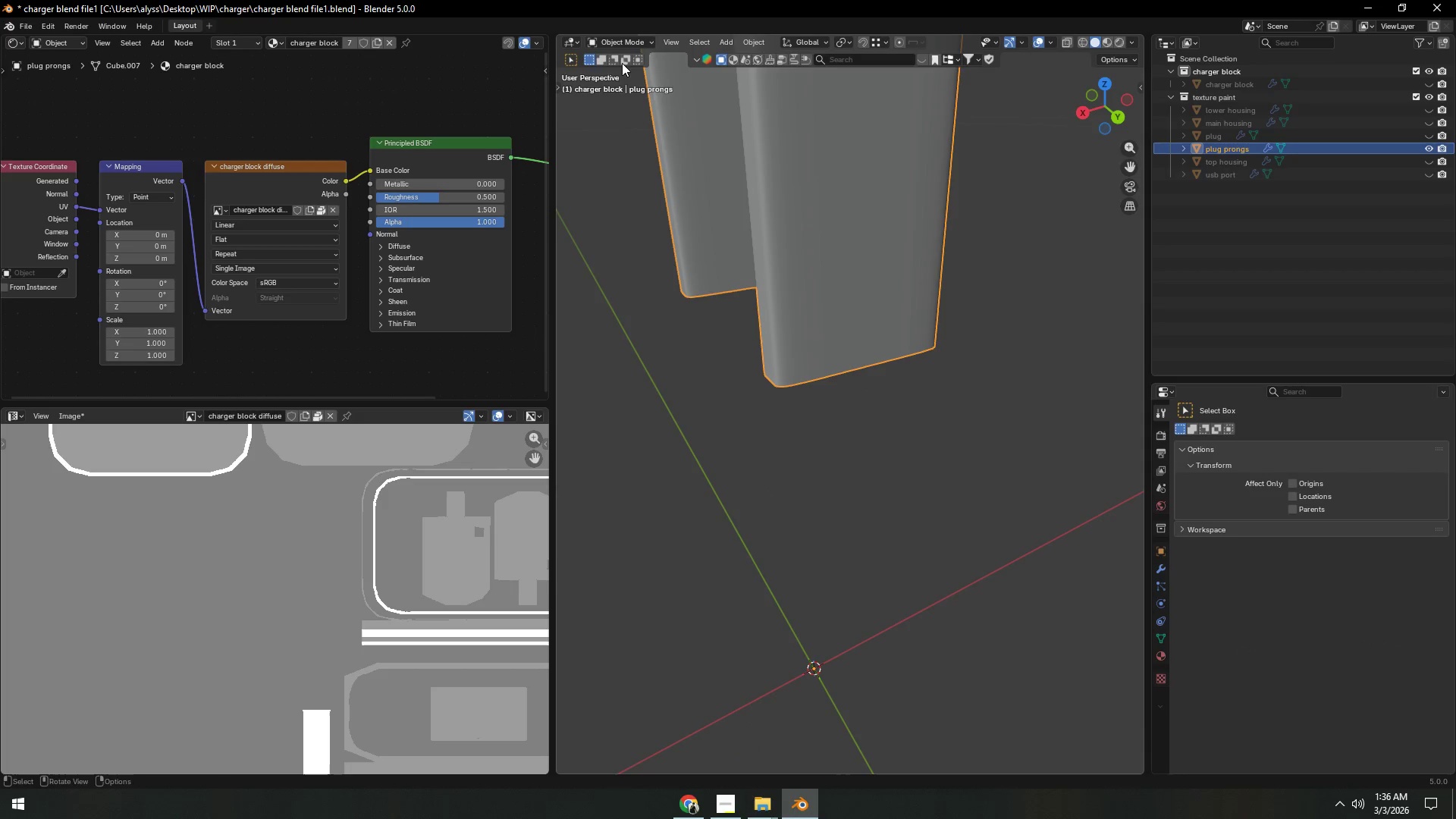 
left_click([621, 44])
 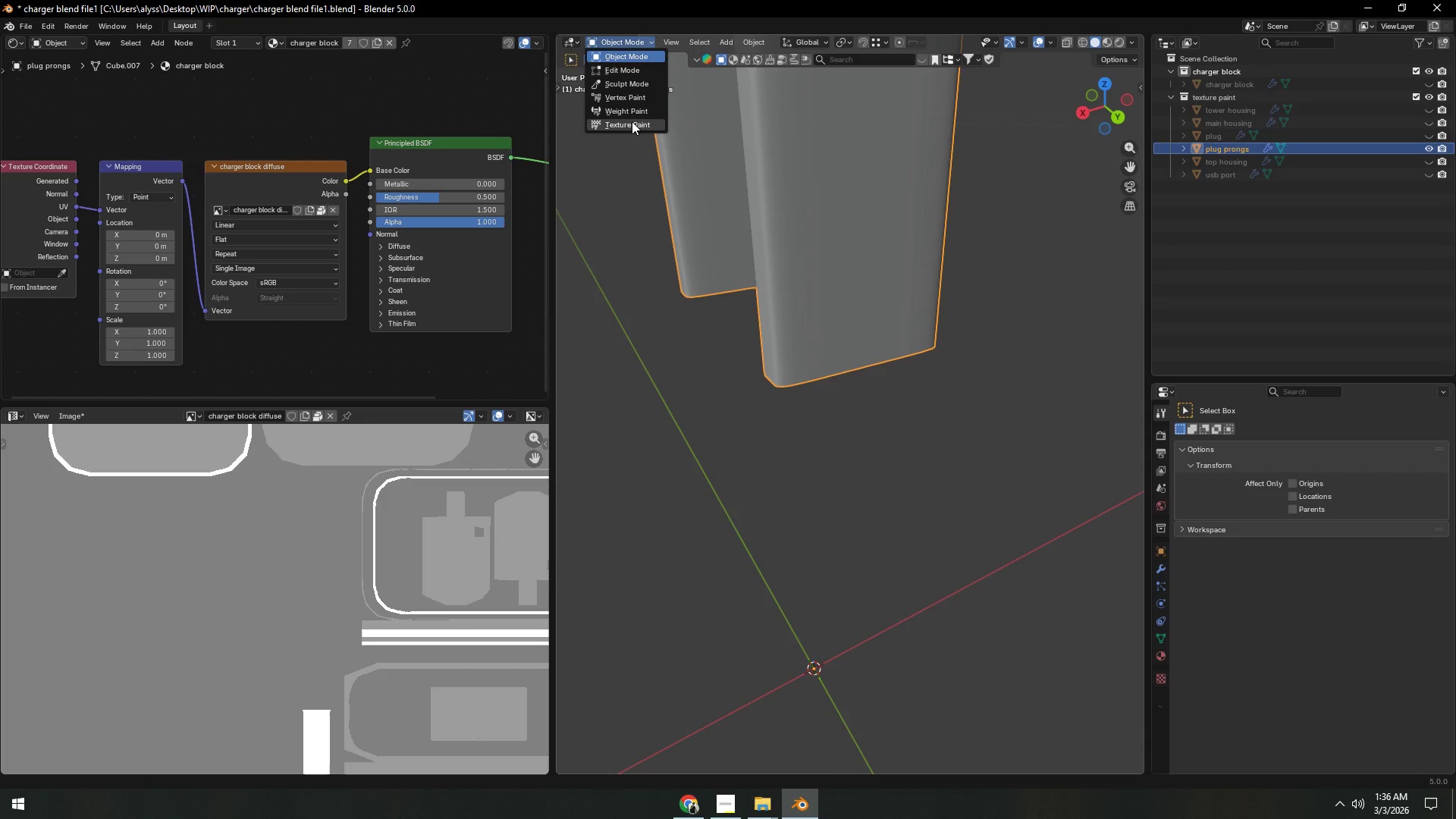 
left_click([632, 121])
 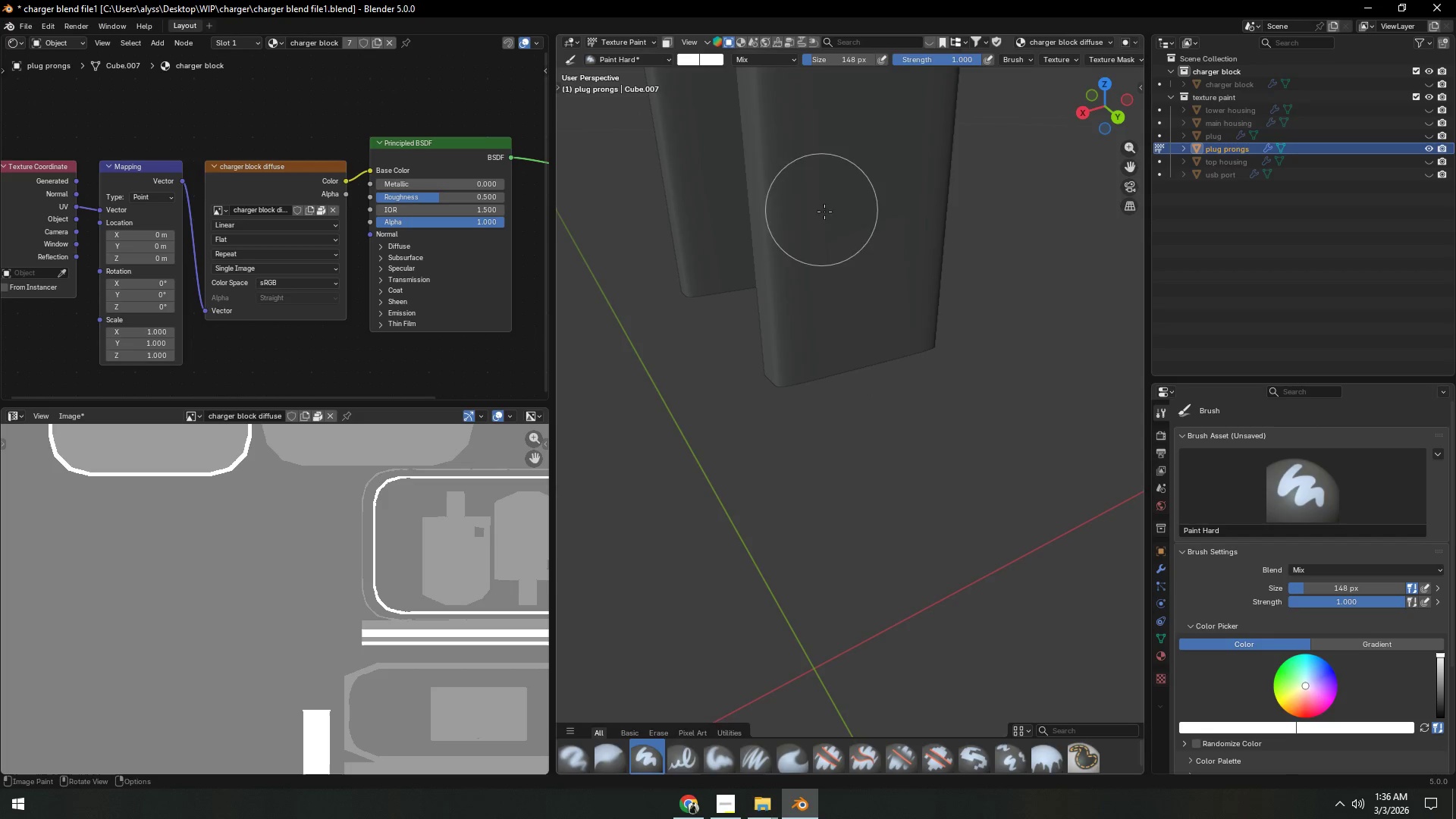 
key(Shift+ShiftLeft)
 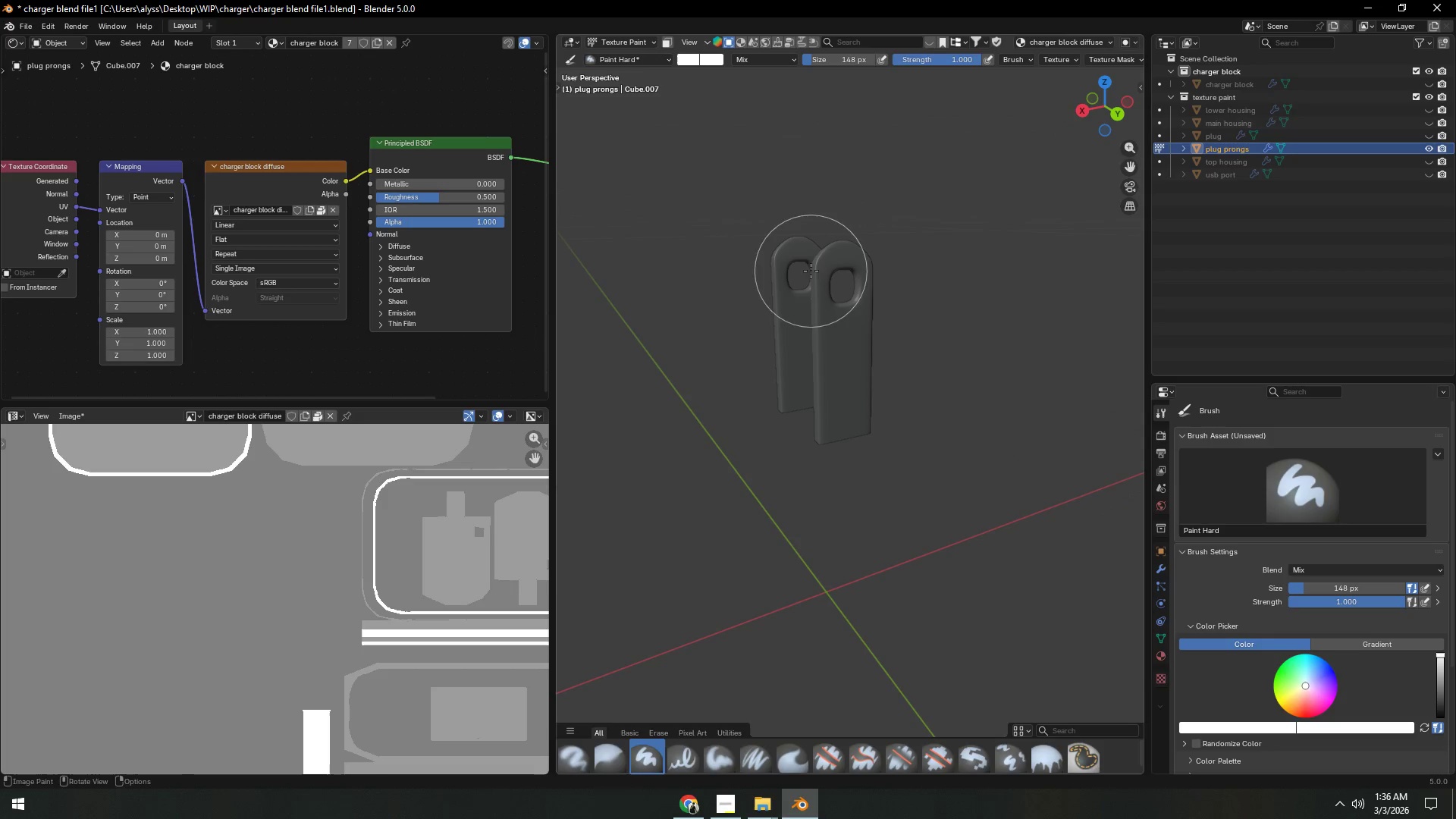 
scroll: coordinate [827, 216], scroll_direction: down, amount: 6.0
 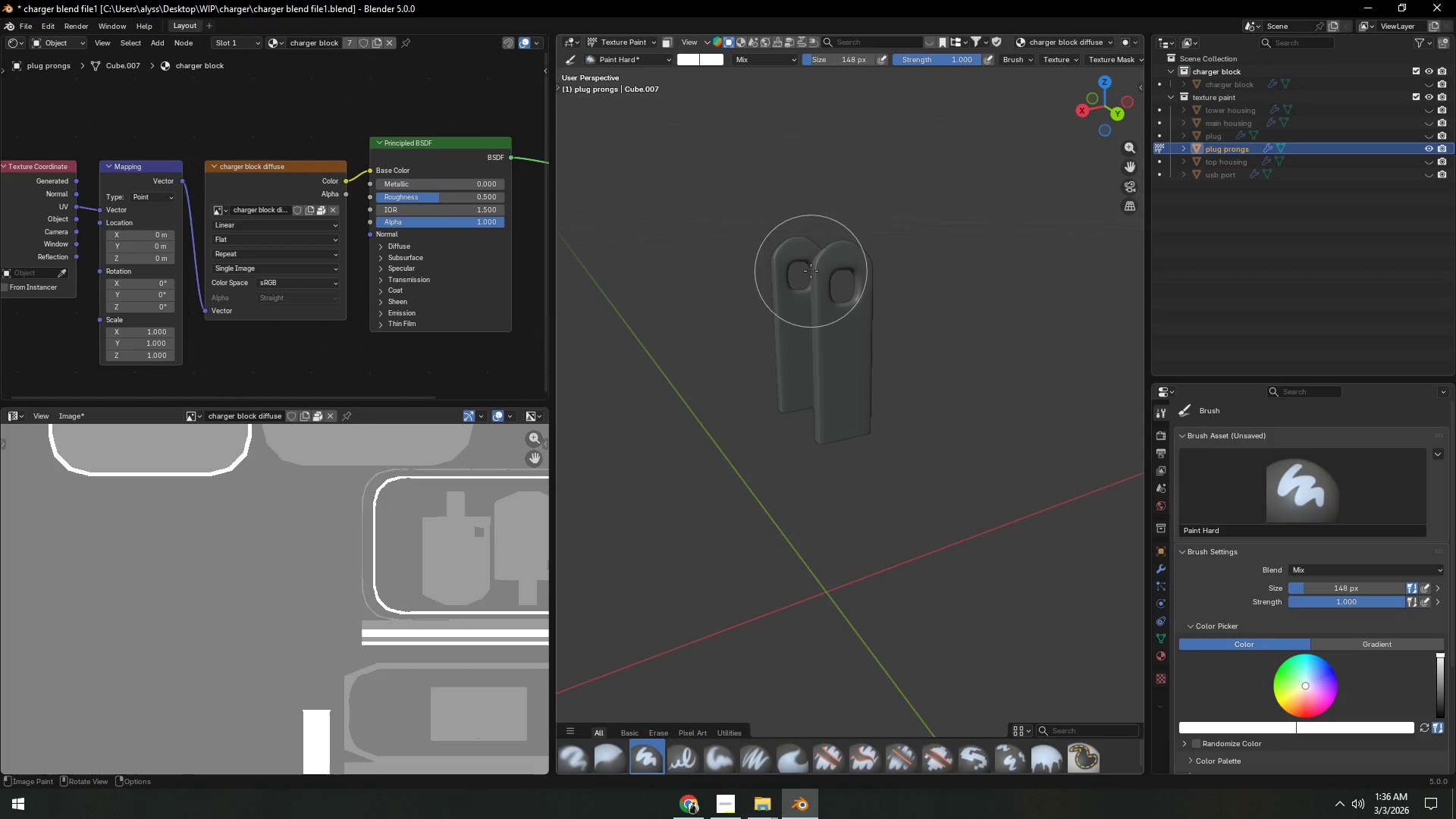 
scroll: coordinate [803, 272], scroll_direction: up, amount: 3.0
 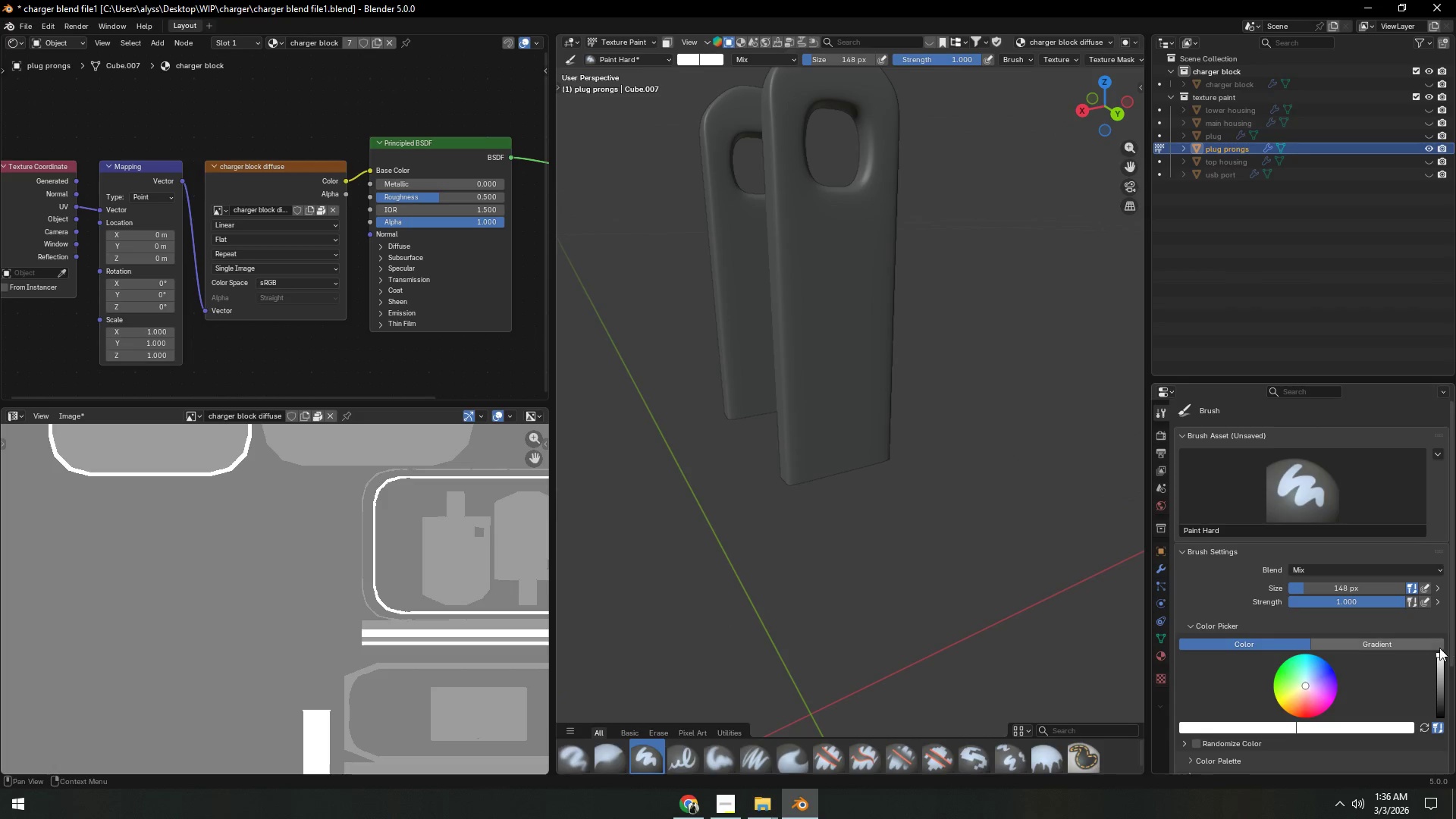 
left_click_drag(start_coordinate=[1439, 652], to_coordinate=[1442, 658])
 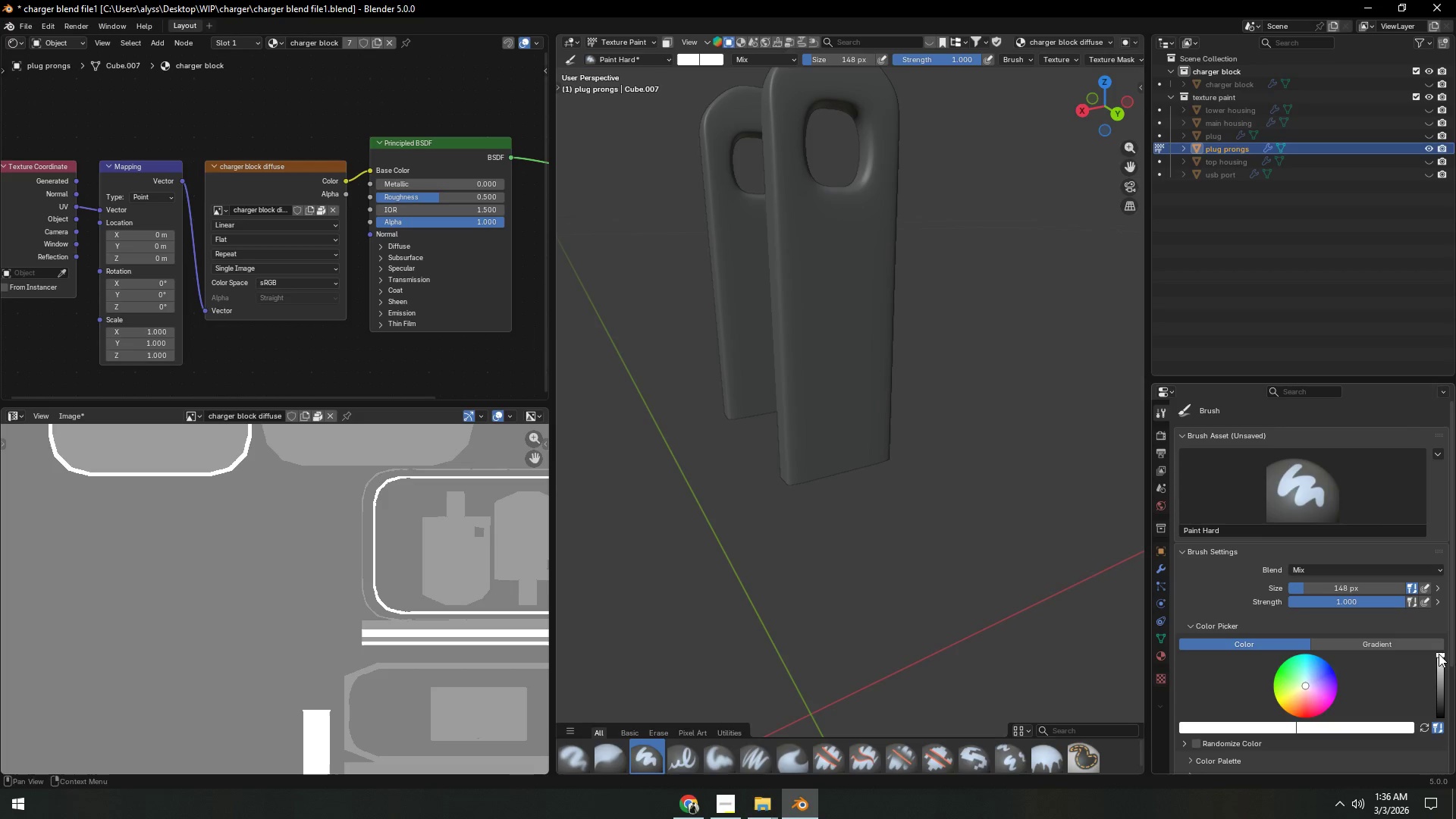 
left_click_drag(start_coordinate=[1439, 654], to_coordinate=[1439, 667])
 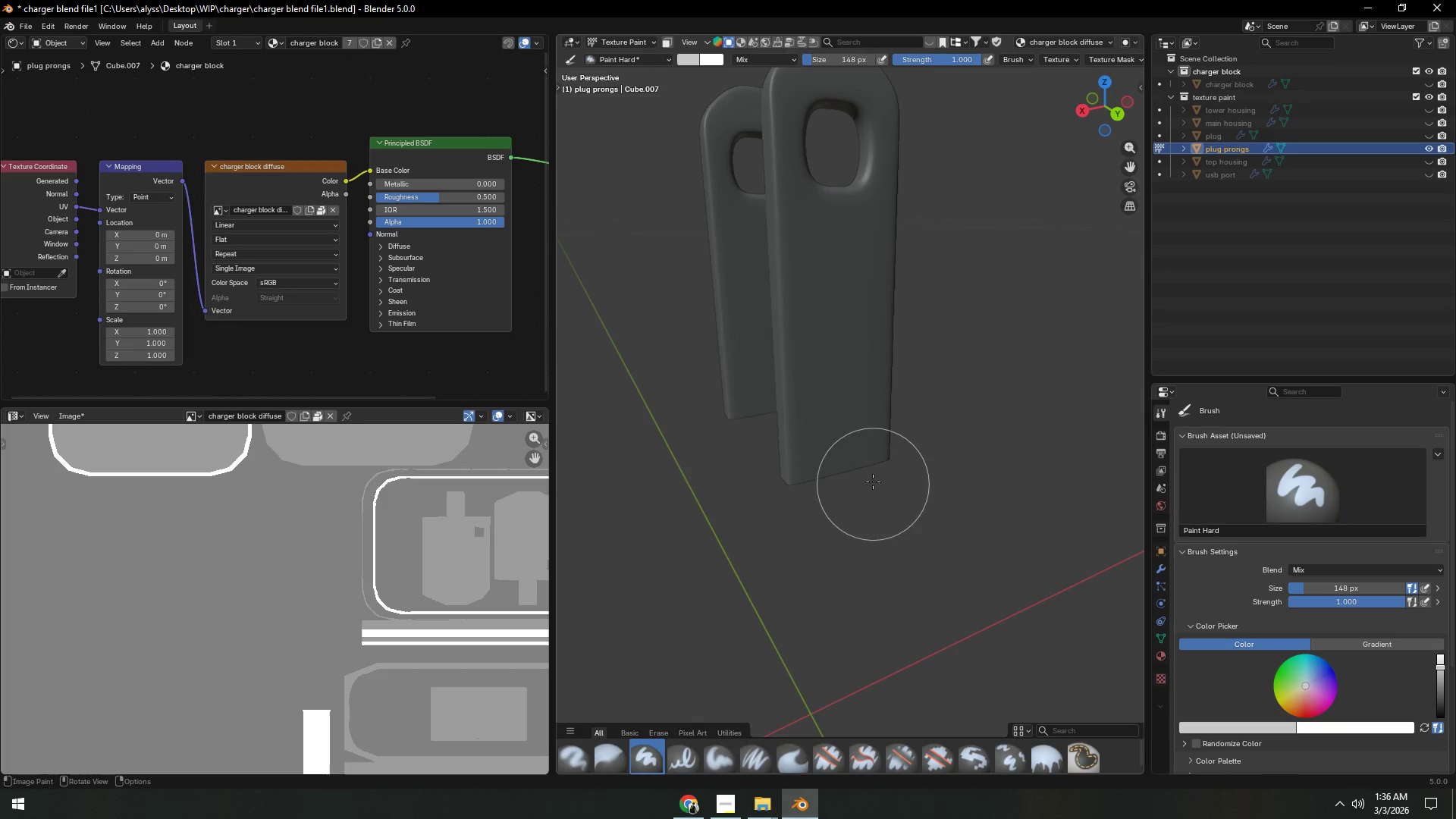 
left_click_drag(start_coordinate=[819, 448], to_coordinate=[757, 253])
 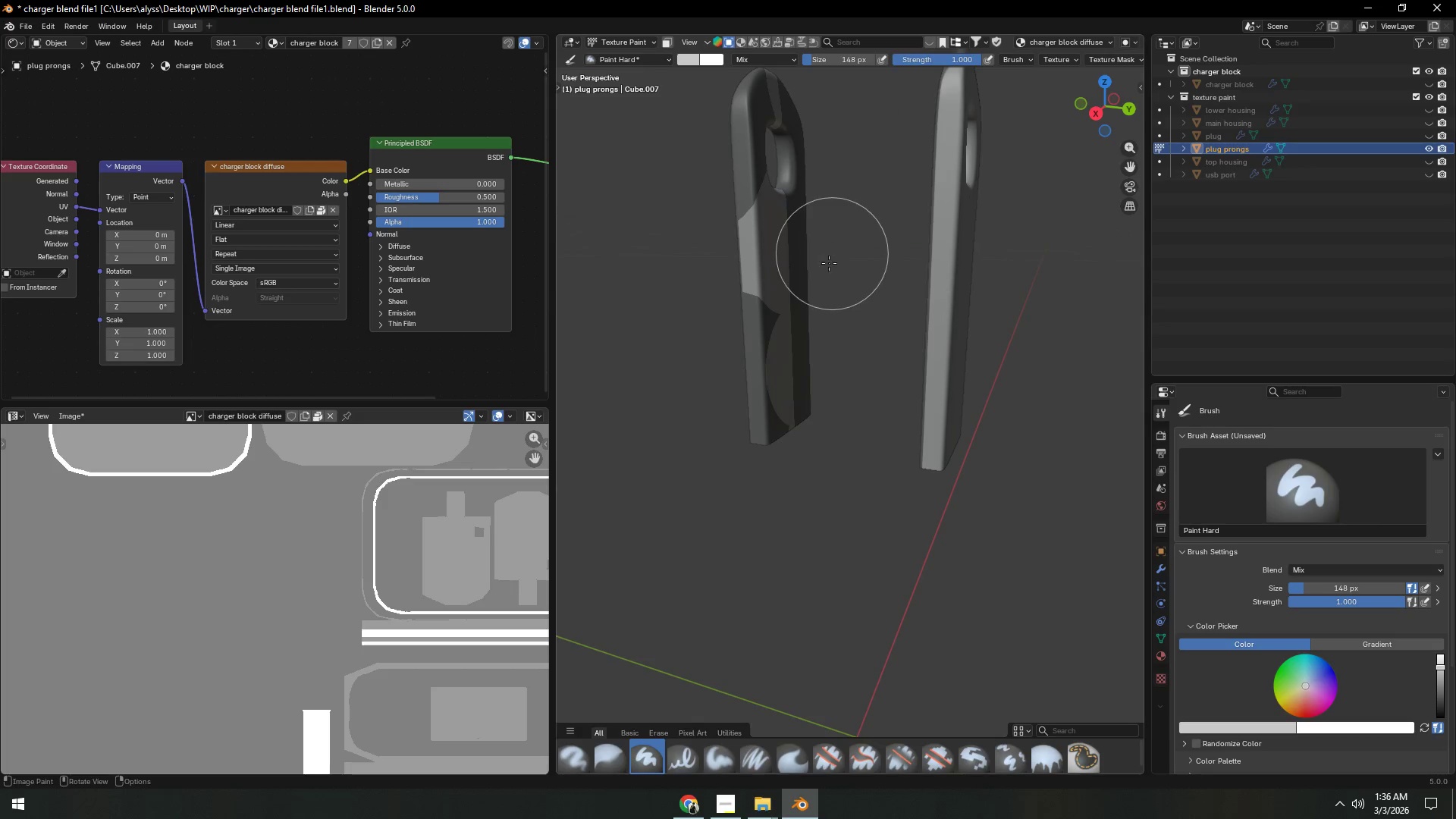 
left_click_drag(start_coordinate=[776, 410], to_coordinate=[797, 234])
 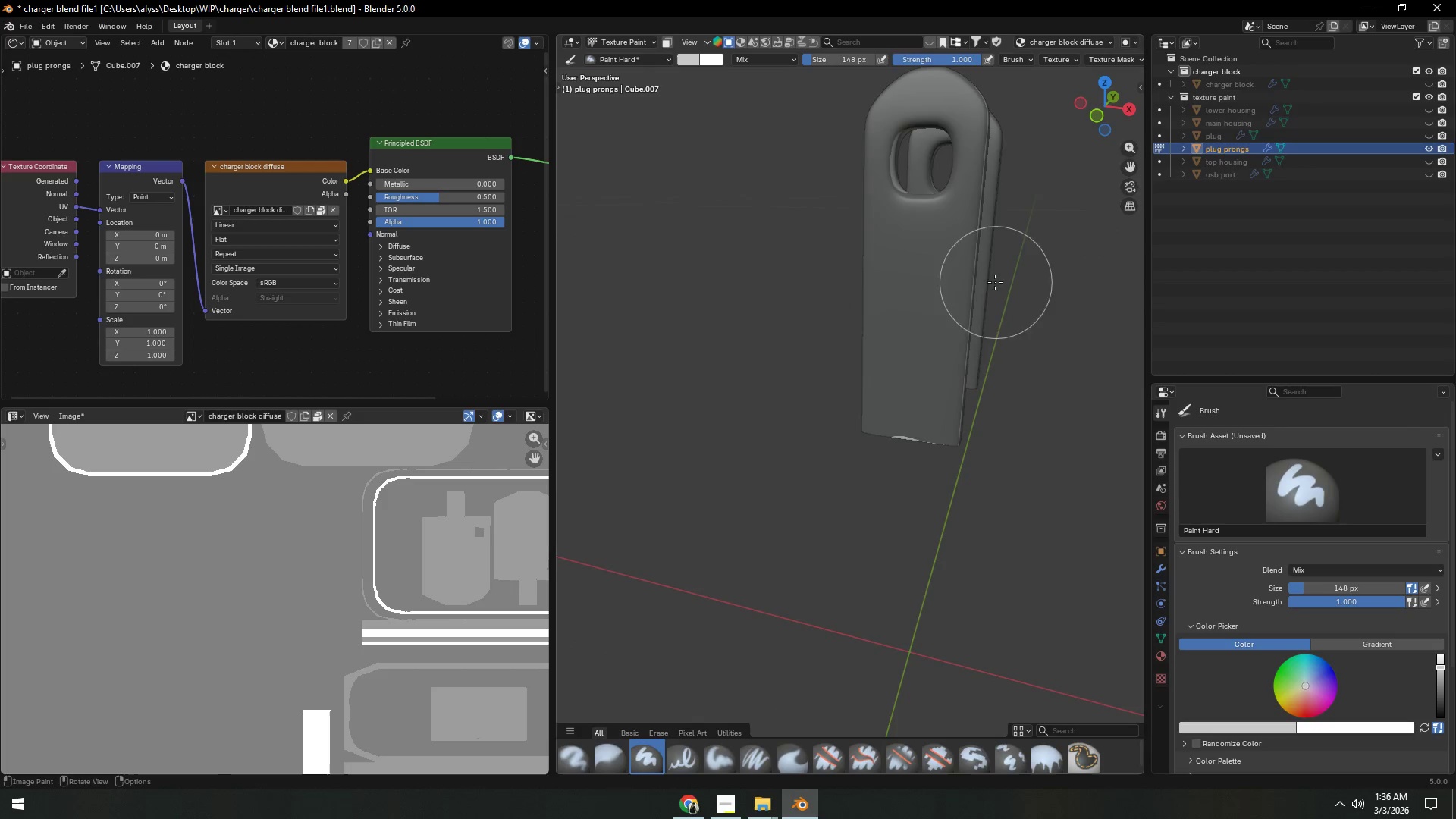 
left_click_drag(start_coordinate=[945, 196], to_coordinate=[946, 130])
 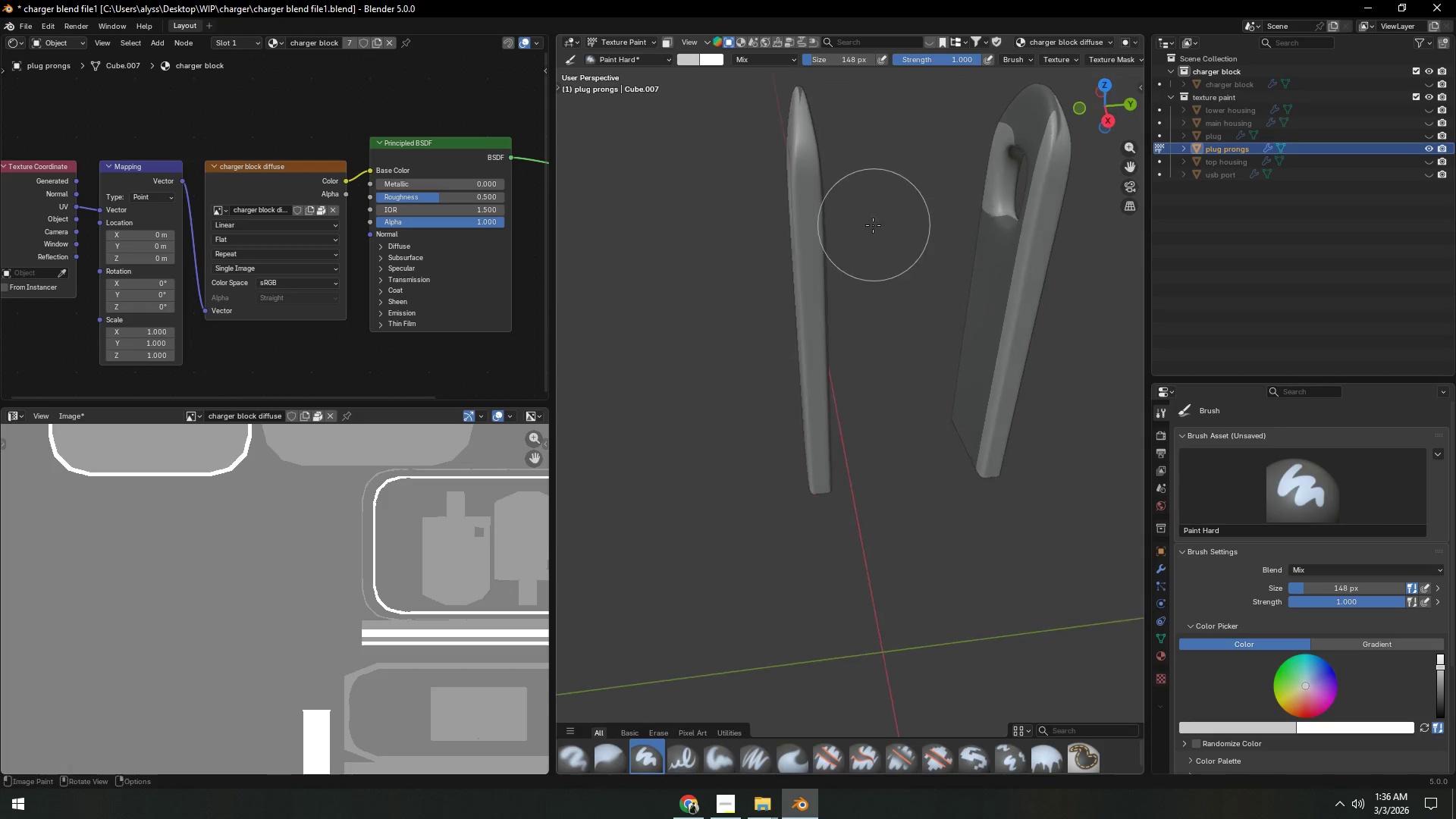 
left_click_drag(start_coordinate=[827, 201], to_coordinate=[814, 306])
 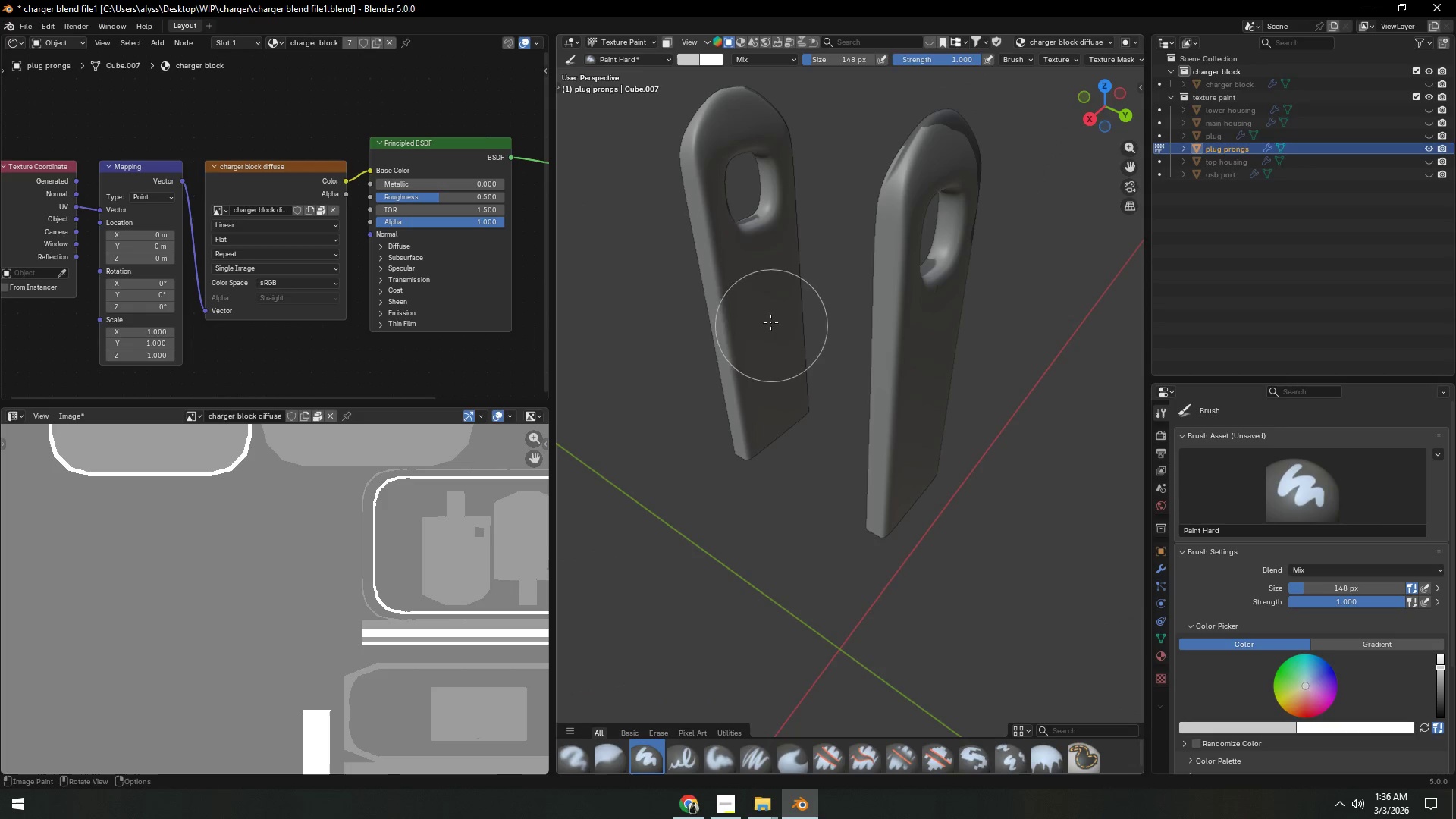 
left_click_drag(start_coordinate=[740, 190], to_coordinate=[924, 323])
 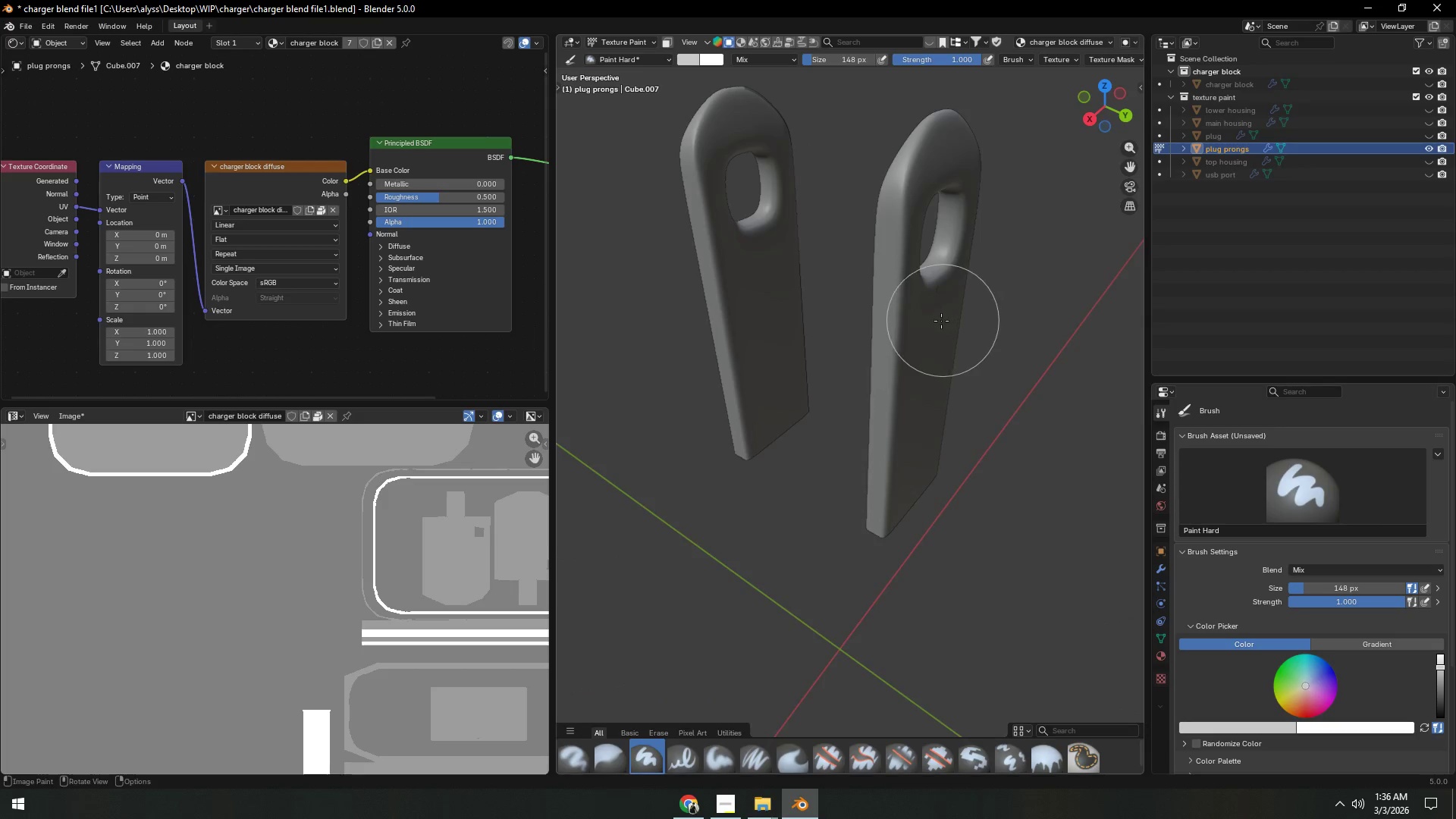 
scroll: coordinate [894, 359], scroll_direction: down, amount: 1.0
 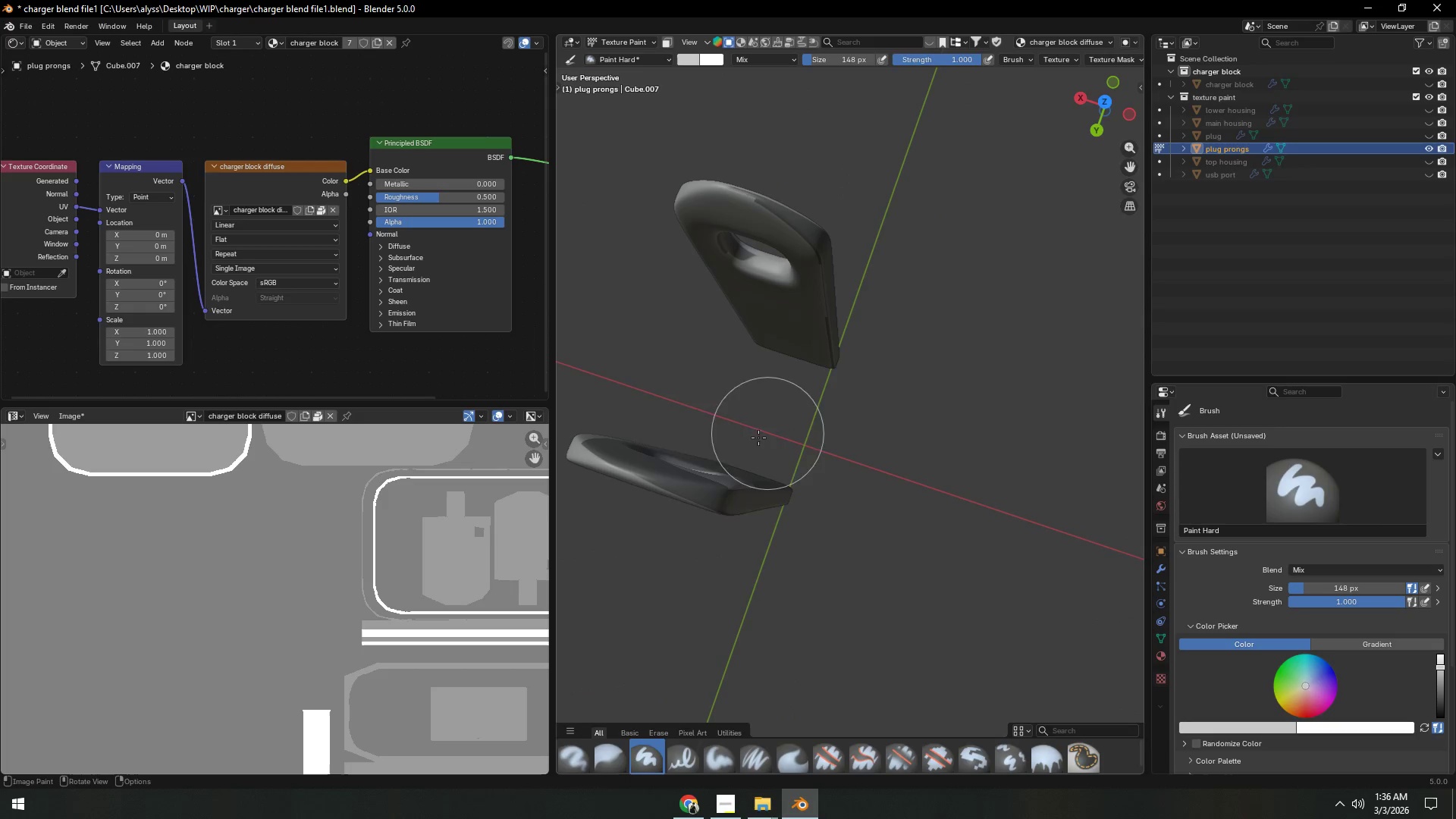 
left_click_drag(start_coordinate=[659, 438], to_coordinate=[736, 485])
 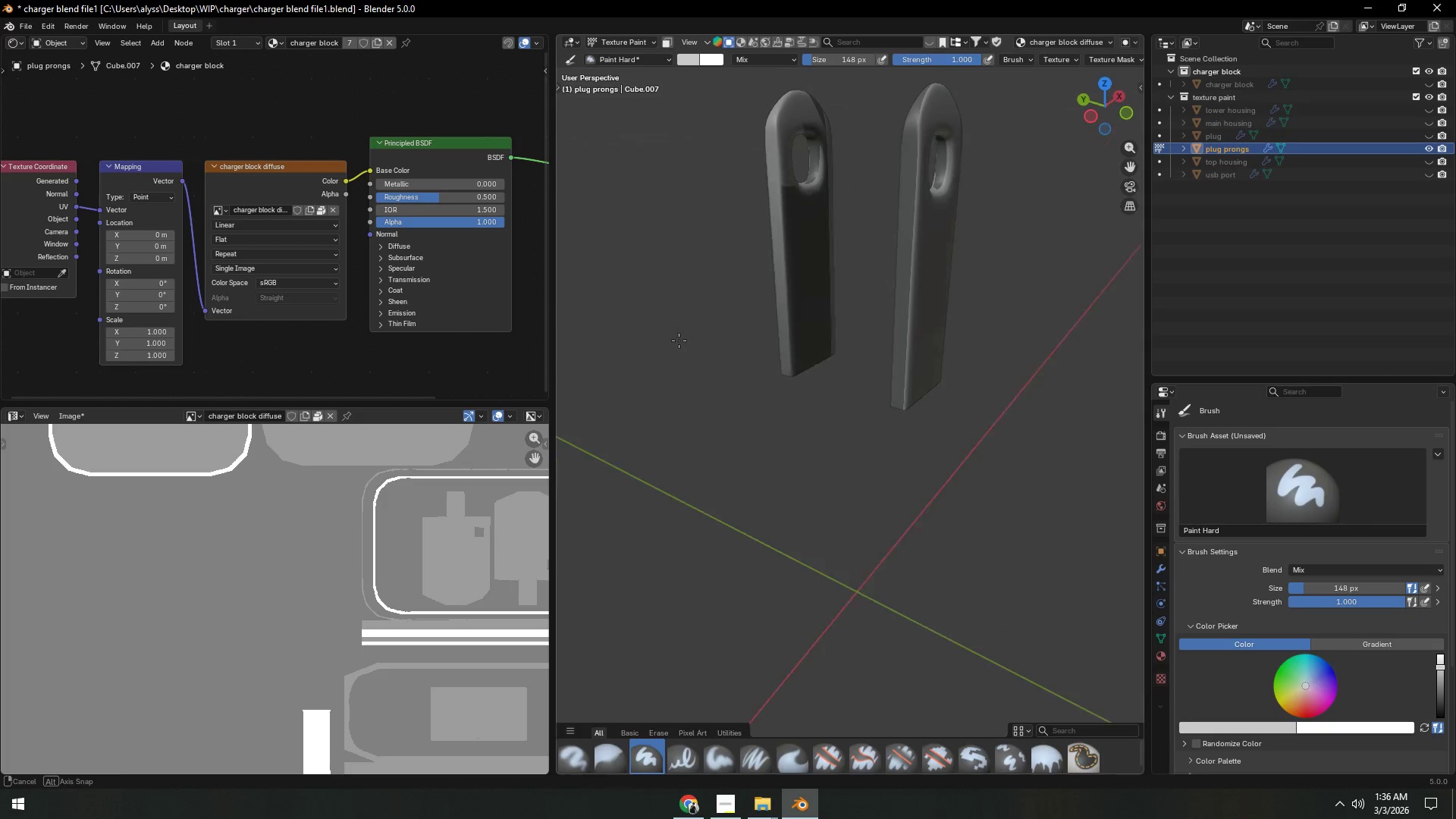 
left_click_drag(start_coordinate=[808, 337], to_coordinate=[818, 121])
 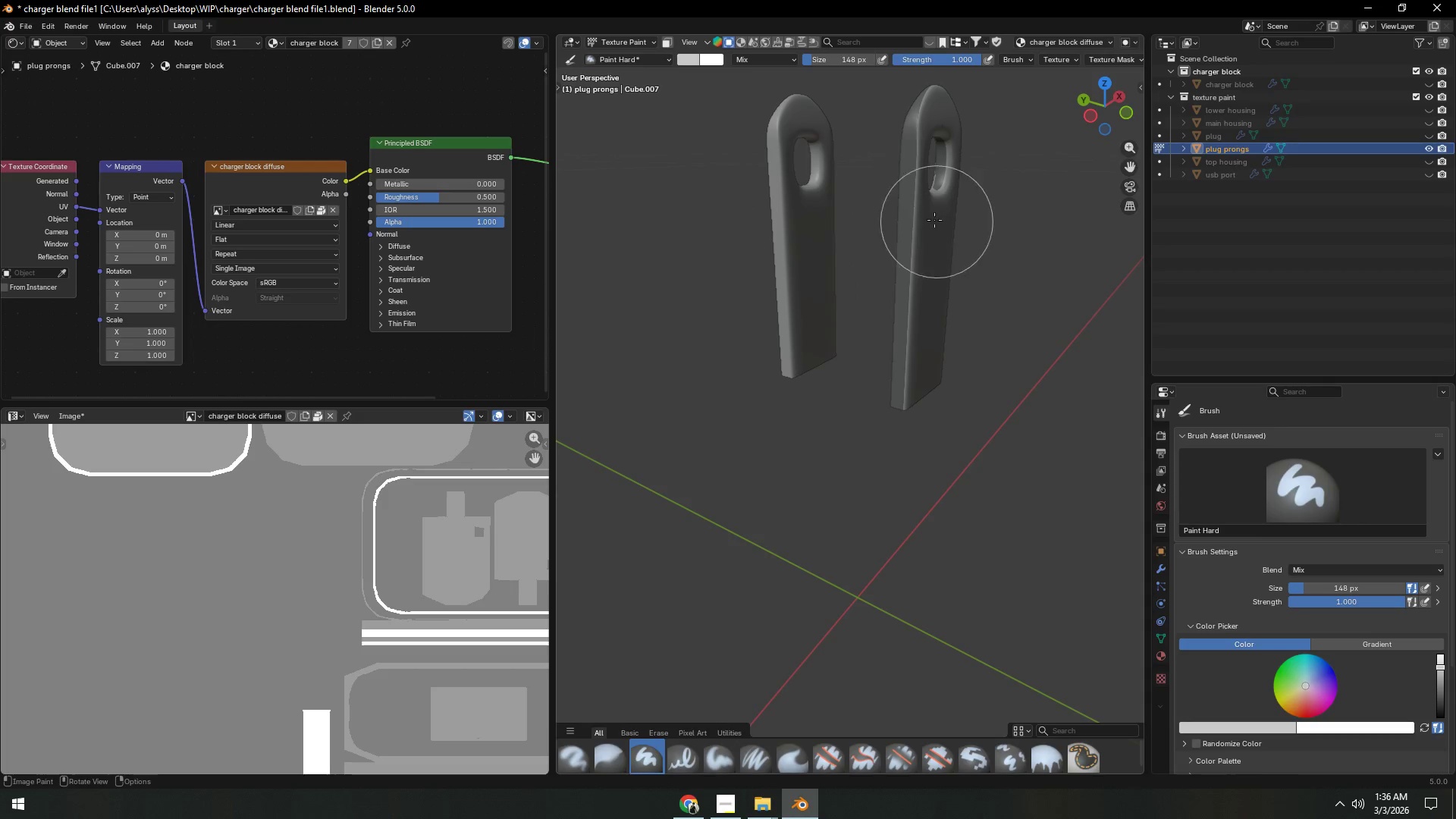 
left_click_drag(start_coordinate=[924, 213], to_coordinate=[880, 319])
 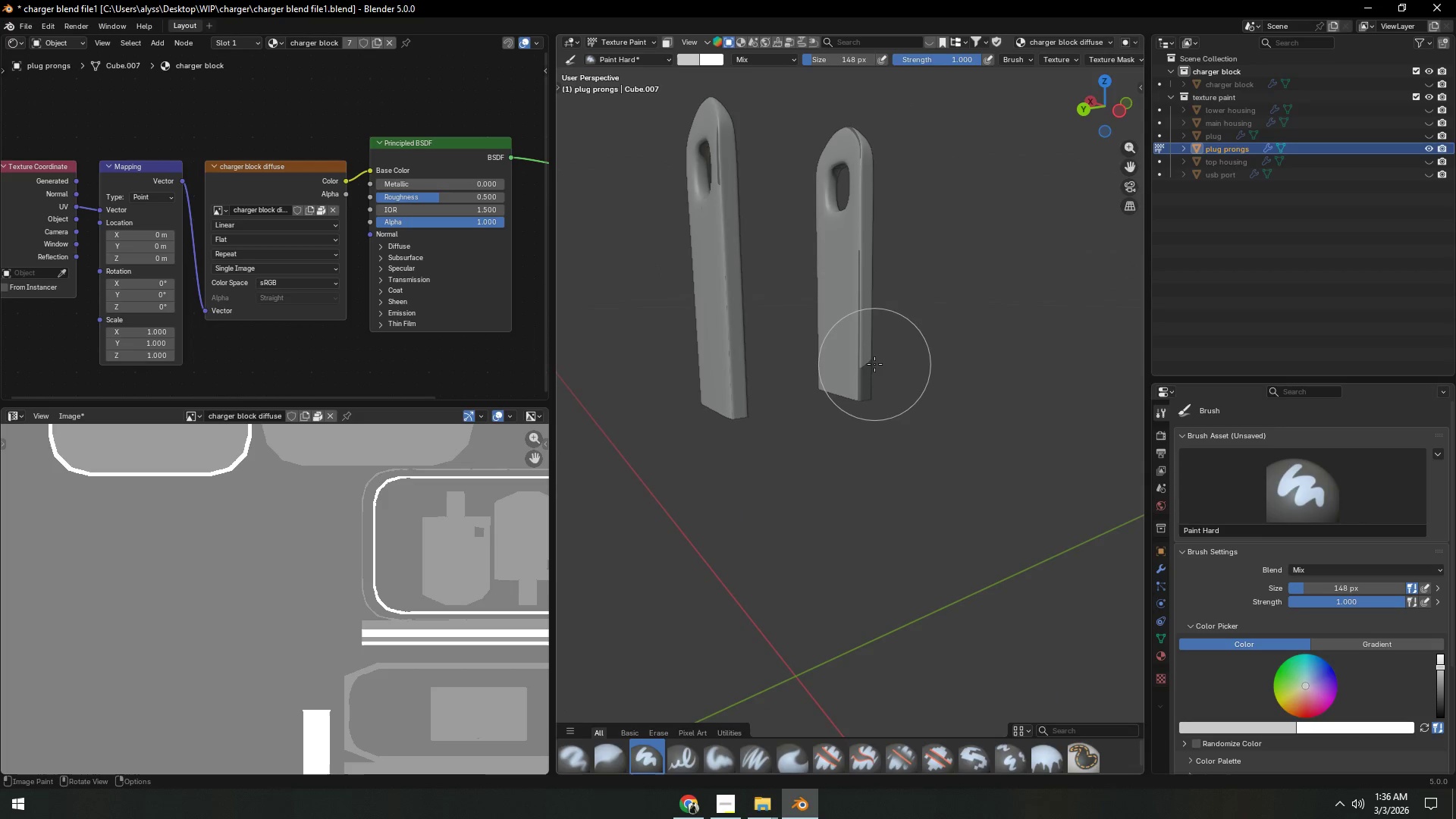 
left_click_drag(start_coordinate=[866, 346], to_coordinate=[866, 341])
 